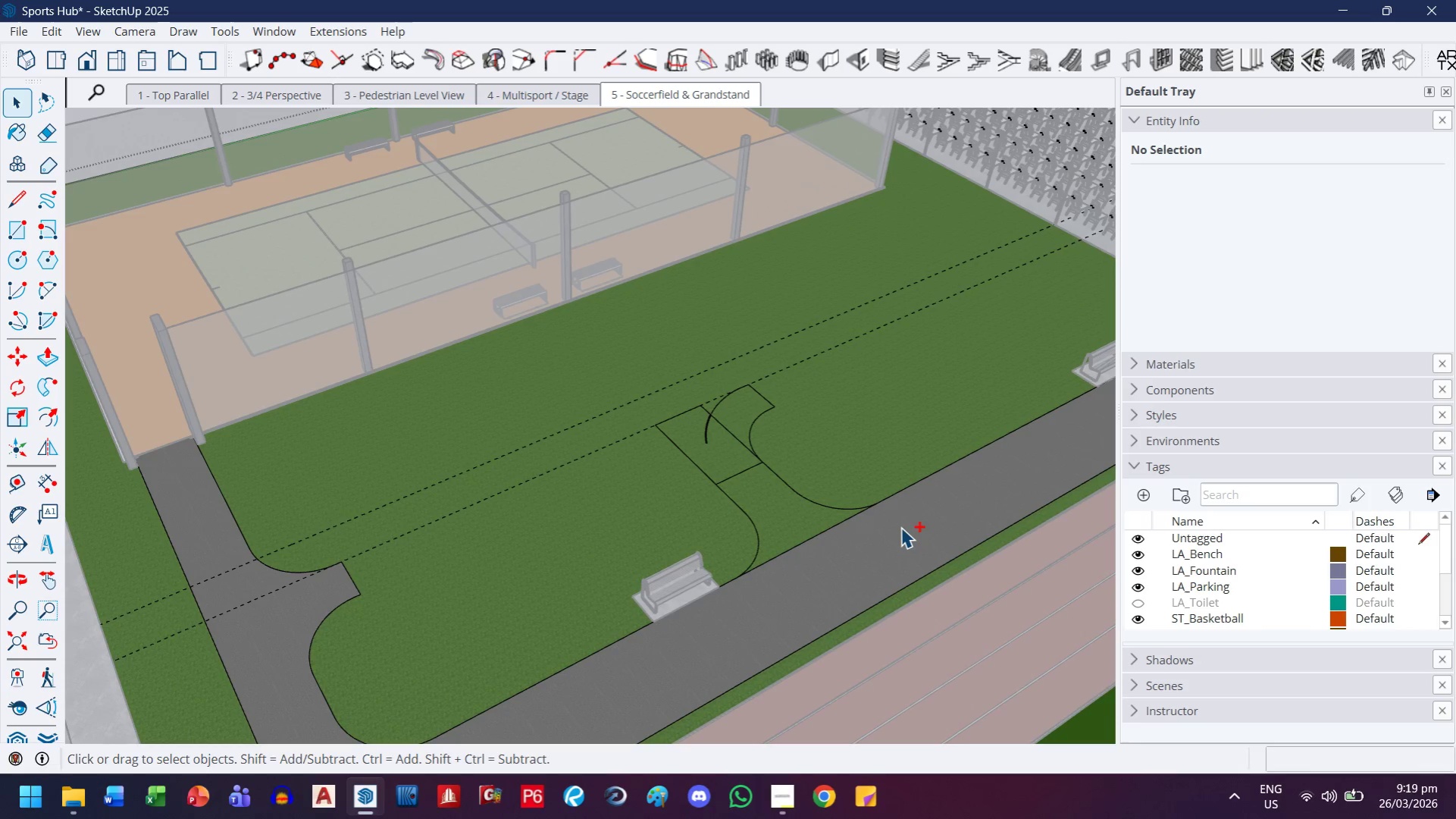 
key(Control+Z)
 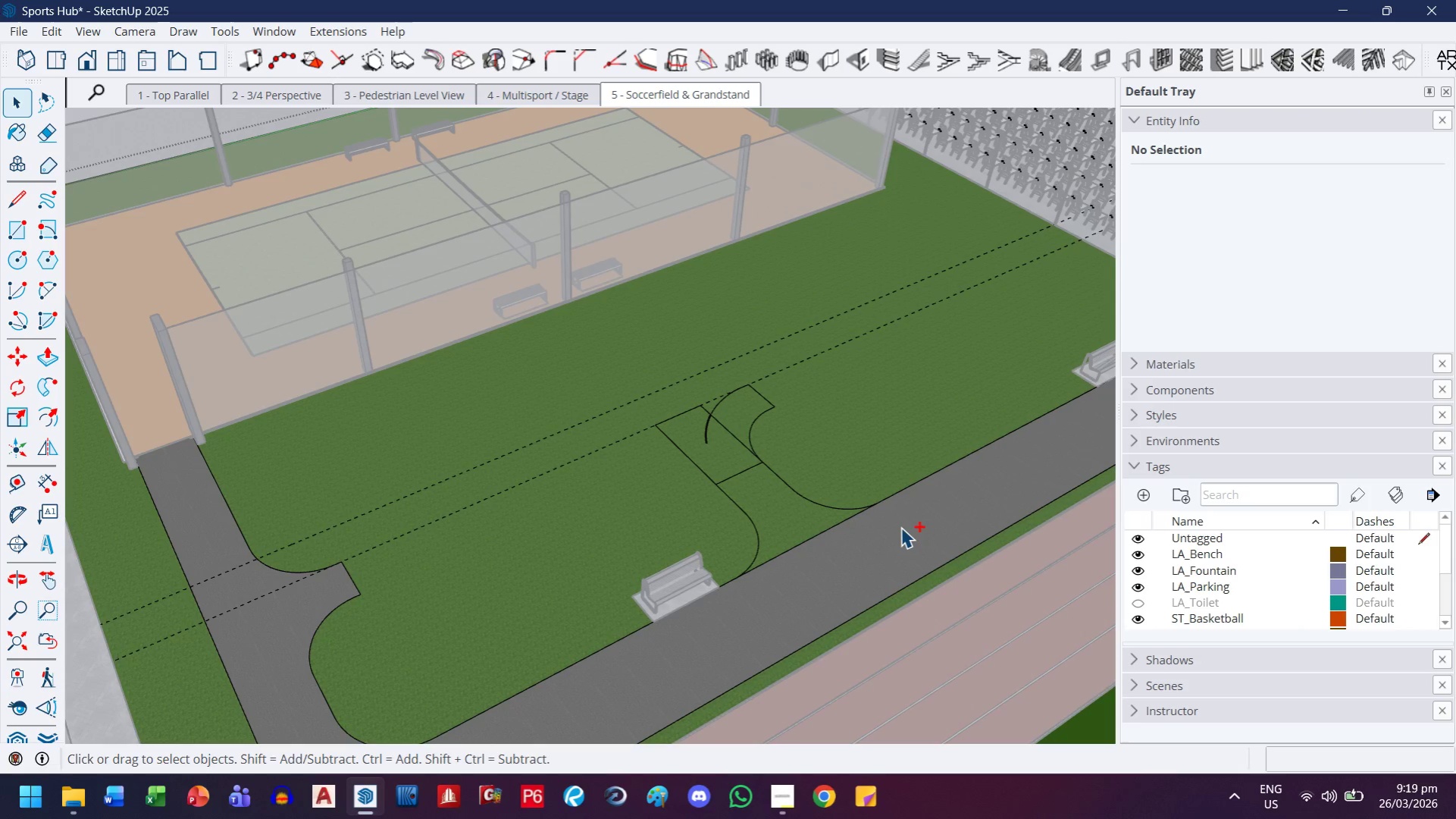 
key(Control+Z)
 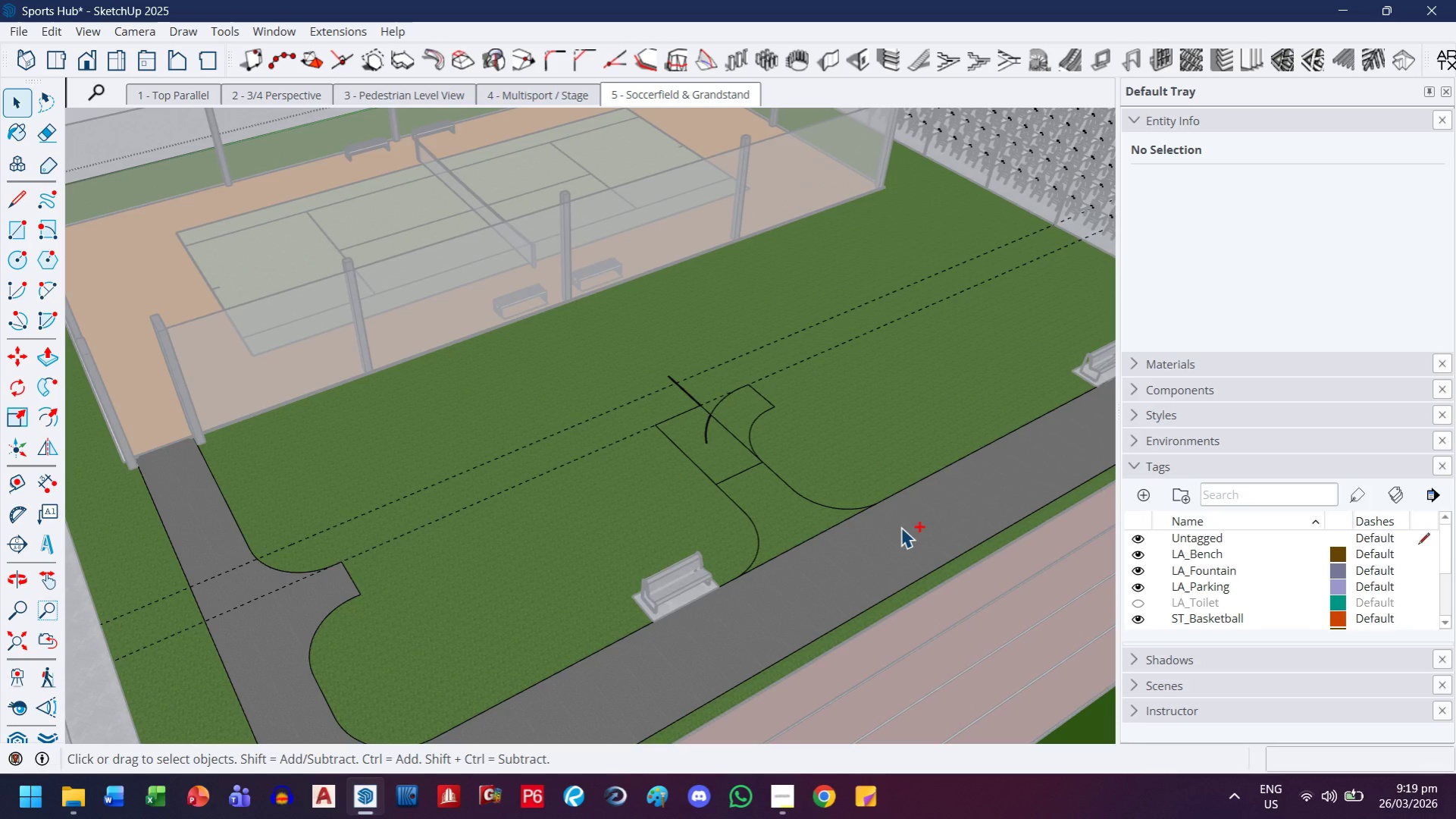 
key(Control+Z)
 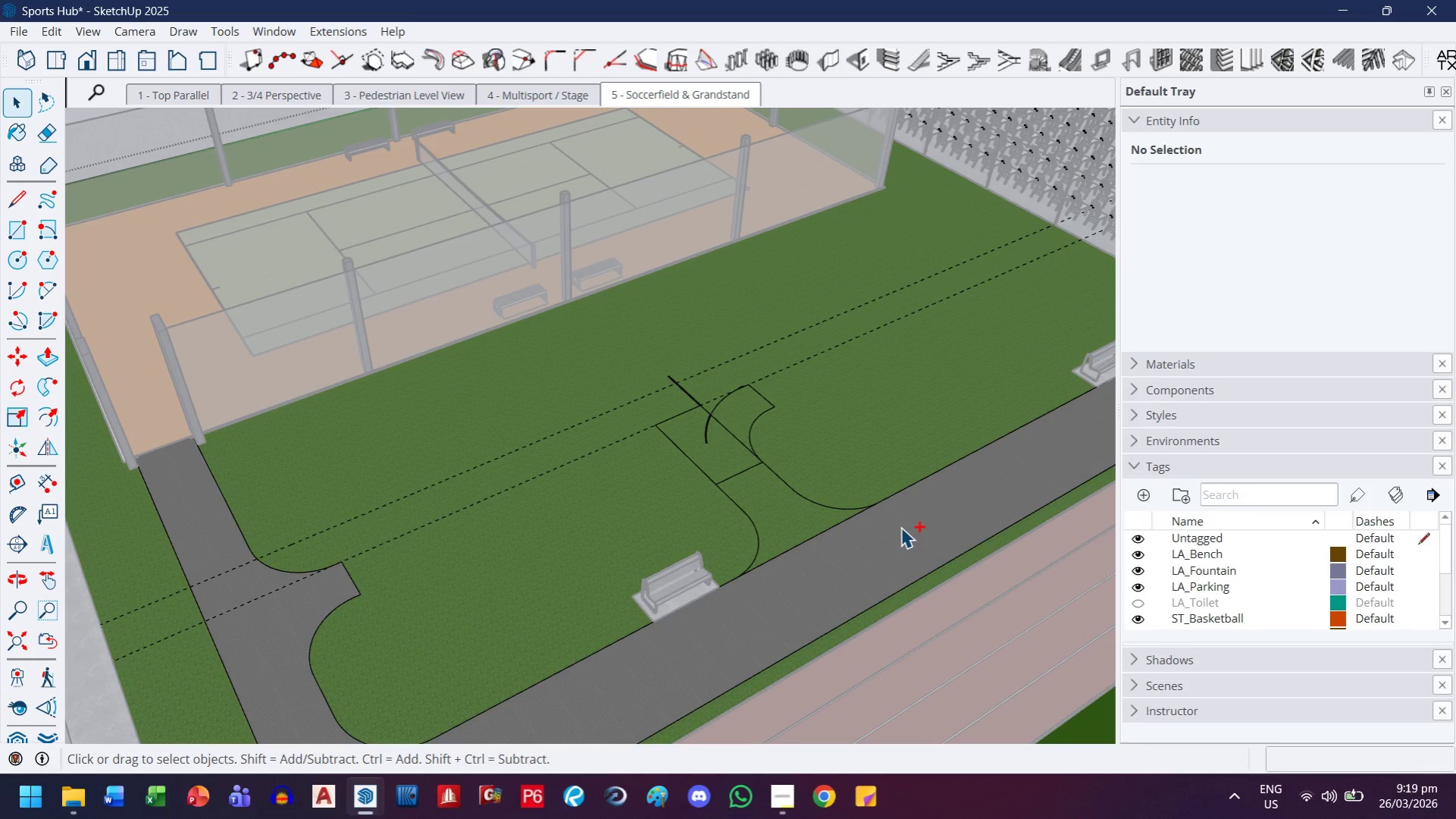 
key(Control+Z)
 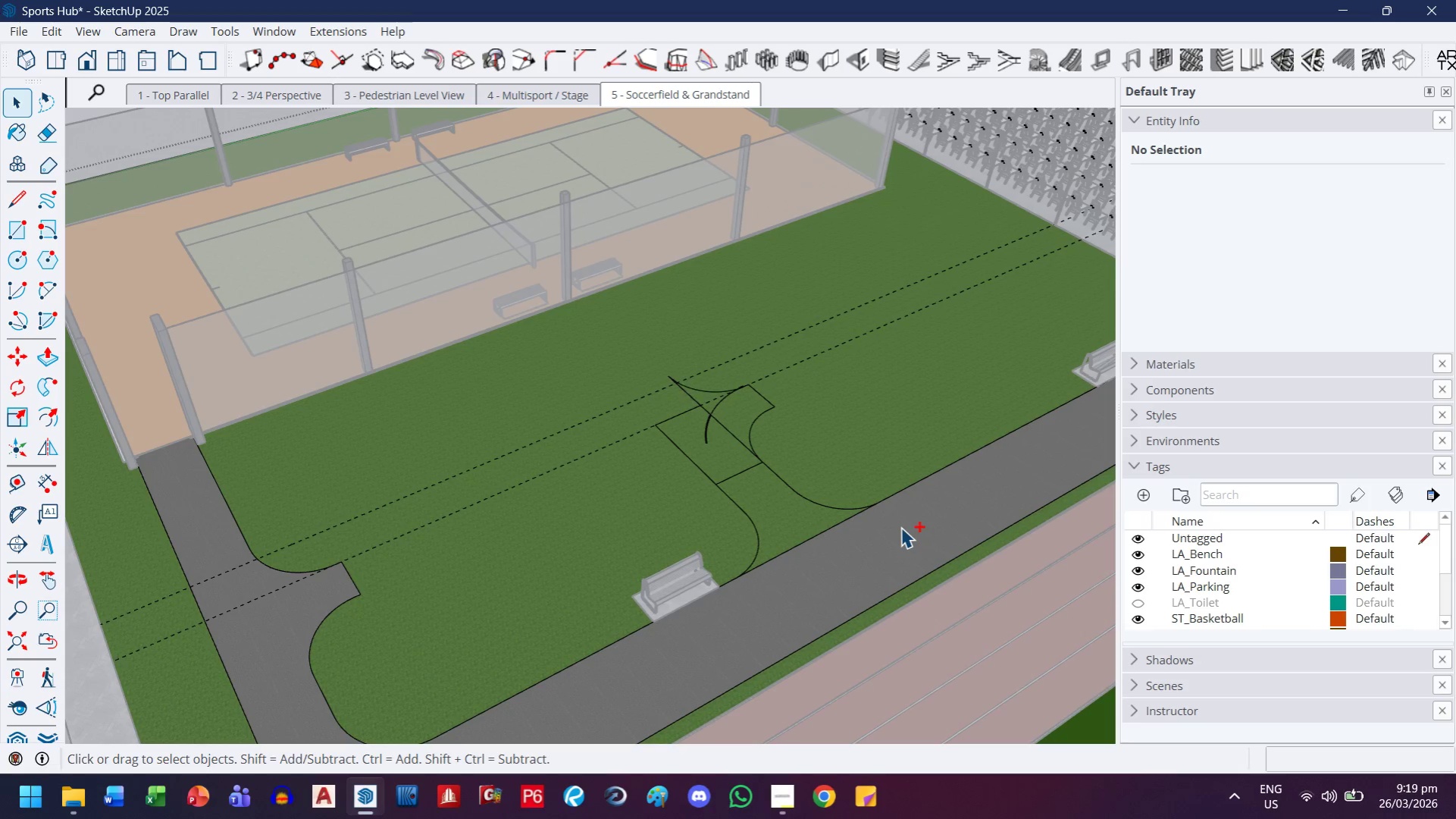 
key(Control+Z)
 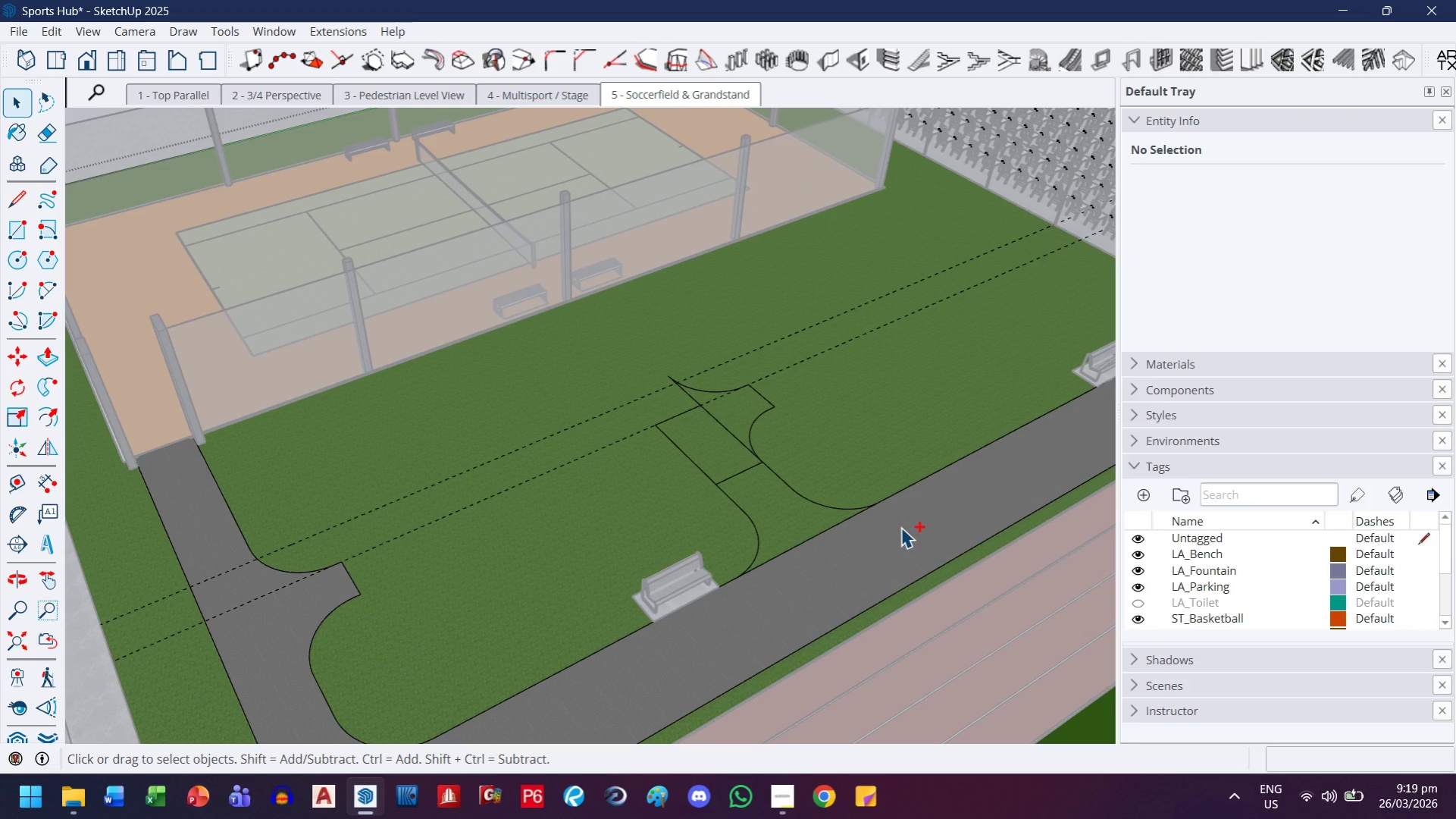 
key(Control+Z)
 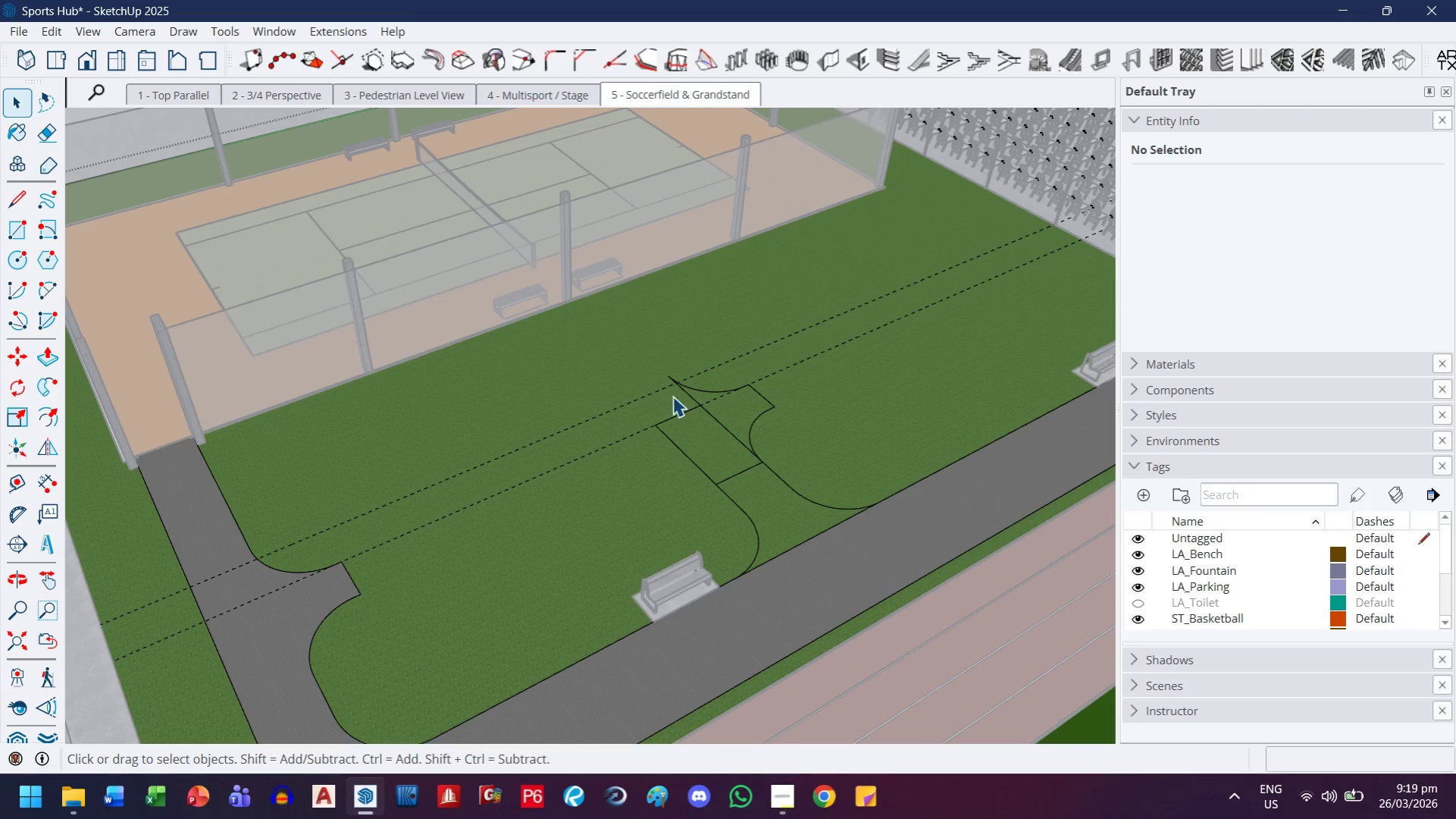 
scroll: coordinate [699, 401], scroll_direction: up, amount: 9.0
 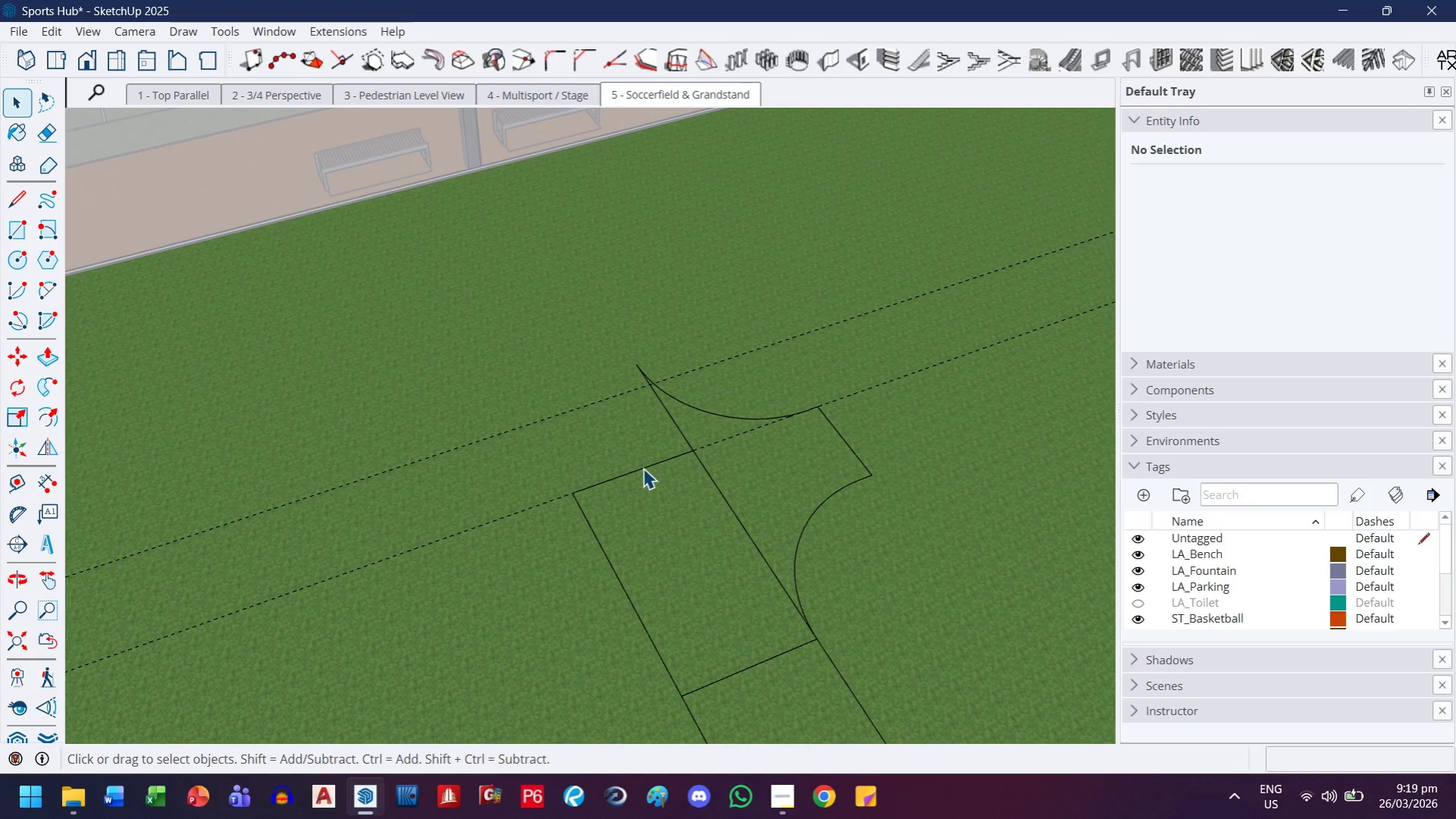 
left_click([643, 468])
 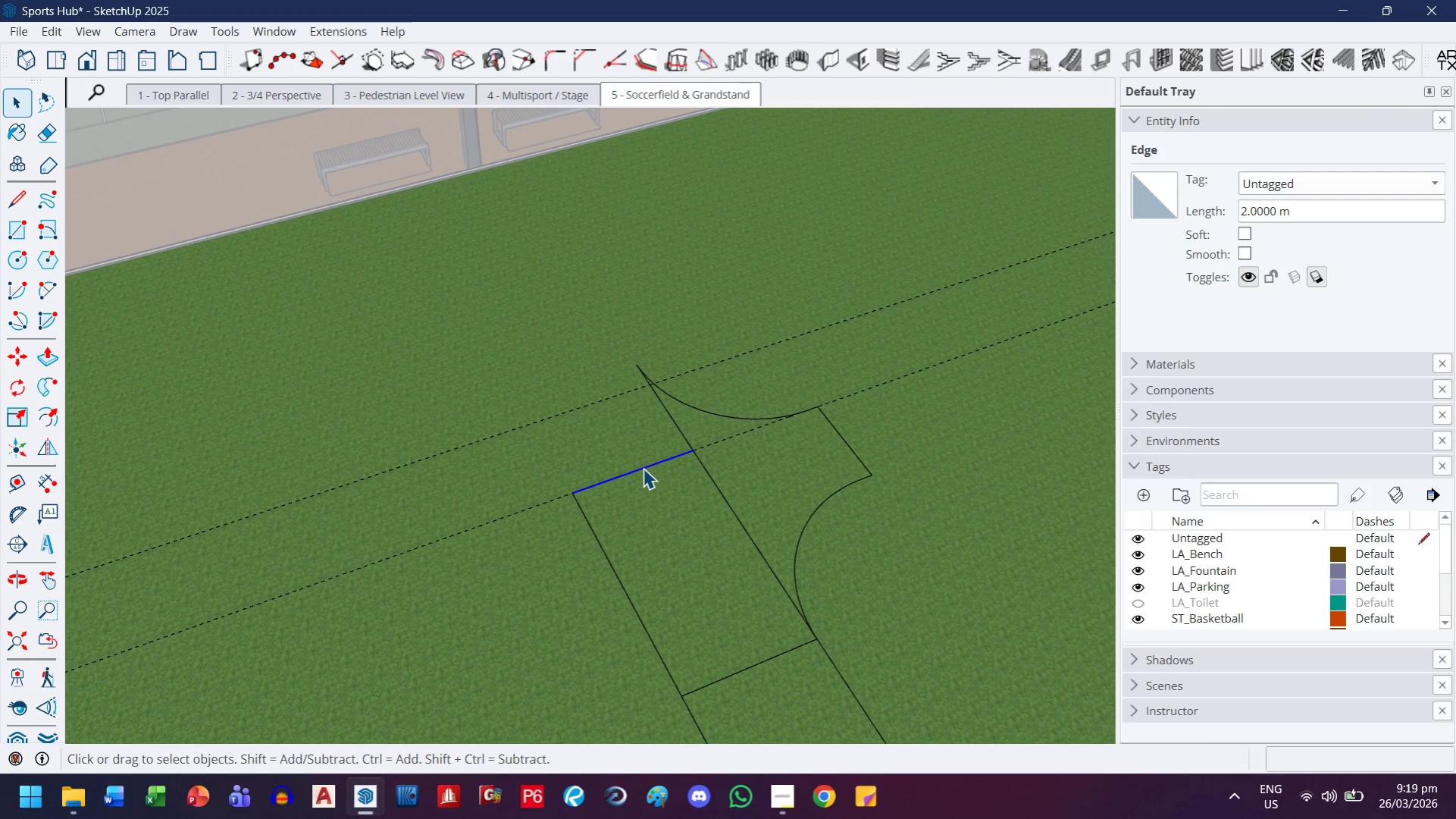 
key(M)
 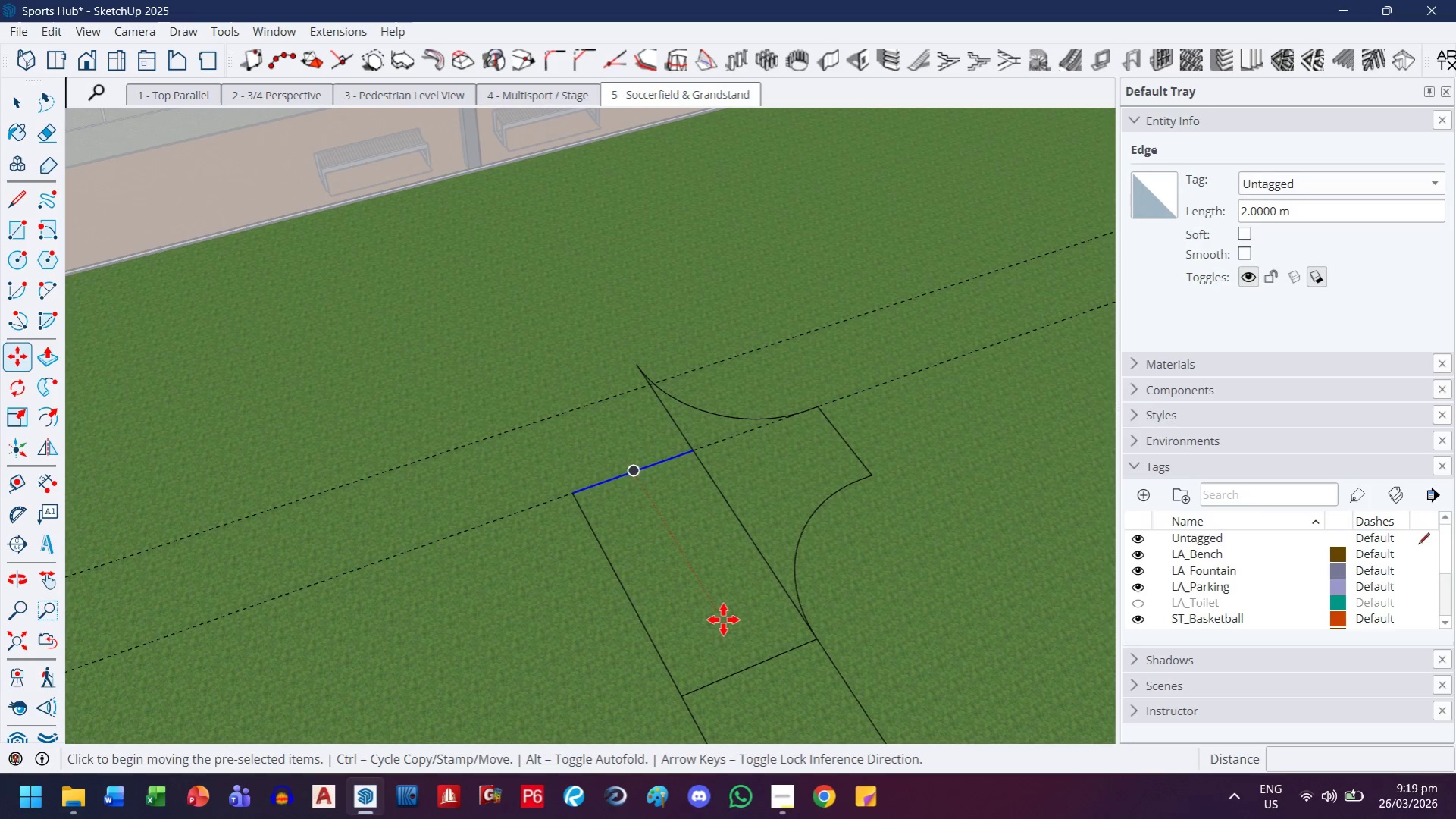 
left_click([723, 620])
 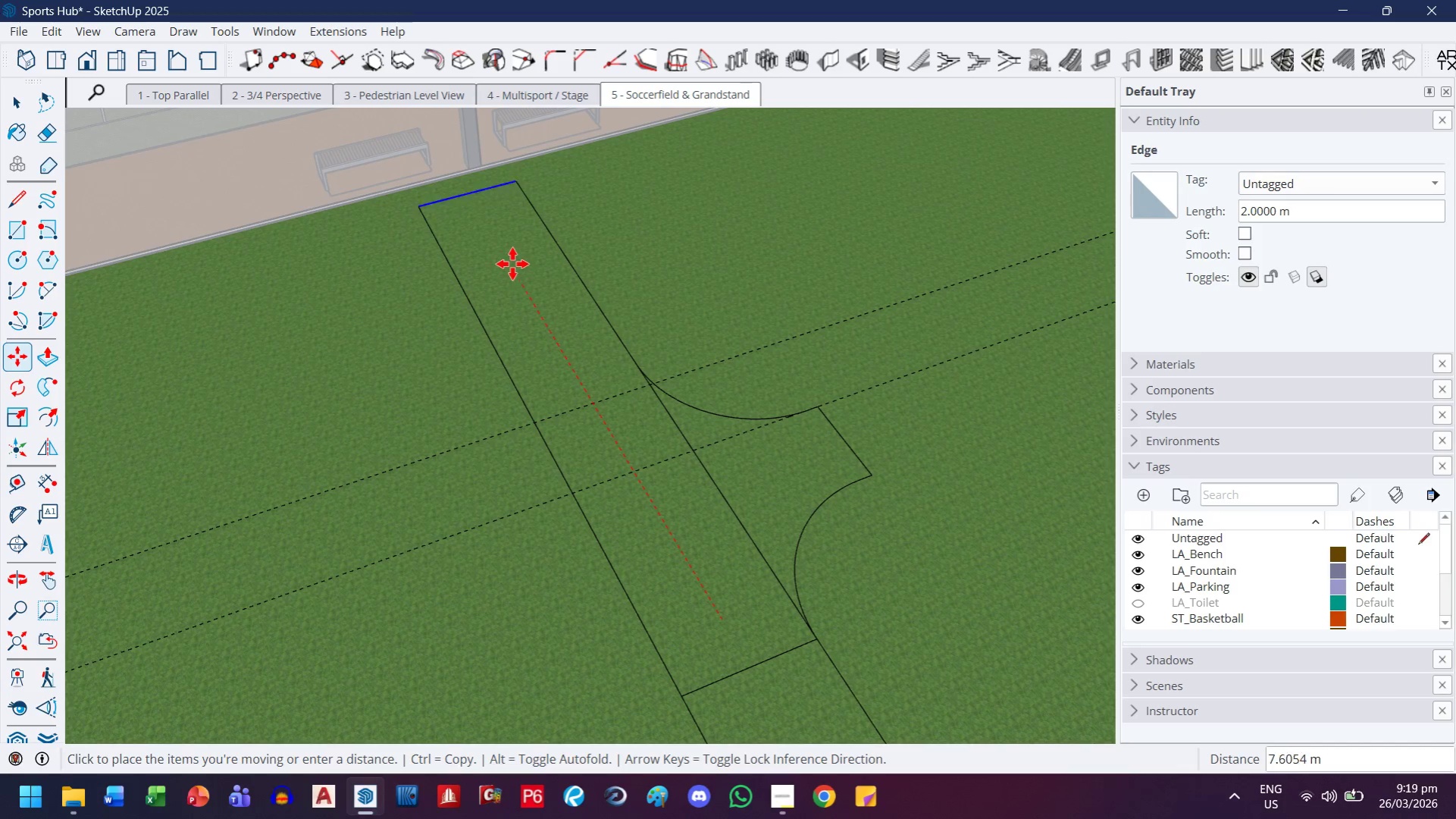 
wait(5.19)
 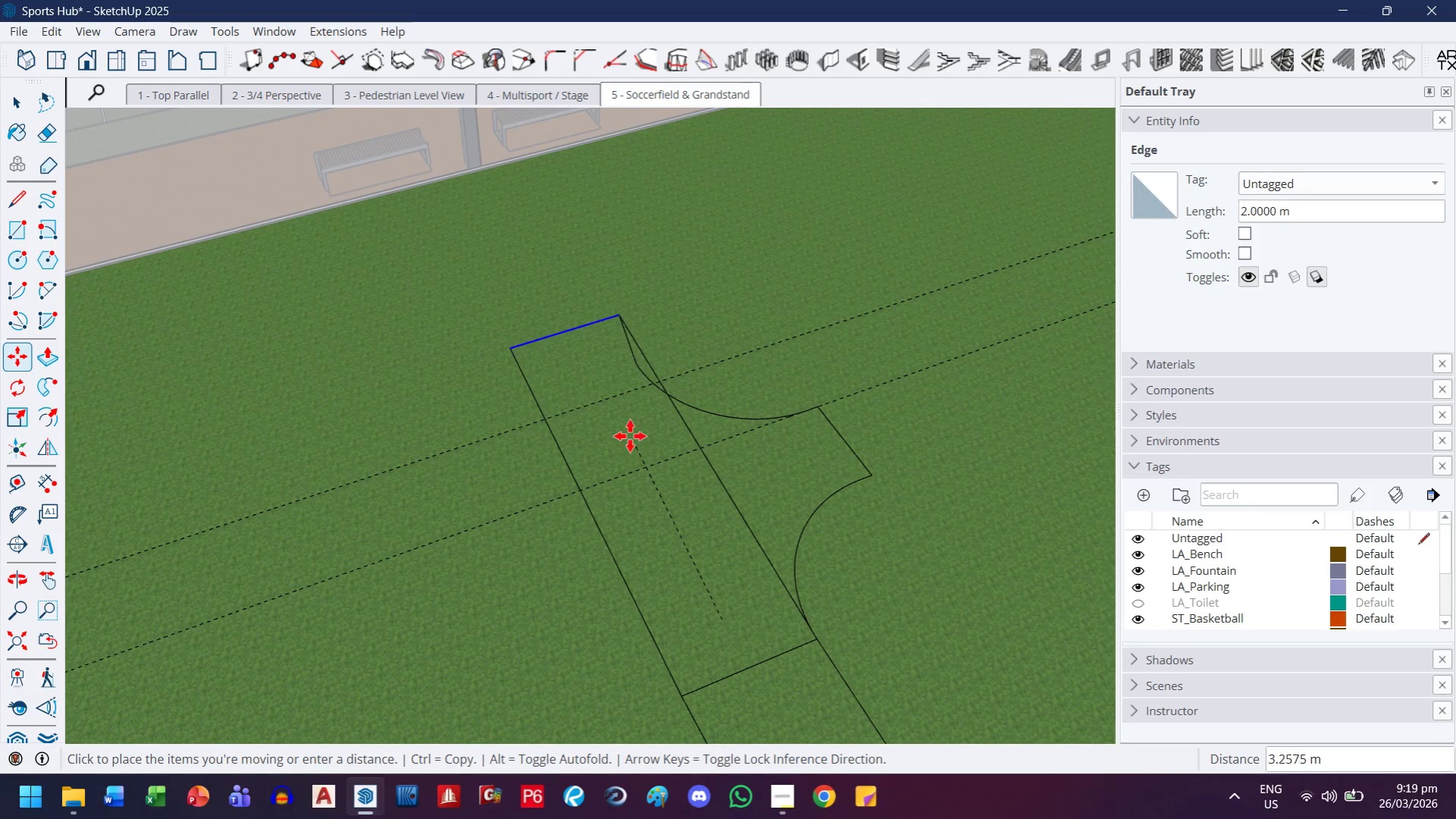 
key(H)
 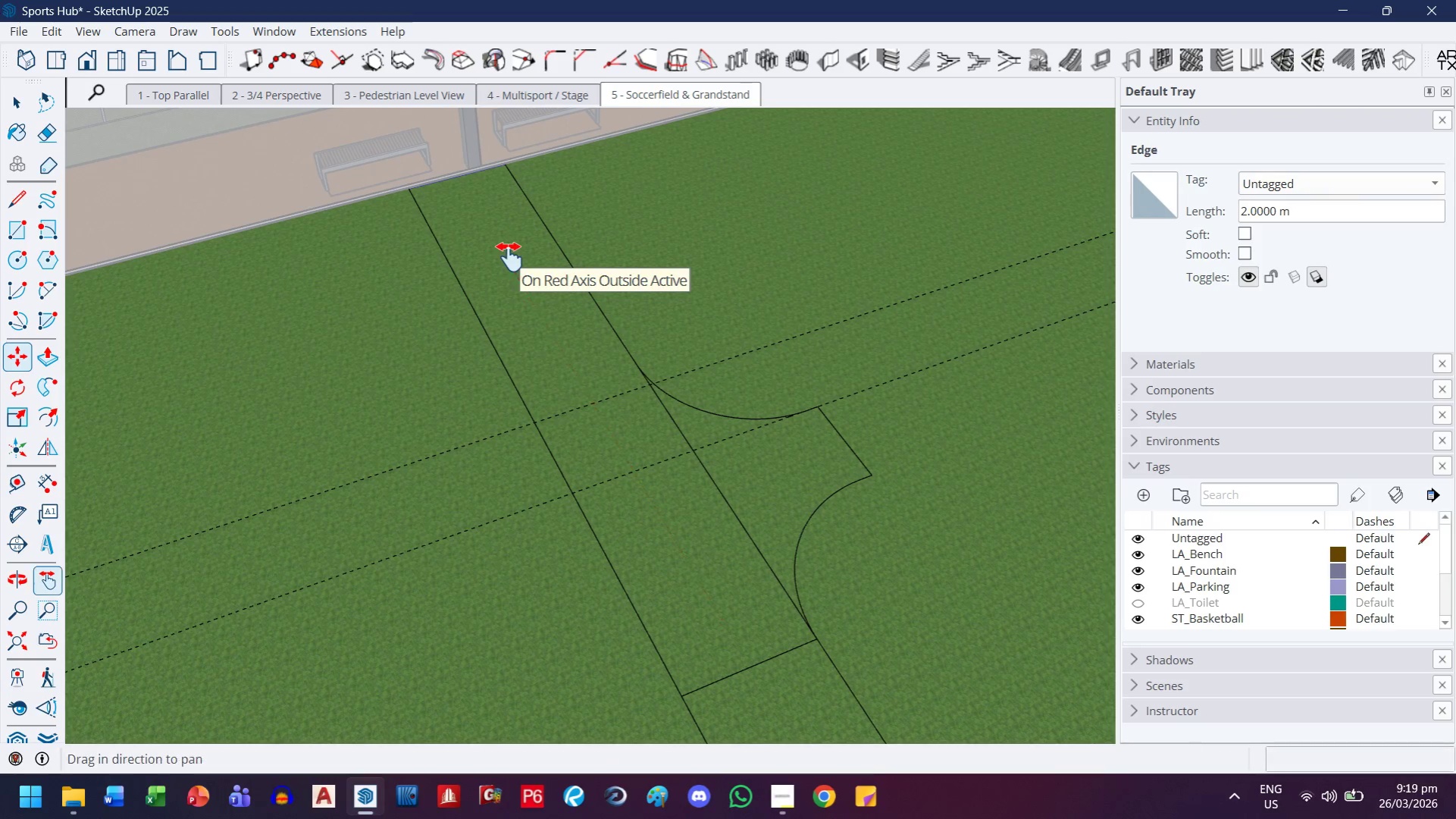 
left_click_drag(start_coordinate=[509, 257], to_coordinate=[561, 463])
 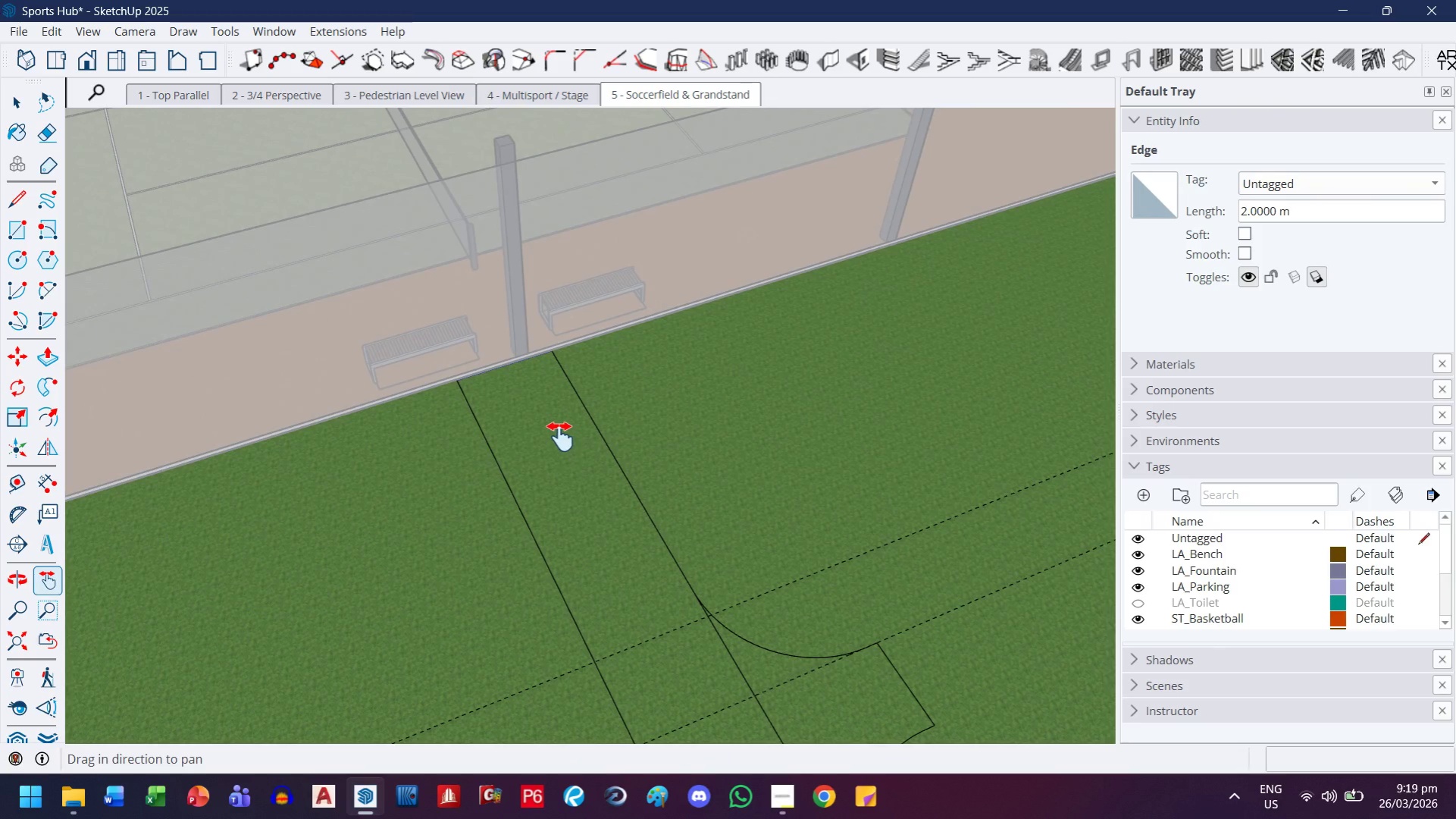 
key(Escape)
 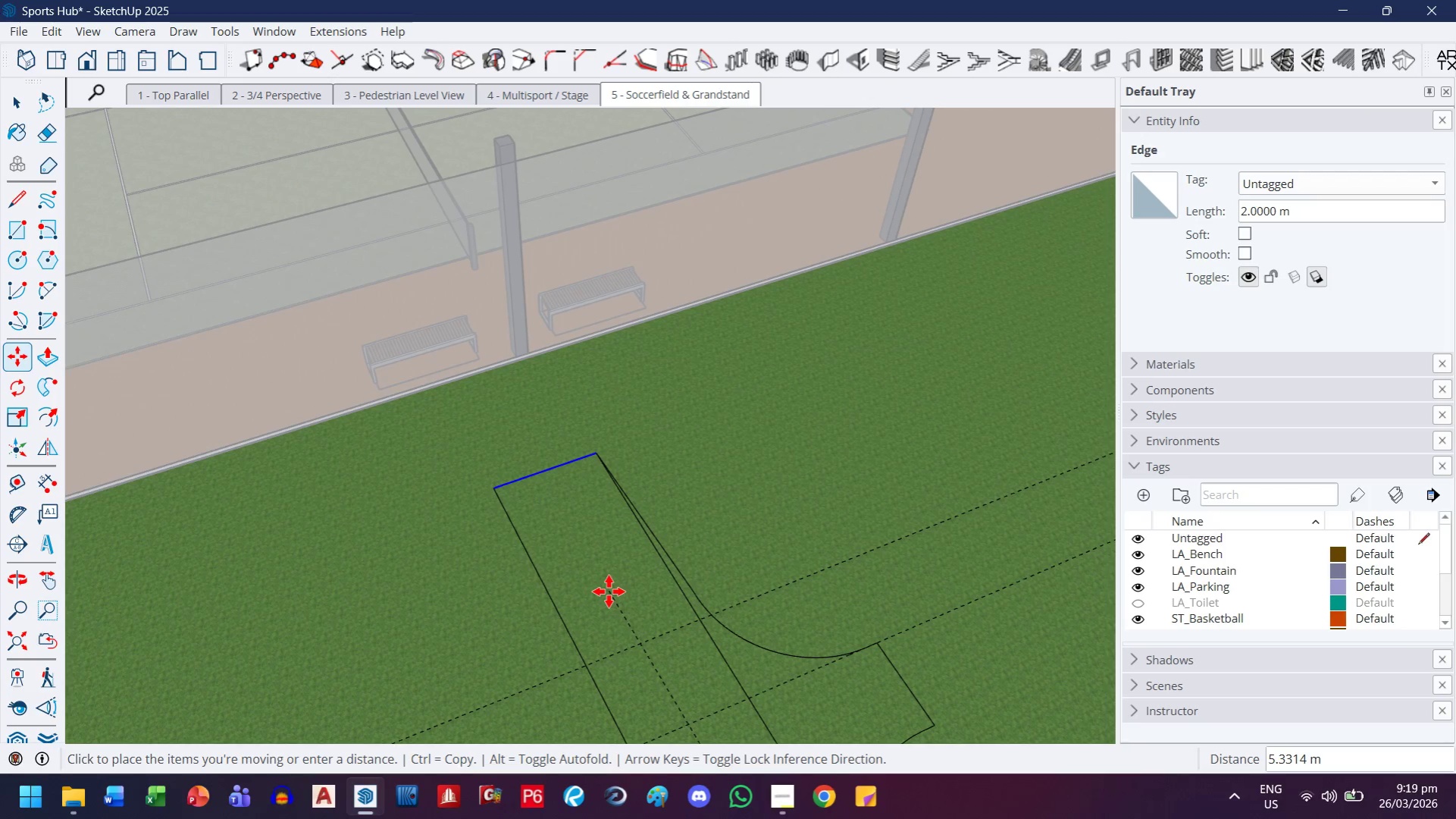 
key(Escape)
 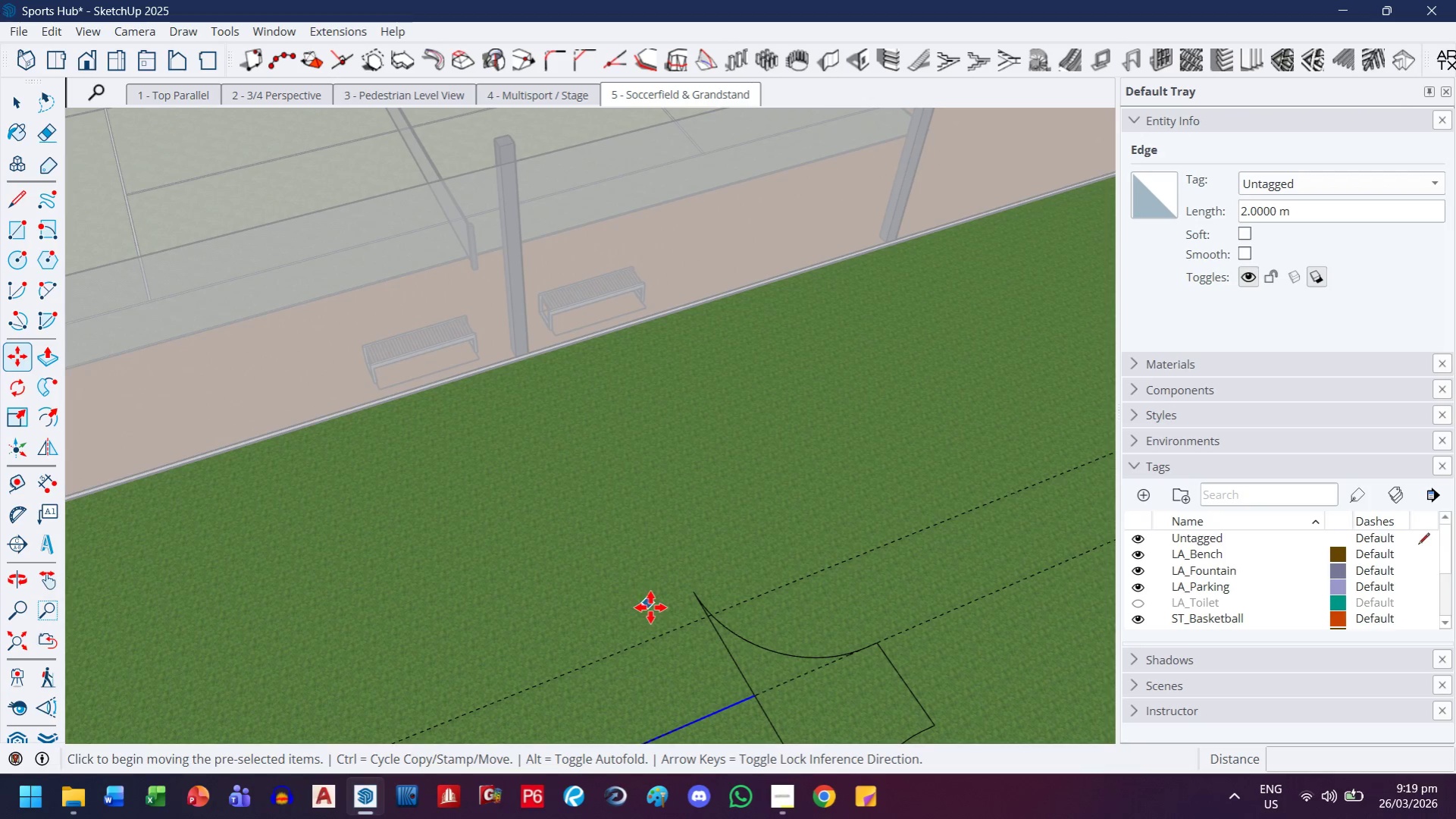 
key(H)
 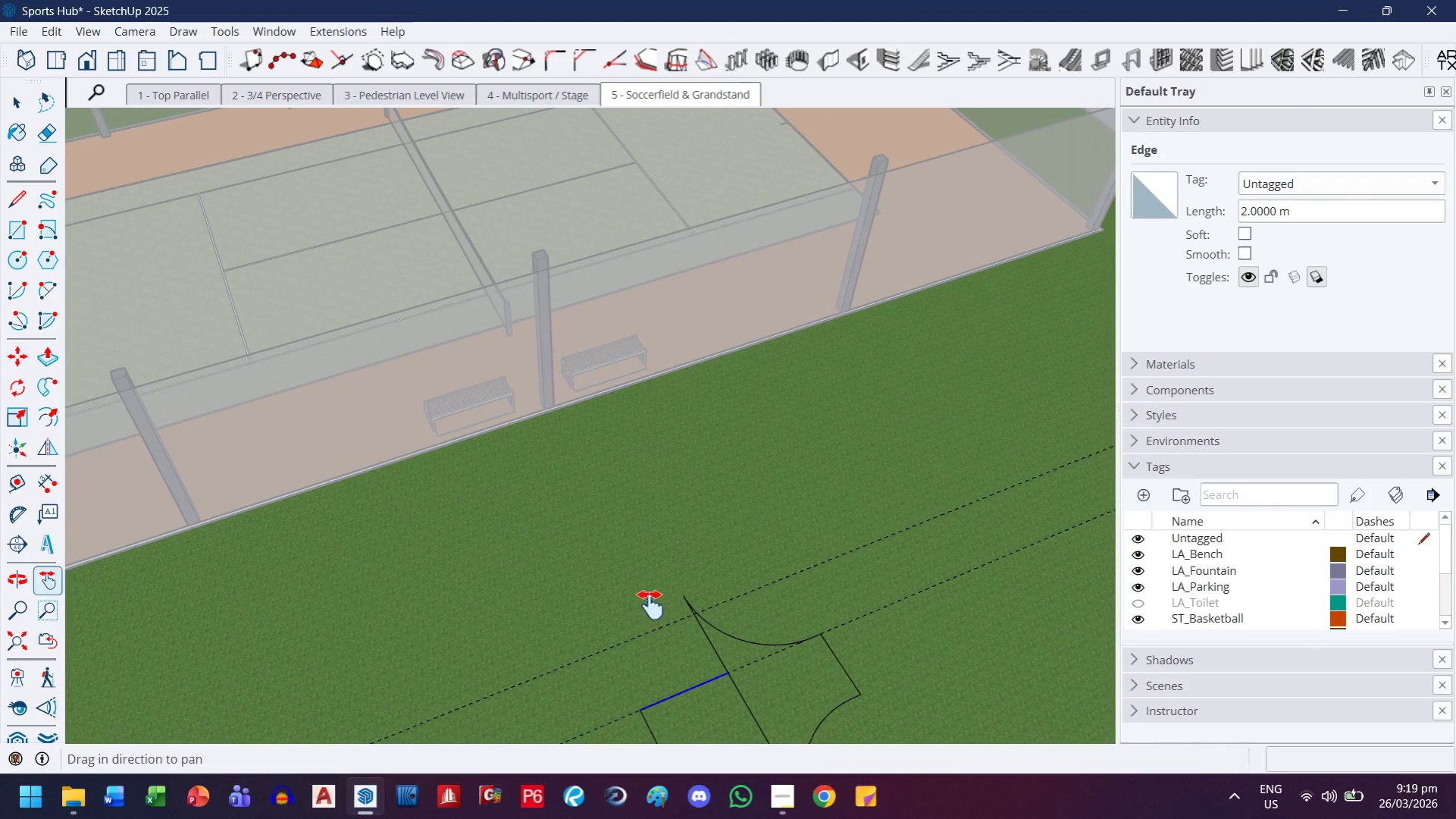 
left_click_drag(start_coordinate=[650, 605], to_coordinate=[611, 510])
 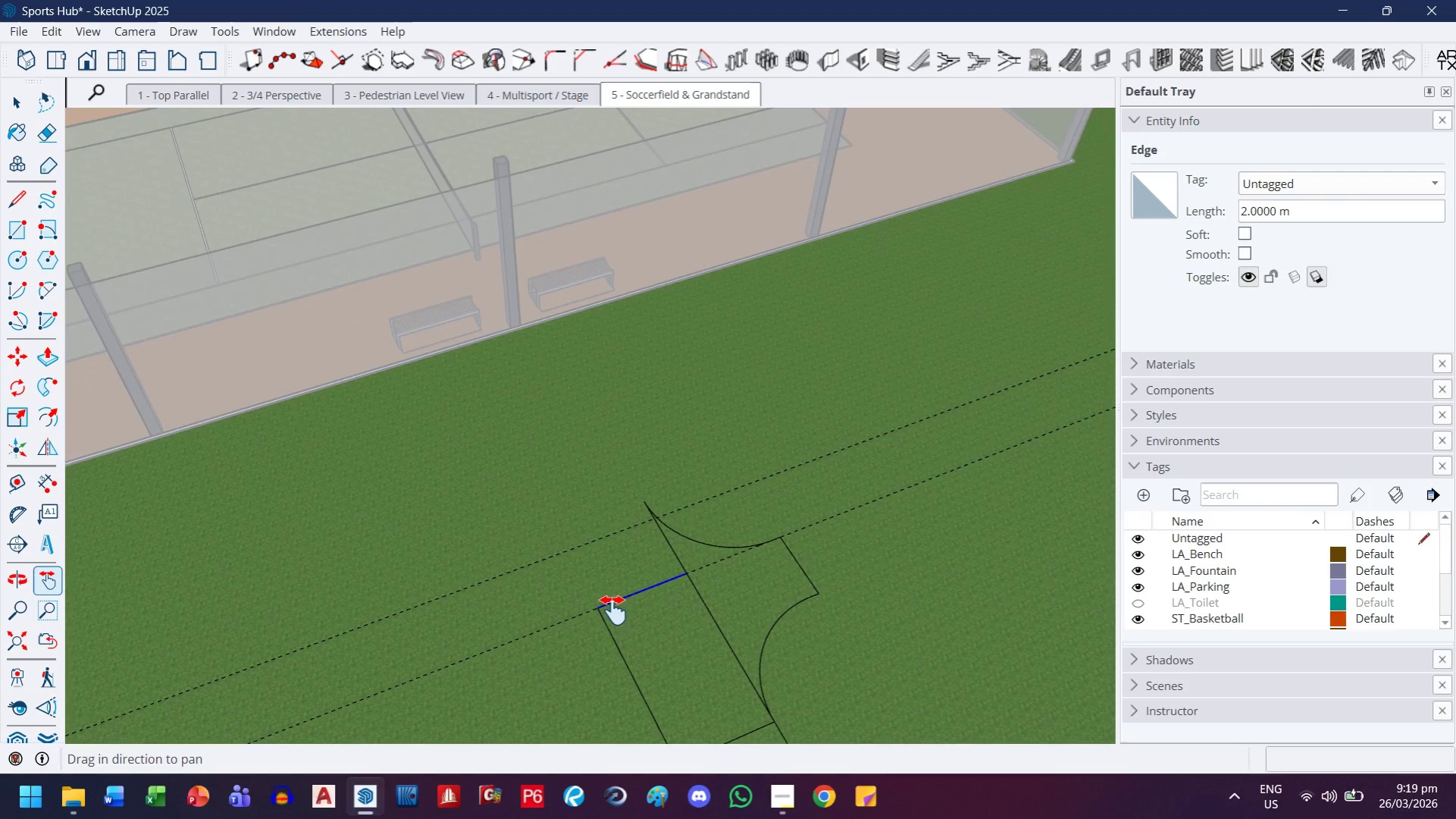 
scroll: coordinate [650, 607], scroll_direction: down, amount: 3.0
 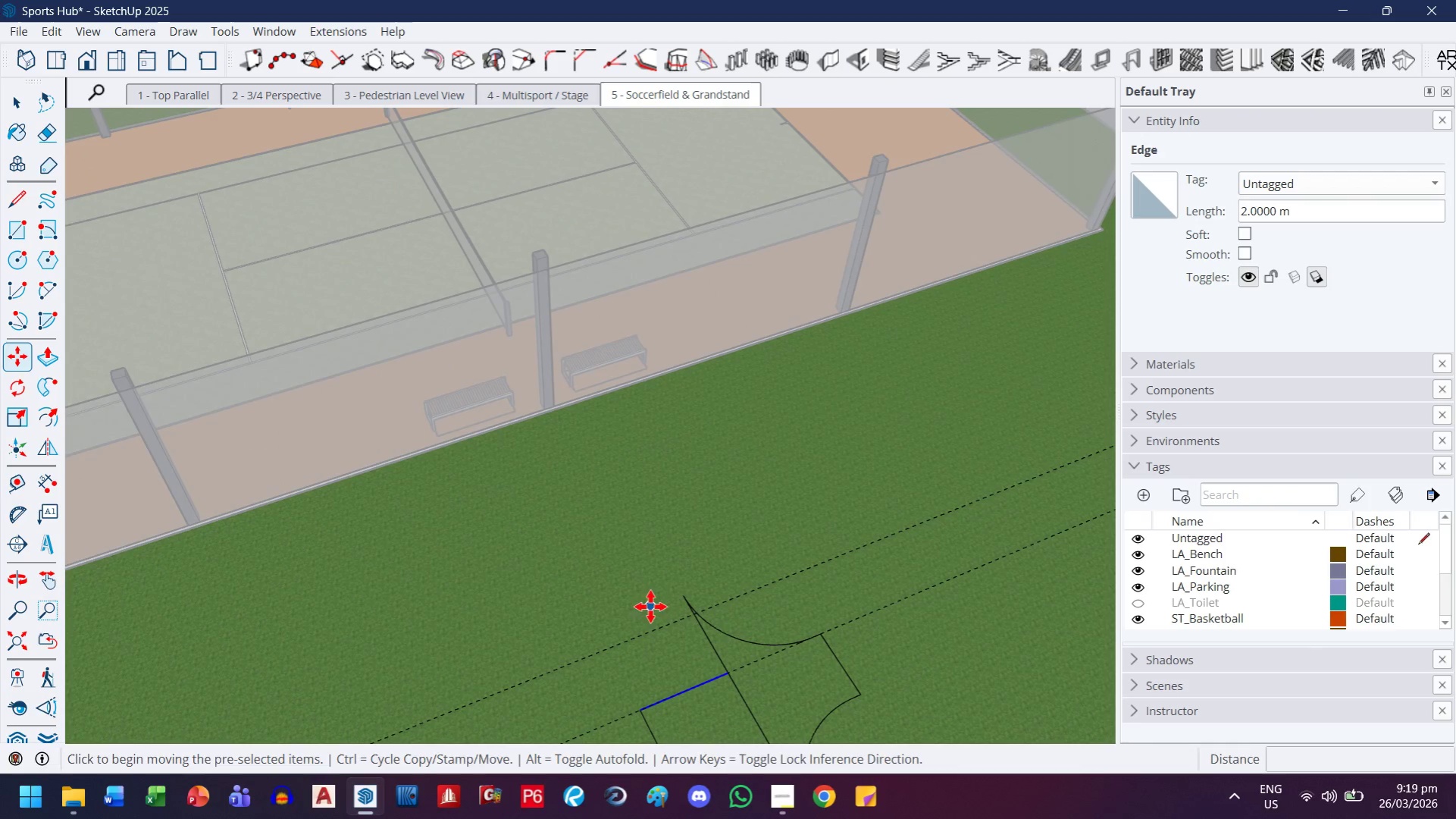 
key(Comma)
 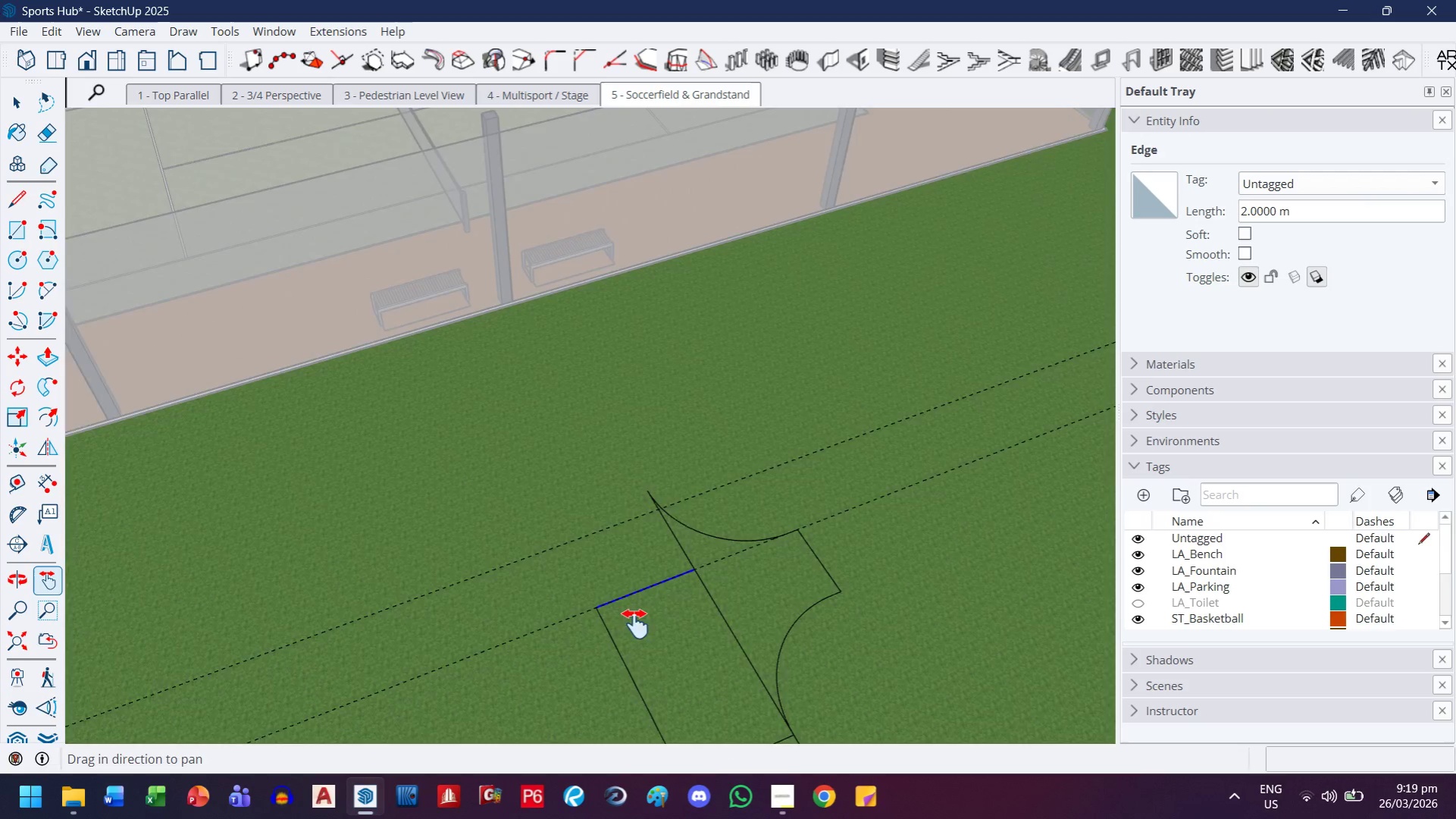 
scroll: coordinate [563, 609], scroll_direction: up, amount: 11.0
 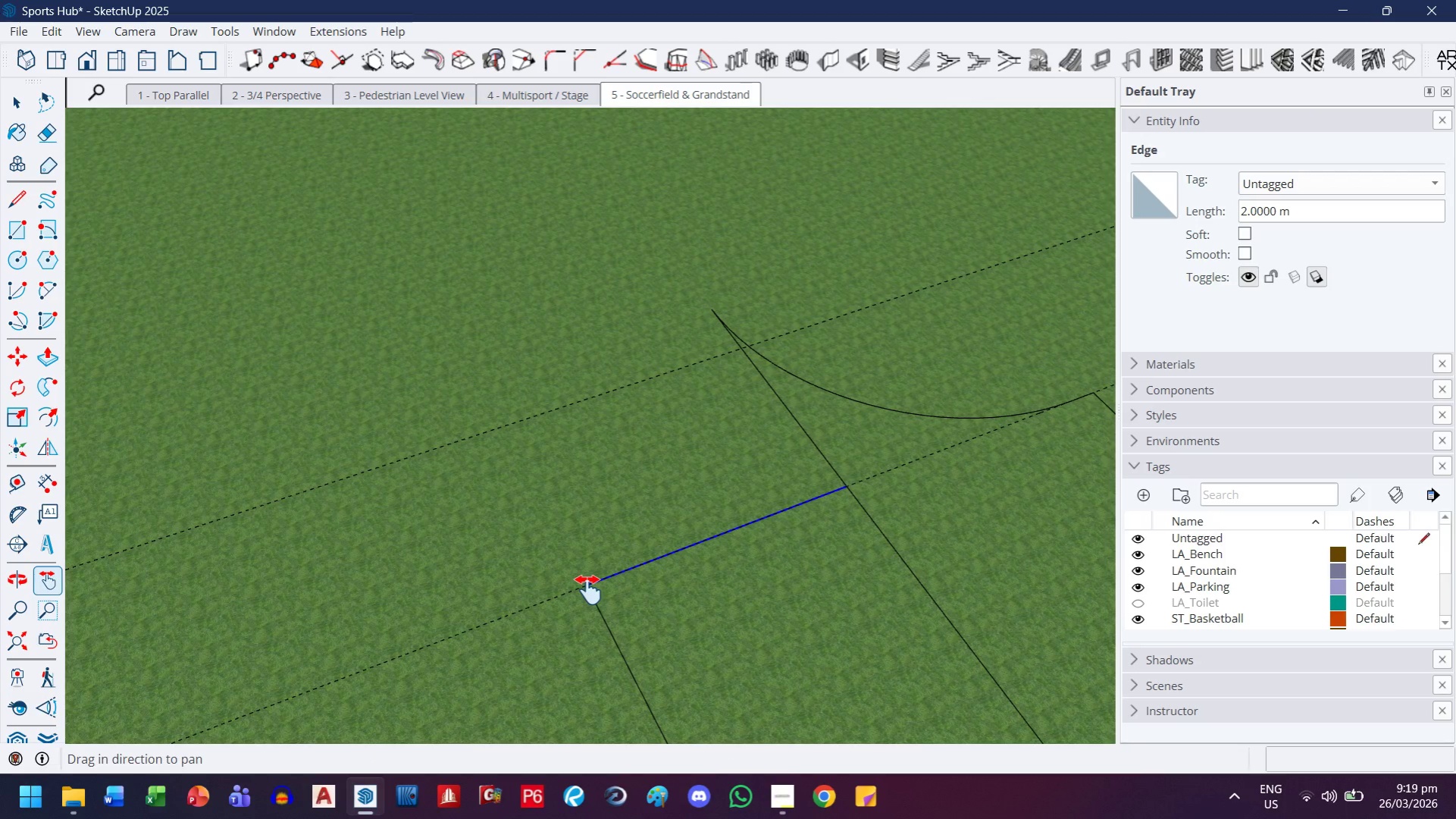 
key(M)
 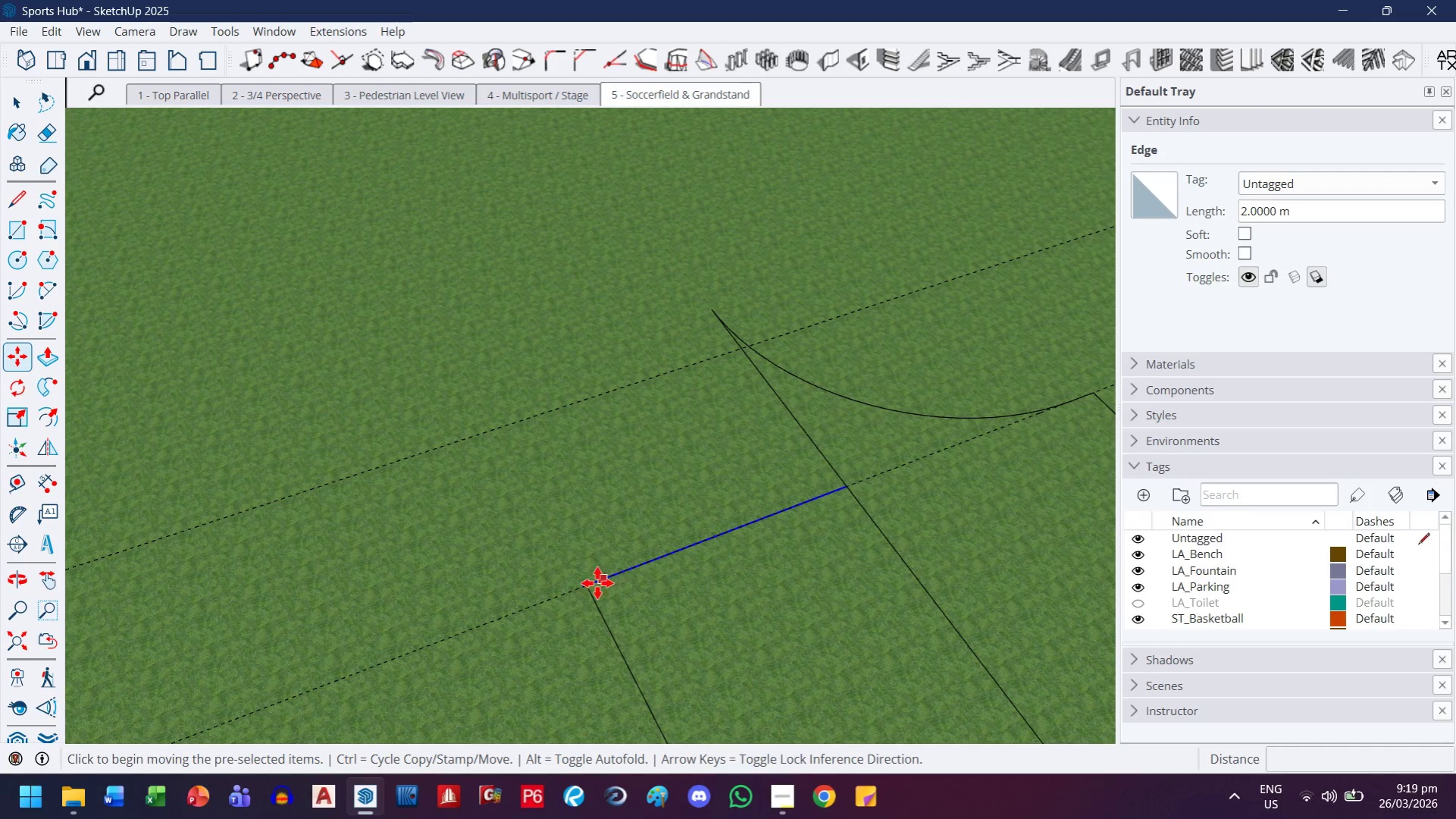 
left_click([592, 585])
 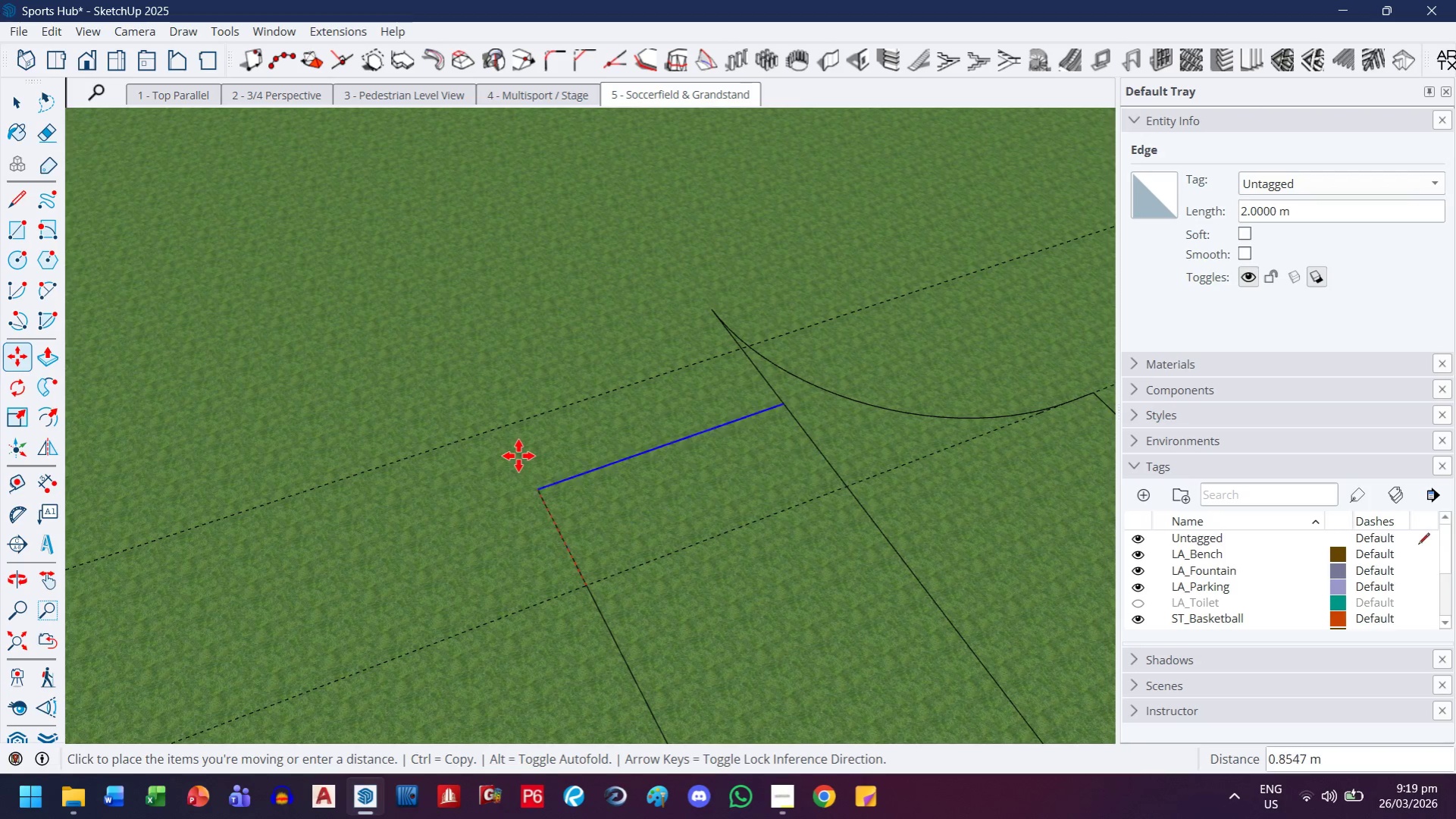 
key(H)
 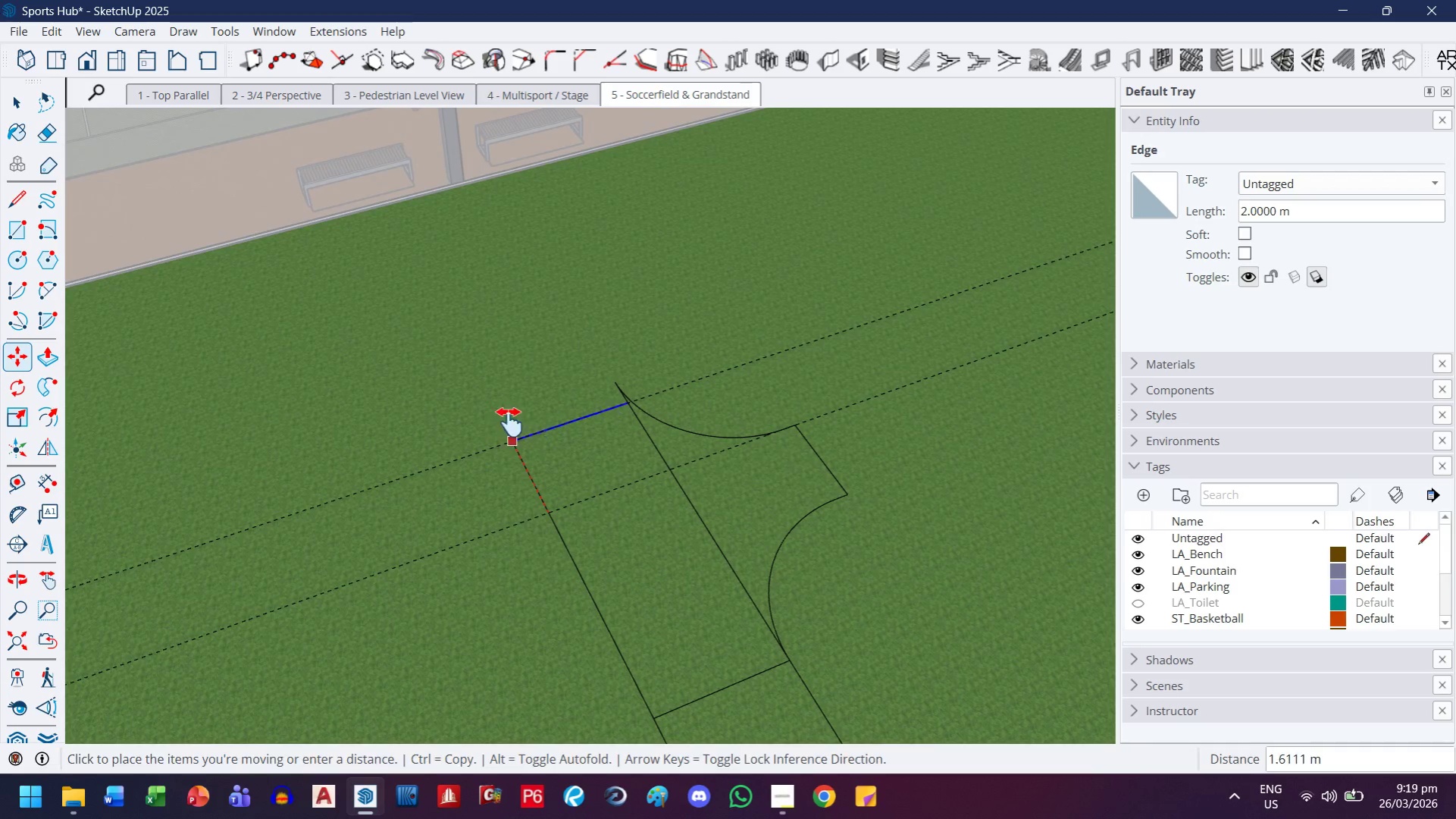 
left_click_drag(start_coordinate=[508, 423], to_coordinate=[609, 758])
 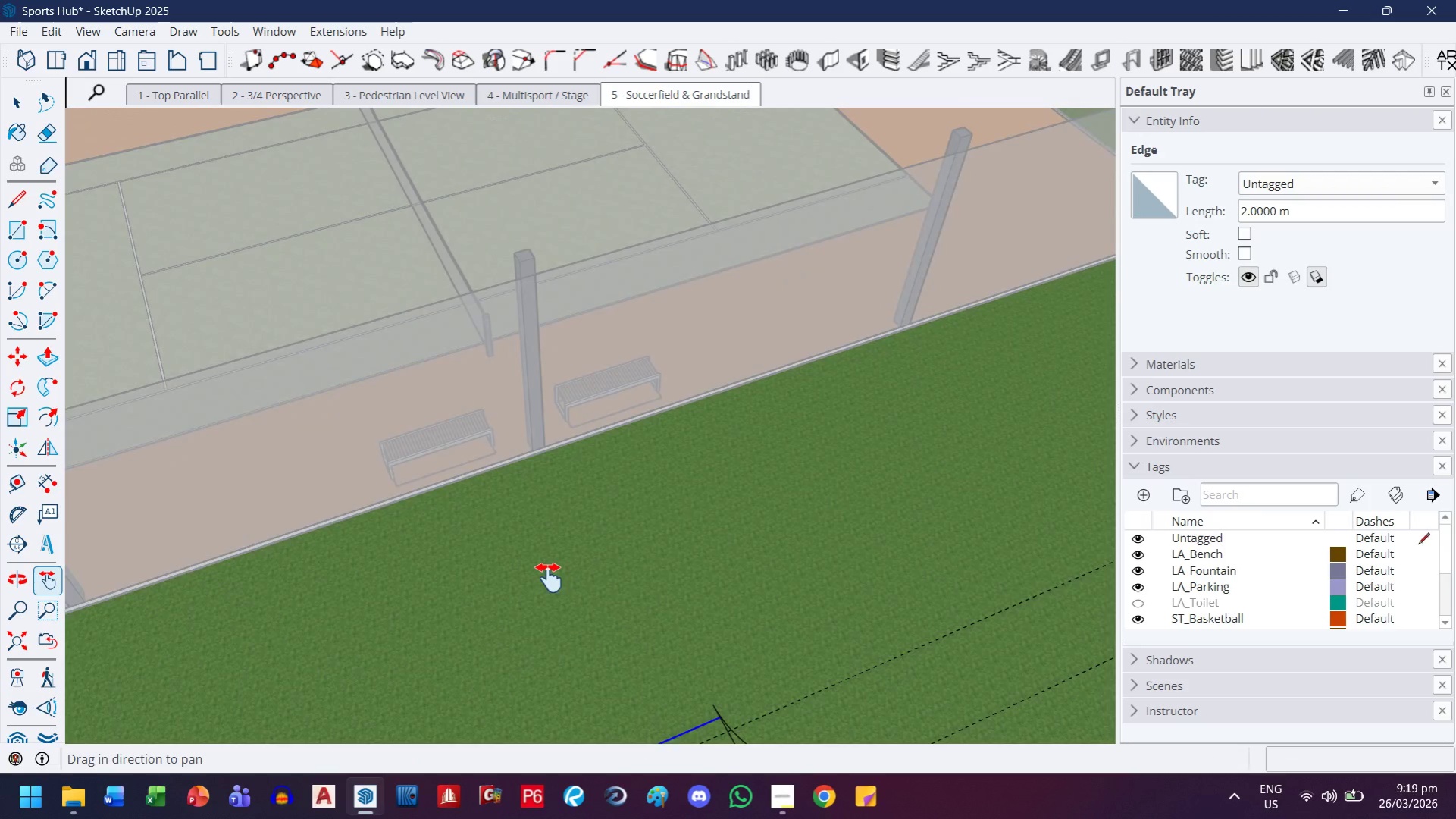 
scroll: coordinate [518, 455], scroll_direction: down, amount: 8.0
 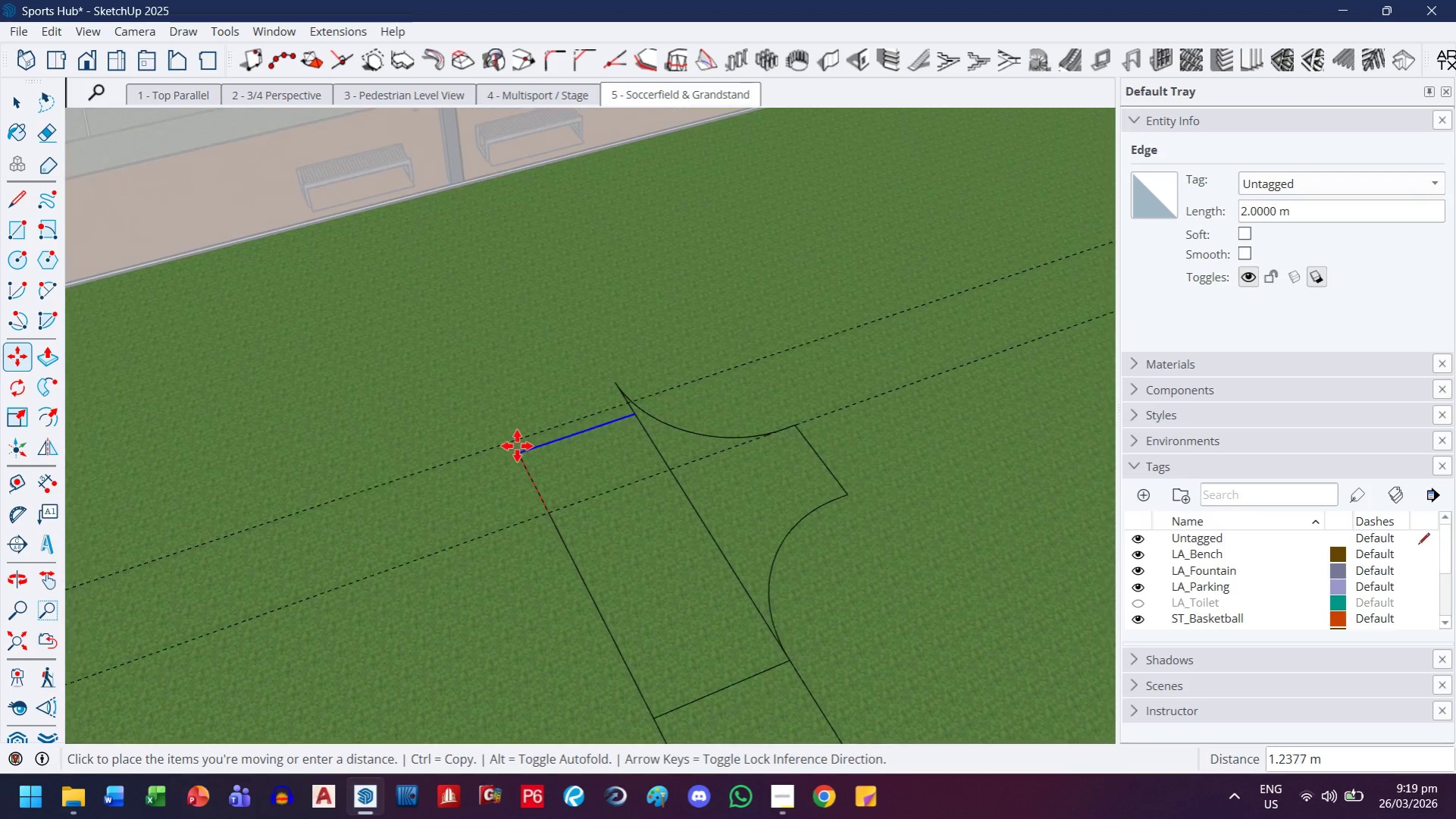 
key(Escape)
 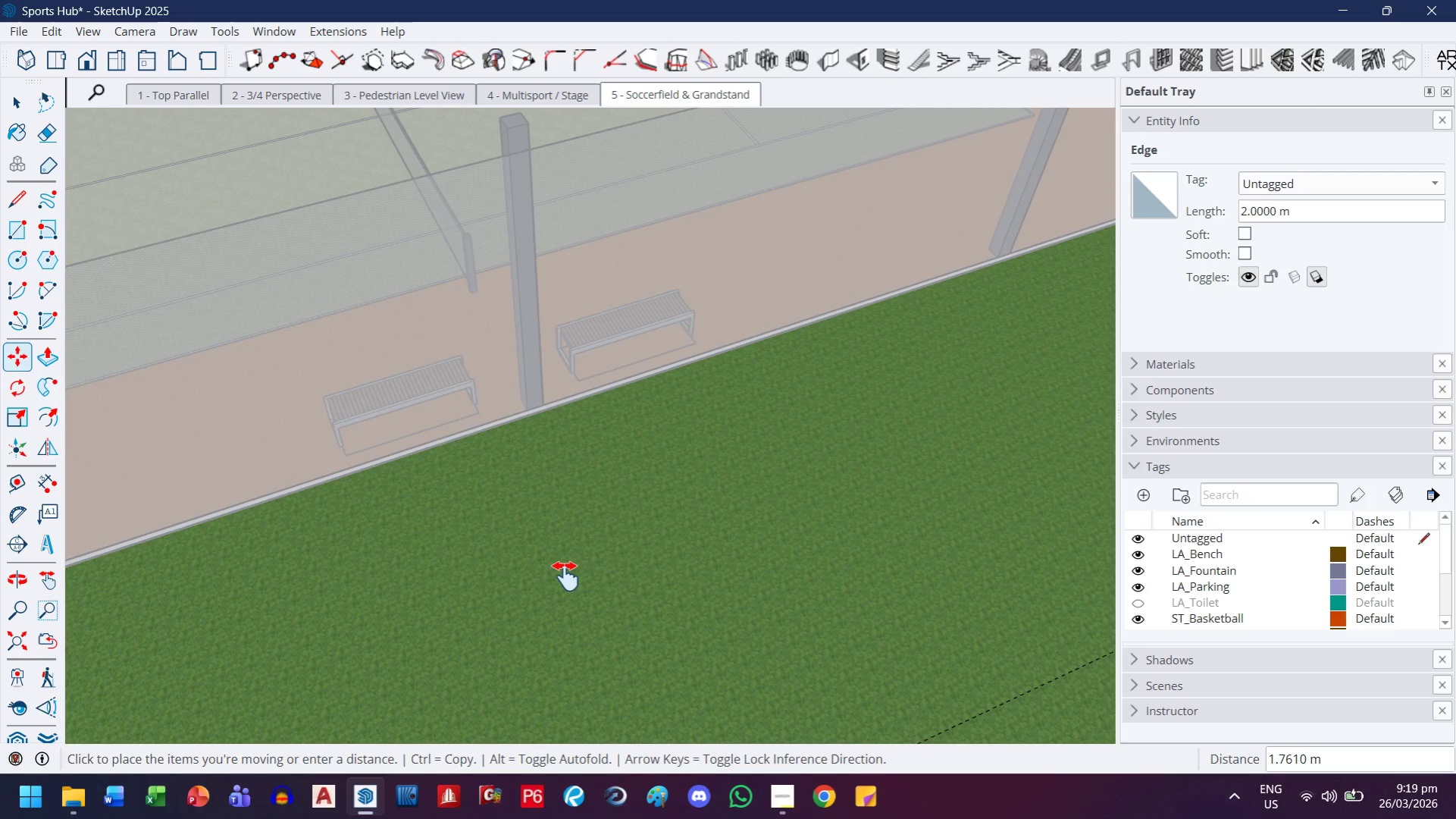 
scroll: coordinate [548, 578], scroll_direction: up, amount: 3.0
 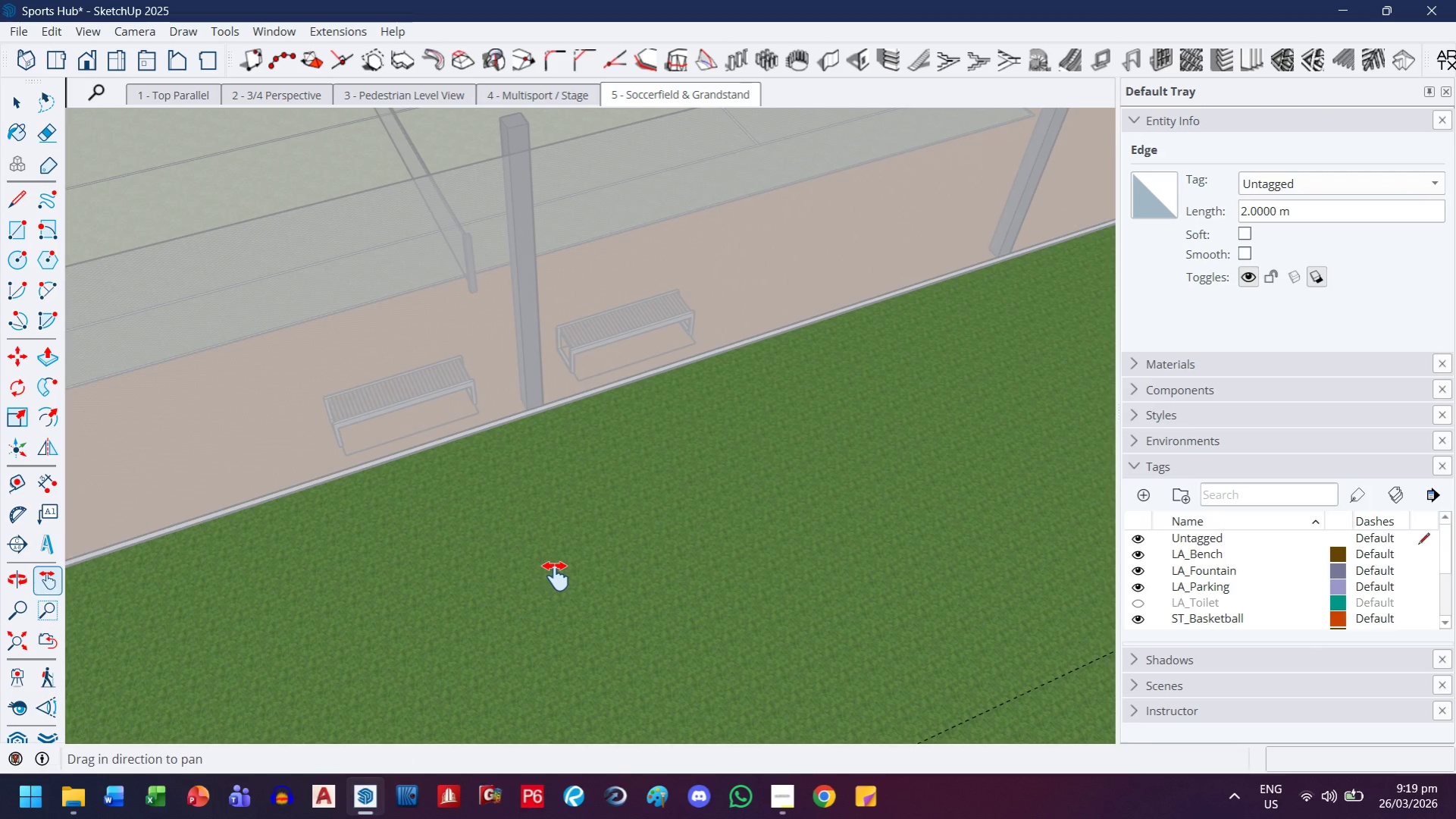 
wait(14.43)
 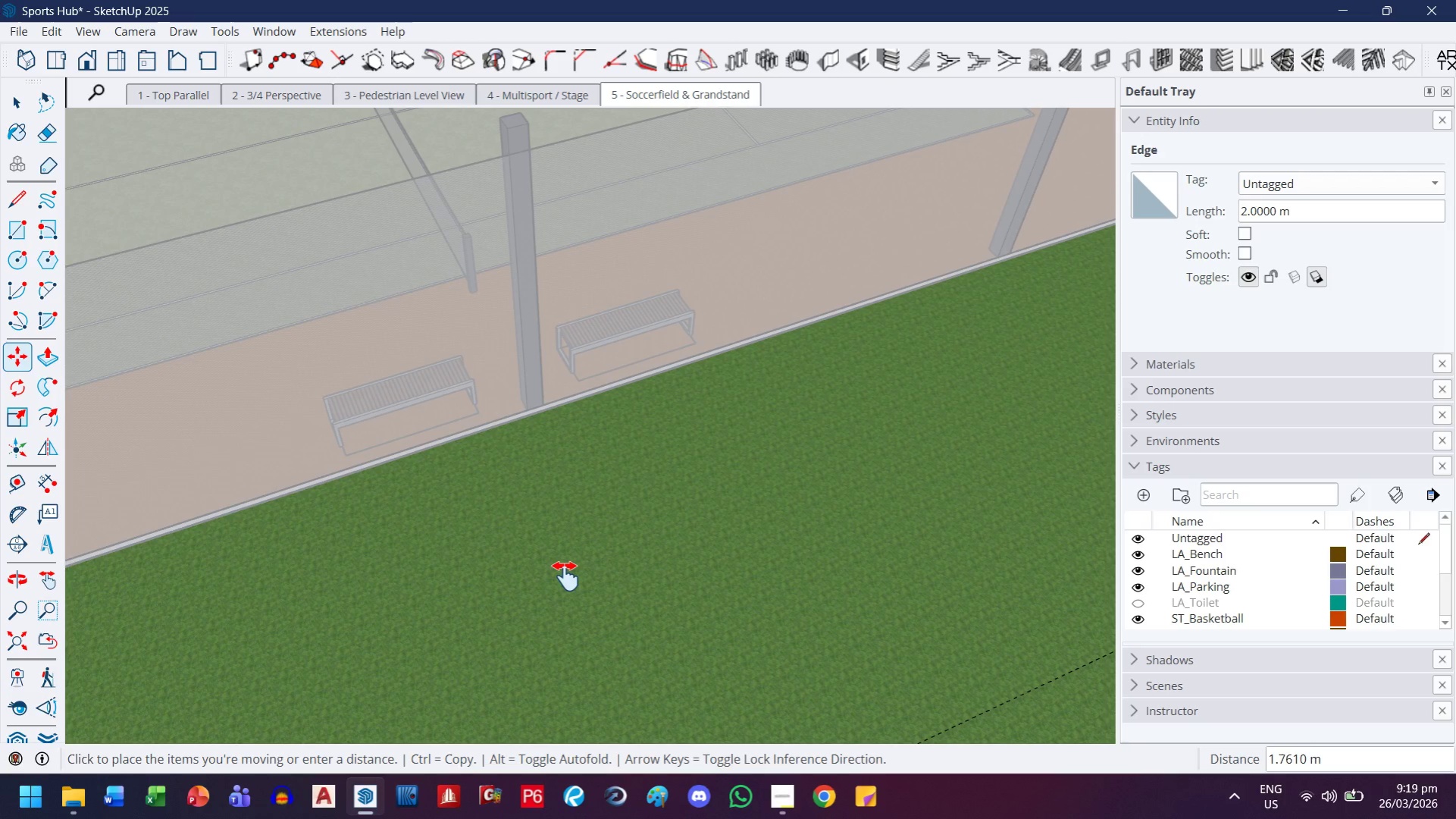 
key(Escape)
 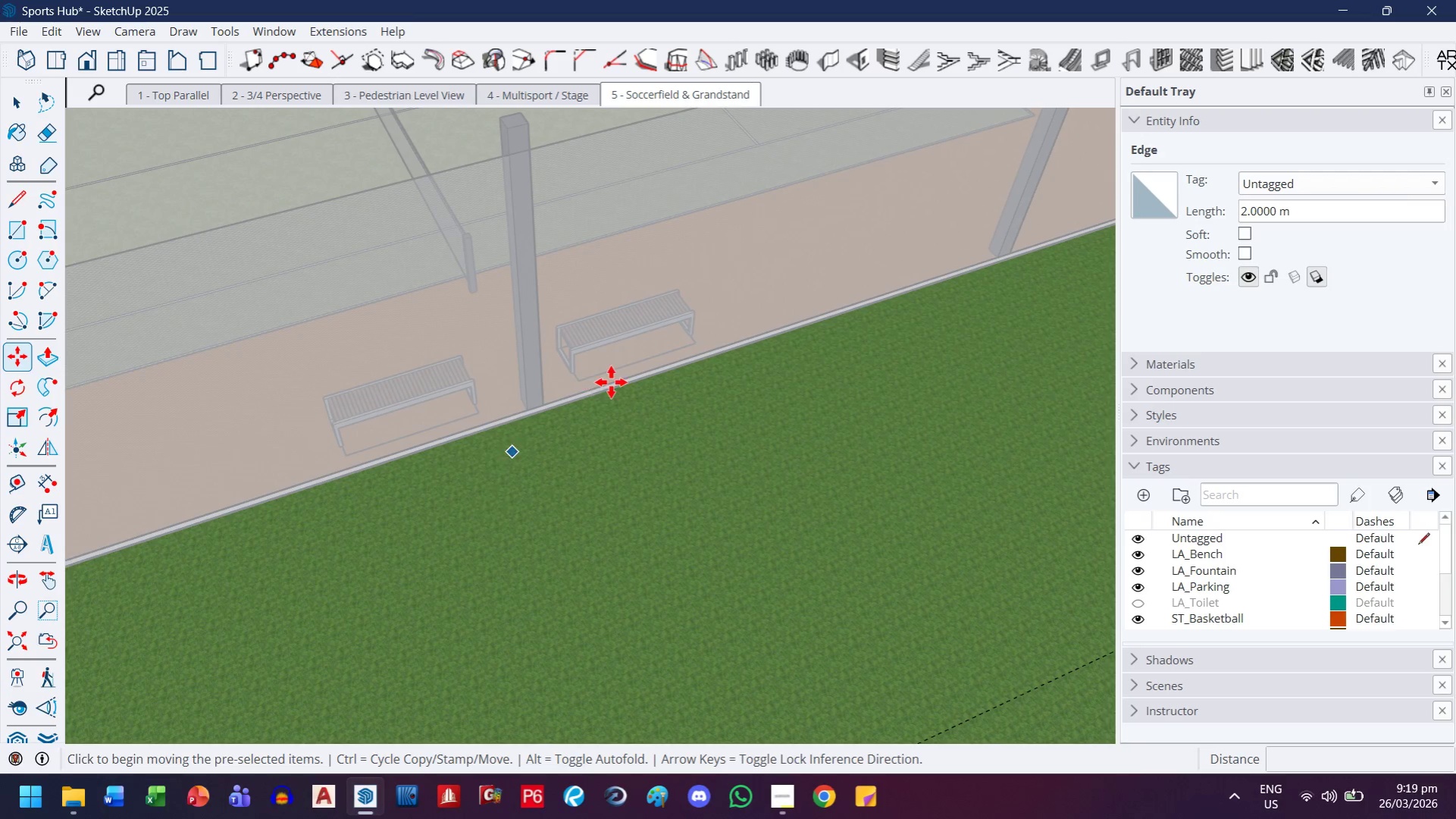 
scroll: coordinate [615, 381], scroll_direction: down, amount: 7.0
 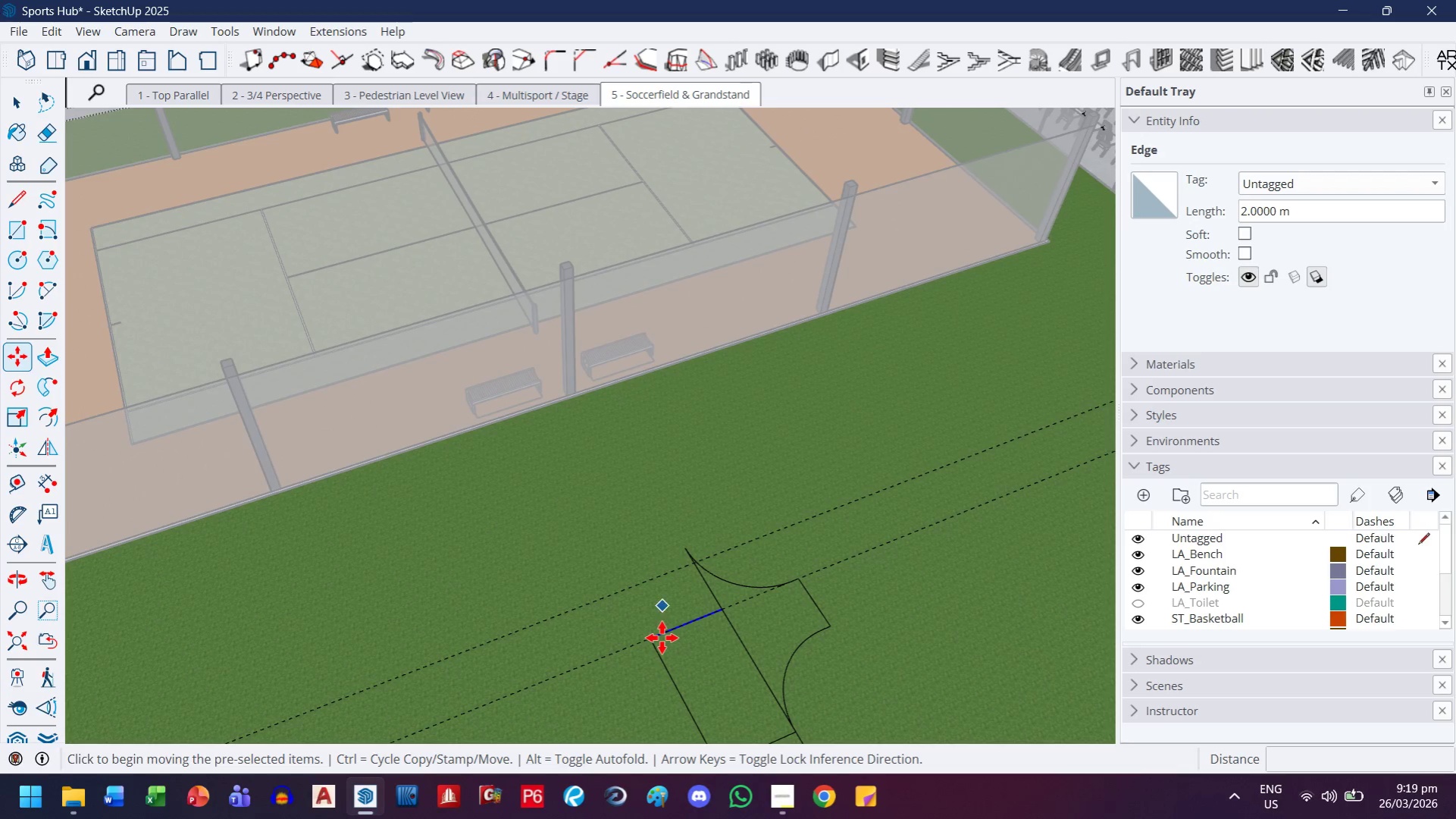 
scroll: coordinate [844, 607], scroll_direction: up, amount: 14.0
 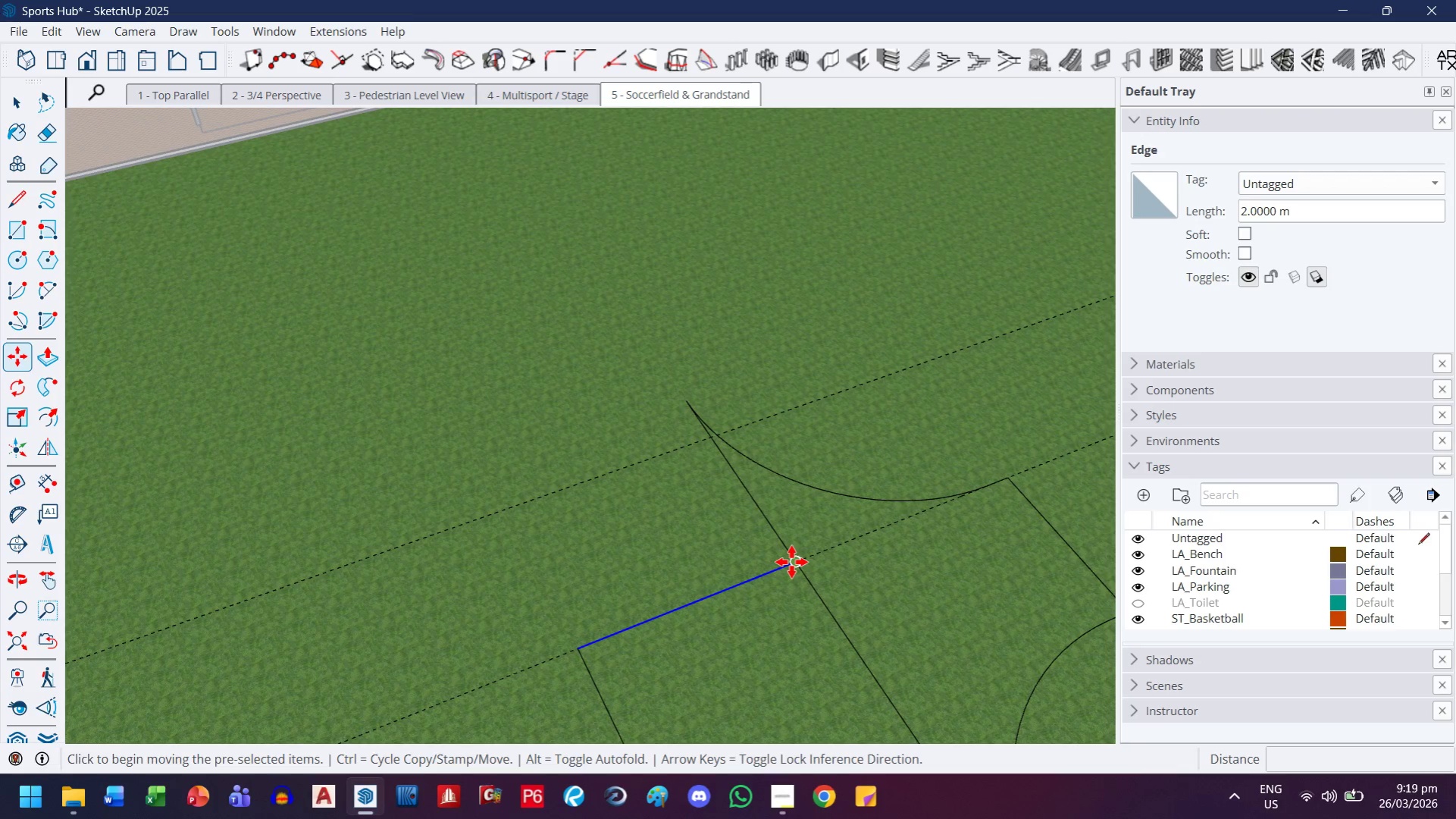 
left_click([791, 562])
 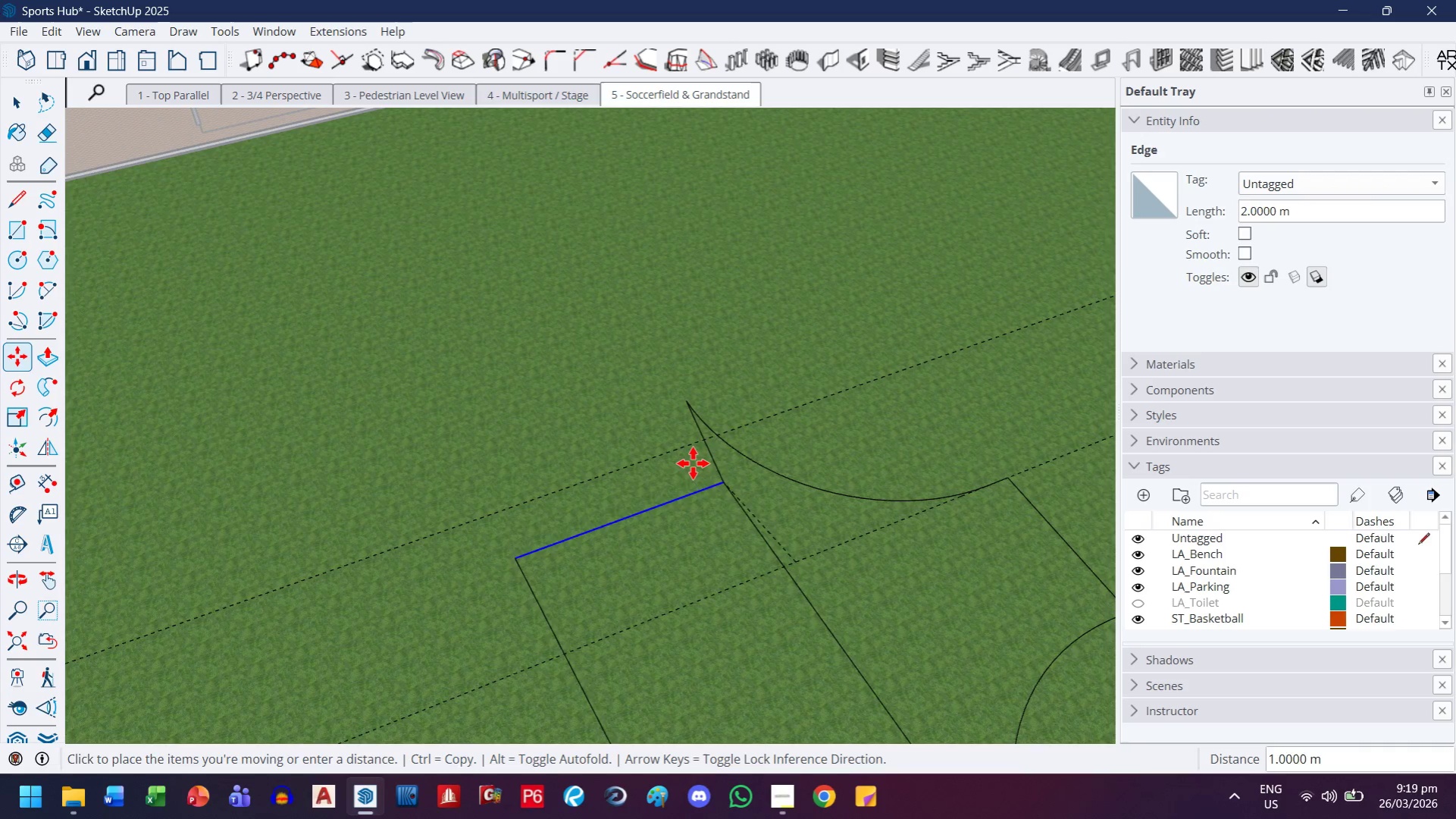 
key(H)
 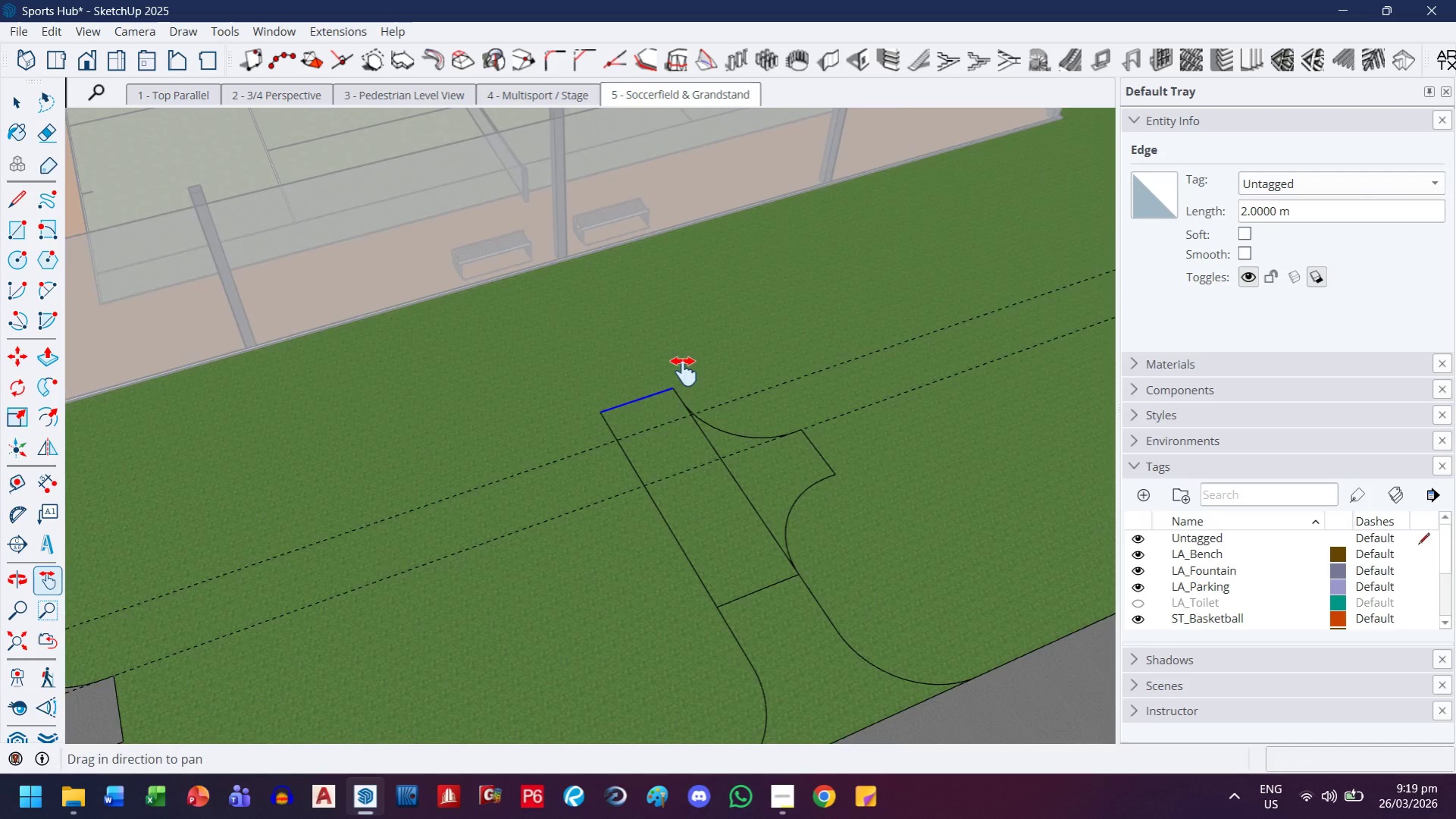 
left_click_drag(start_coordinate=[684, 372], to_coordinate=[726, 519])
 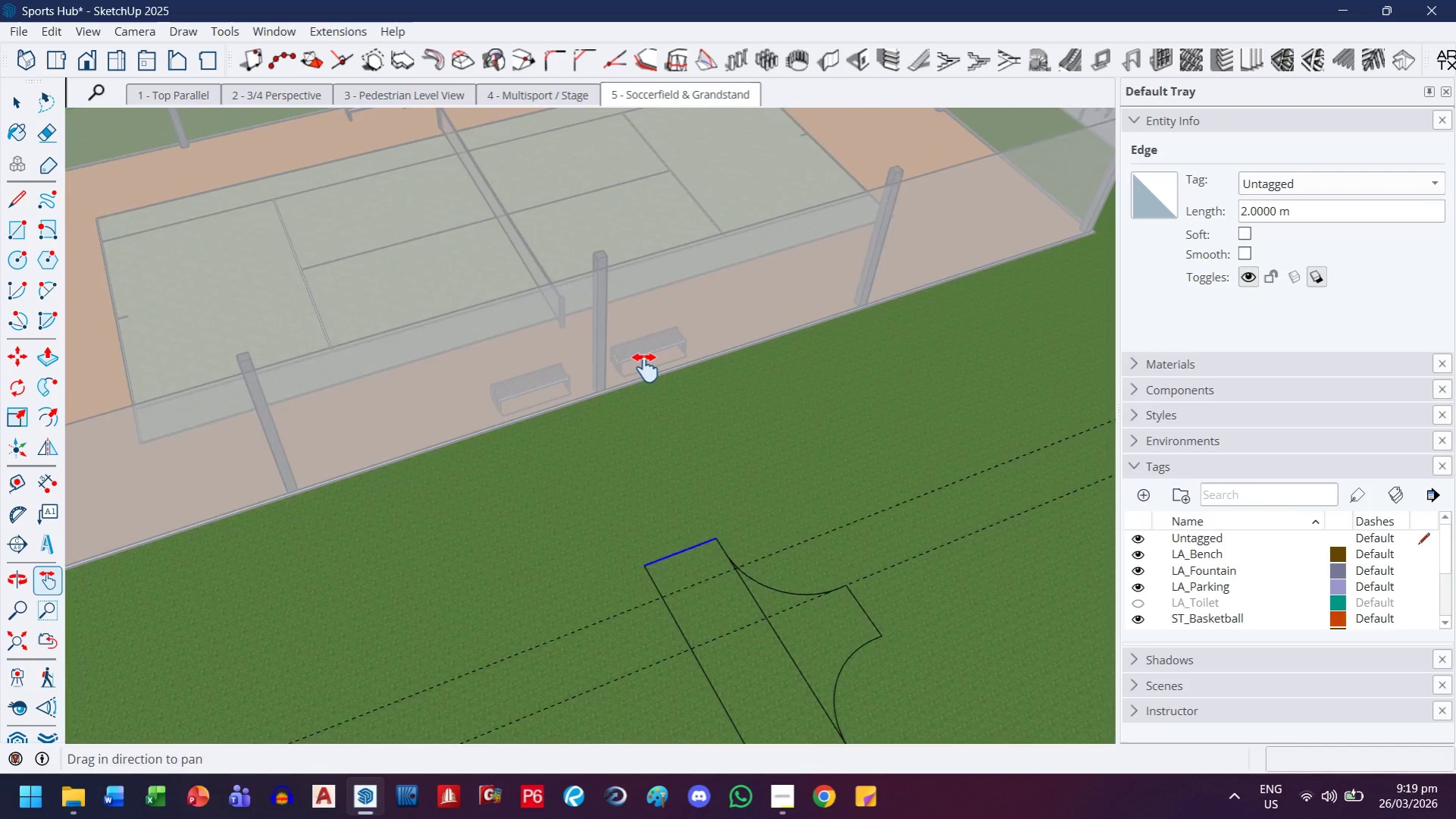 
scroll: coordinate [675, 387], scroll_direction: down, amount: 10.0
 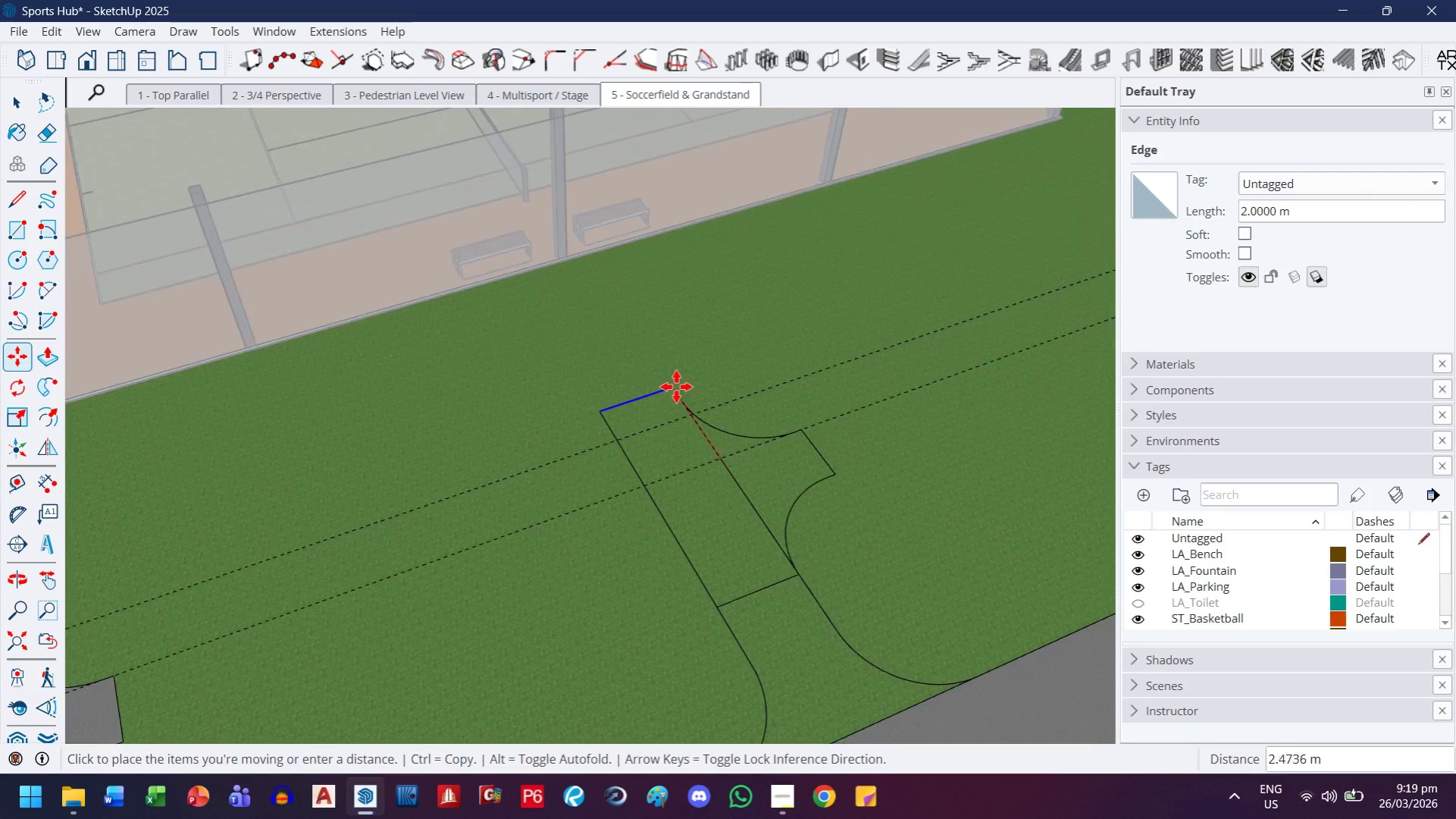 
key(Escape)
 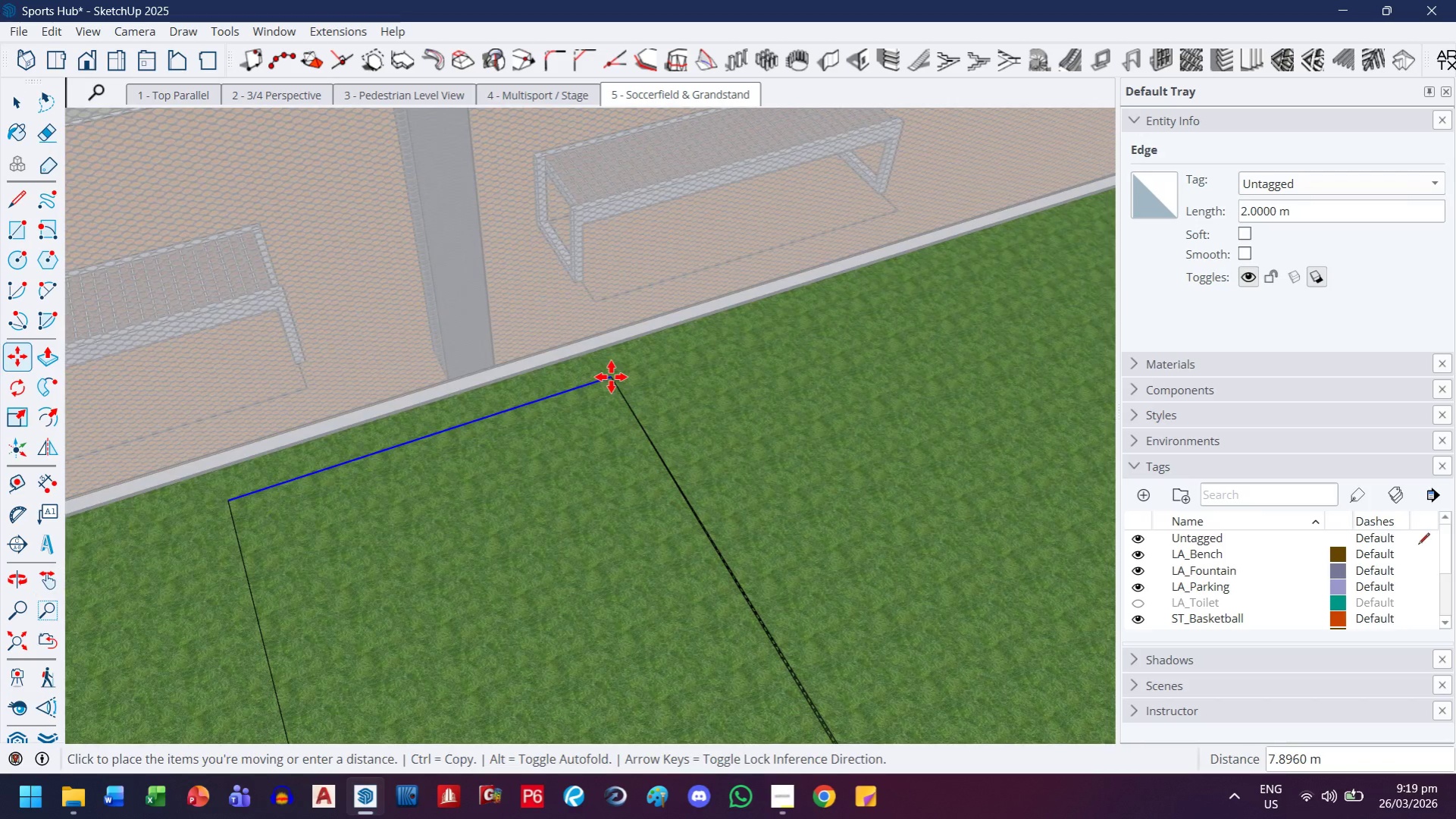 
scroll: coordinate [609, 400], scroll_direction: up, amount: 16.0
 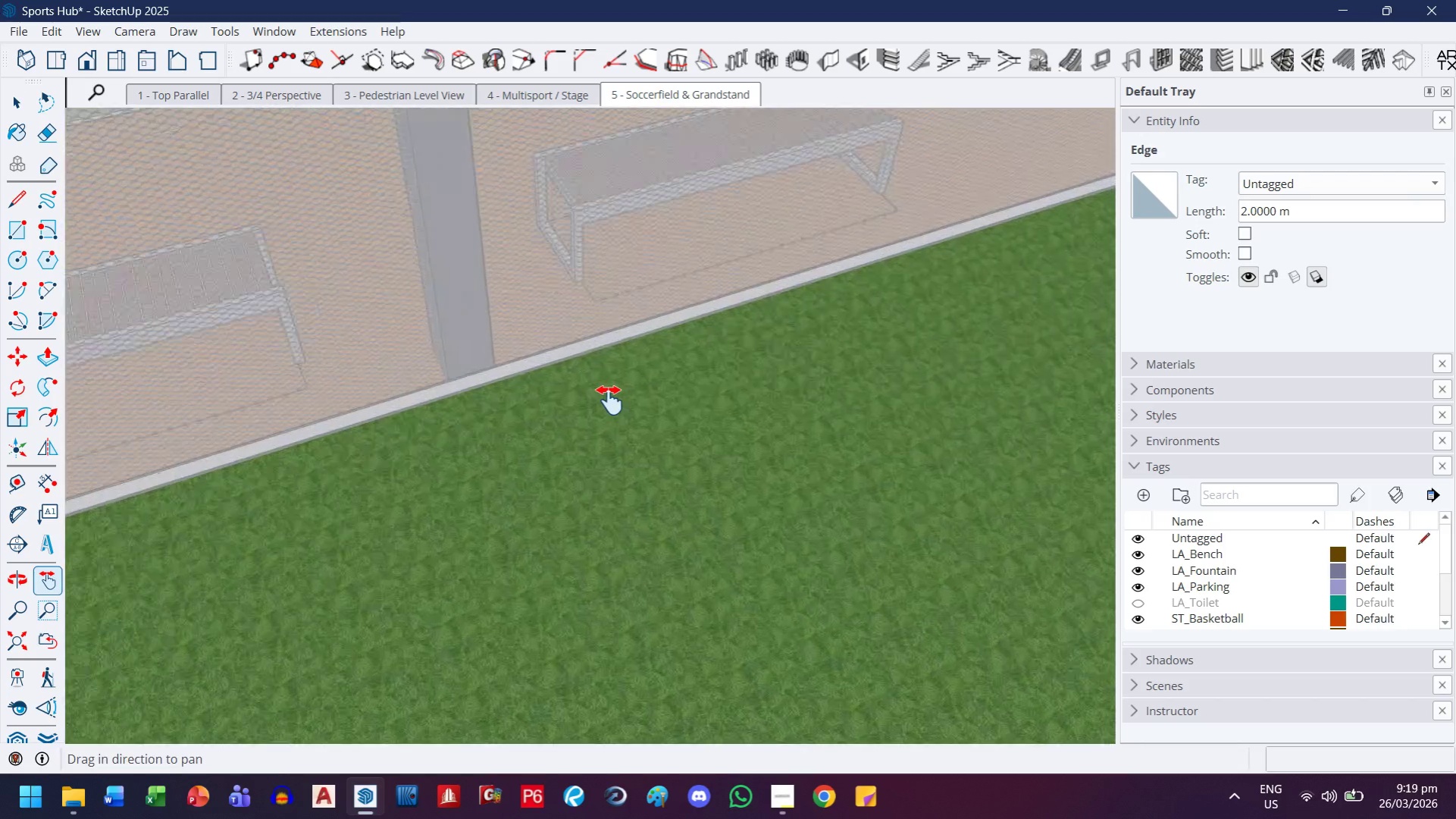 
key(ArrowLeft)
 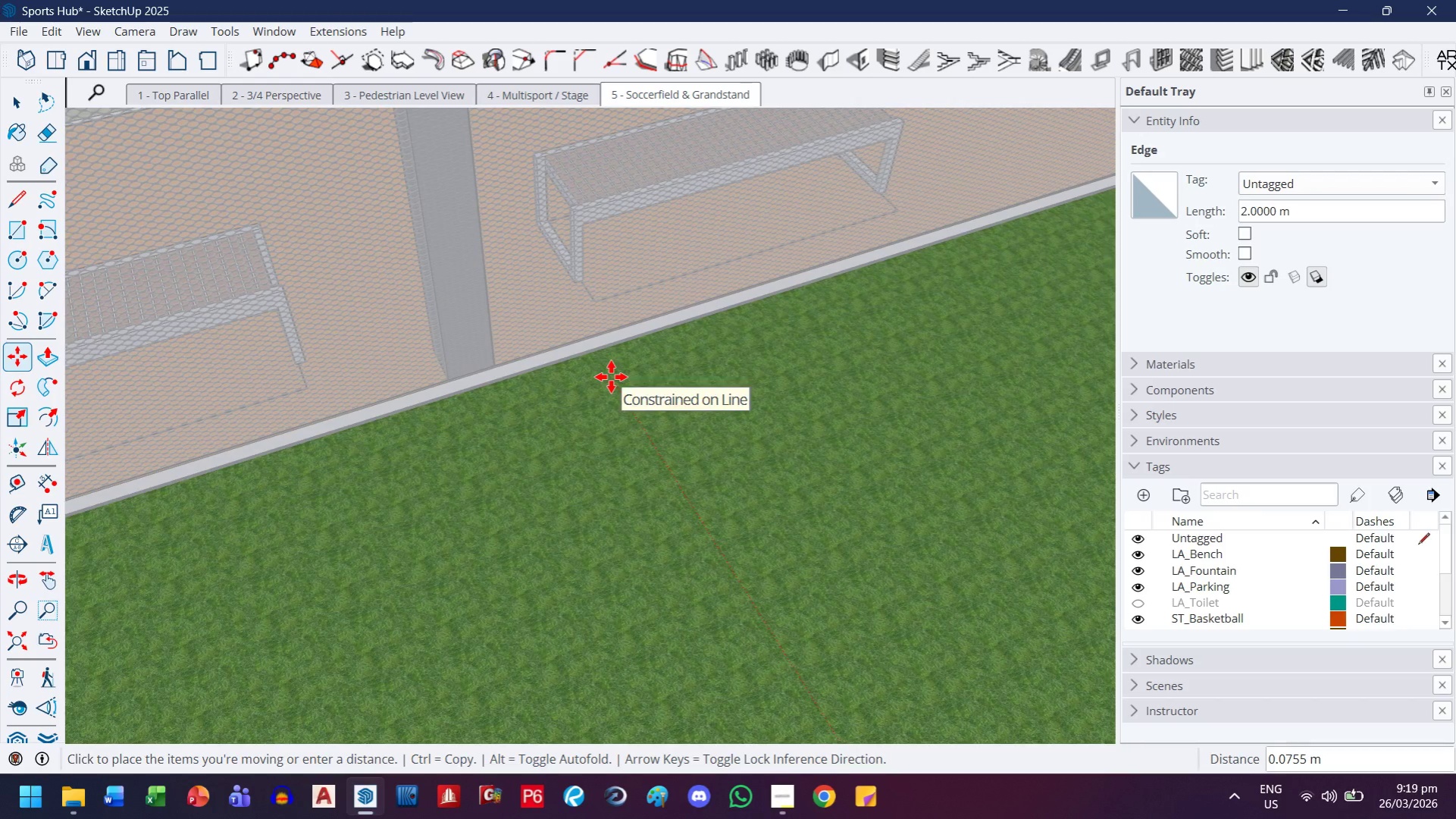 
key(ArrowRight)
 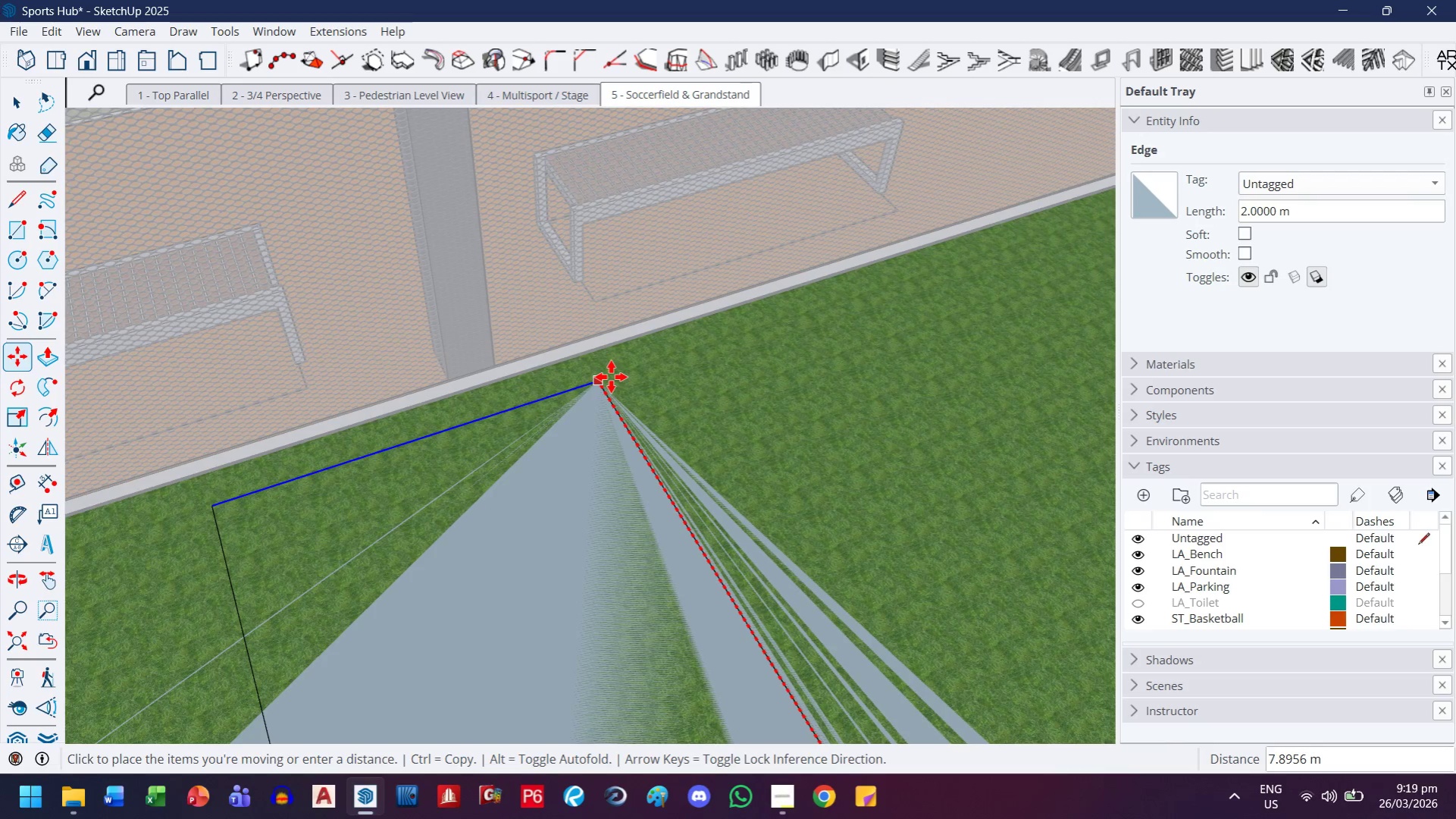 
scroll: coordinate [625, 516], scroll_direction: down, amount: 34.0
 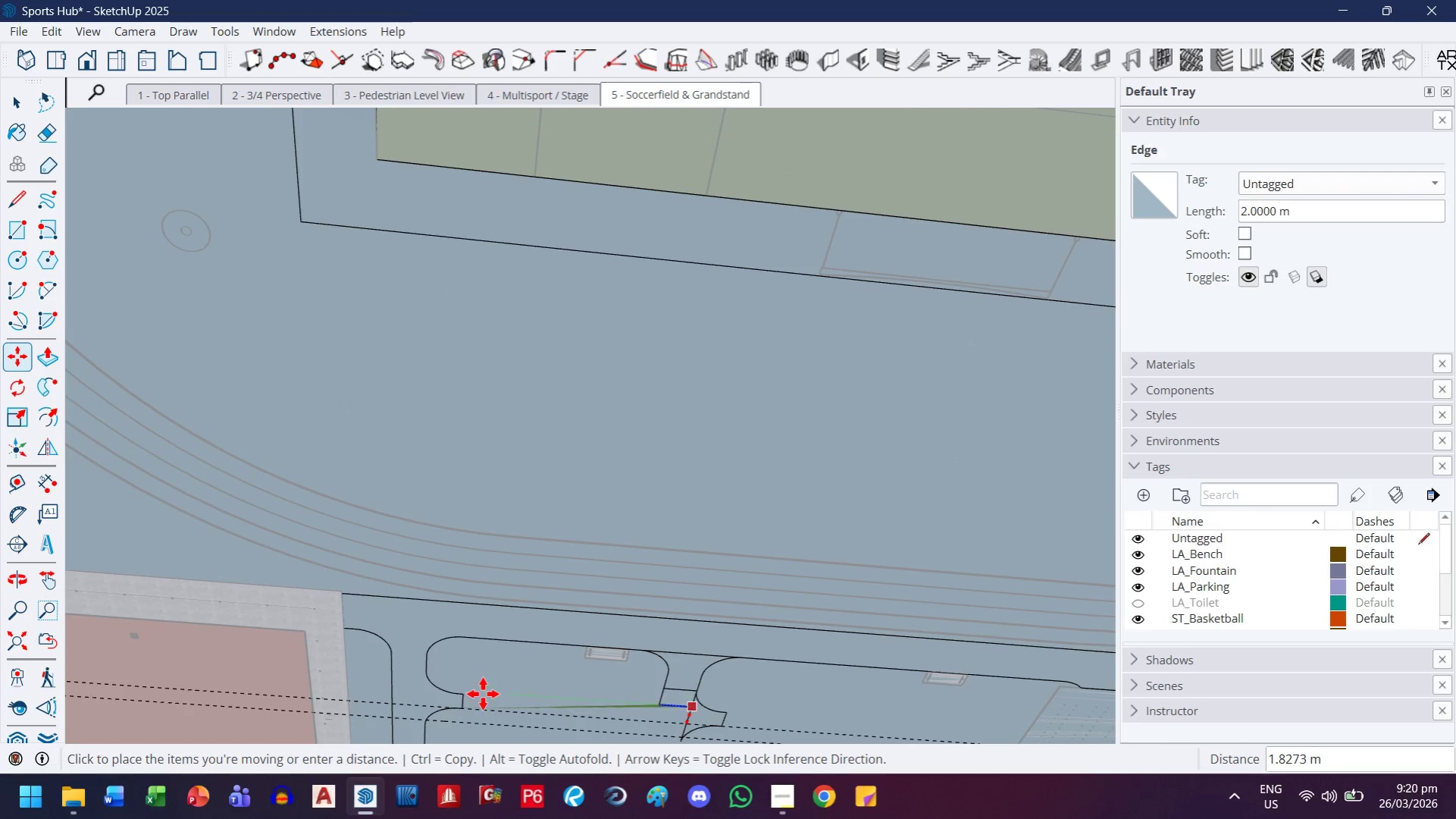 
key(H)
 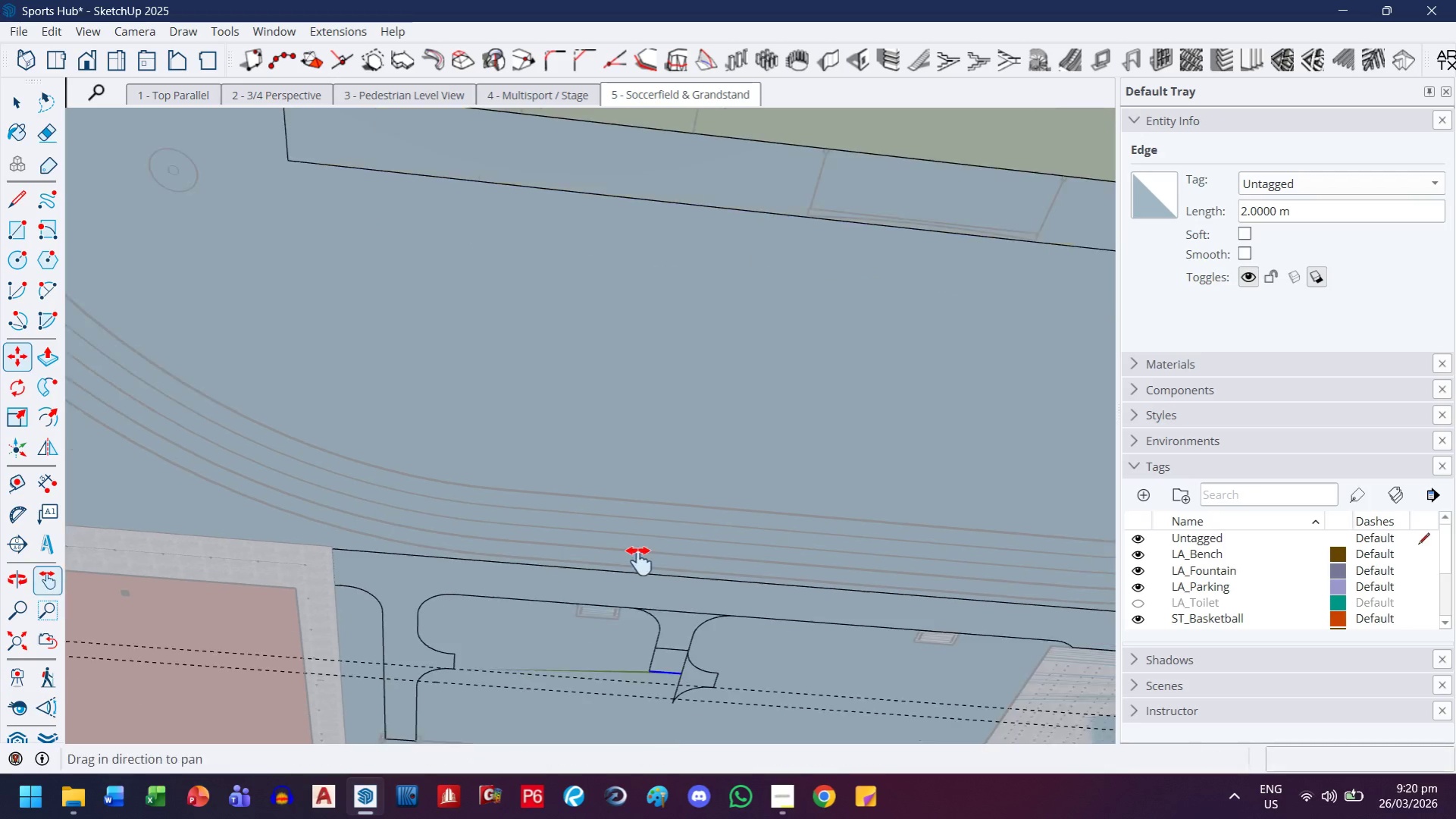 
left_click_drag(start_coordinate=[656, 711], to_coordinate=[624, 472])
 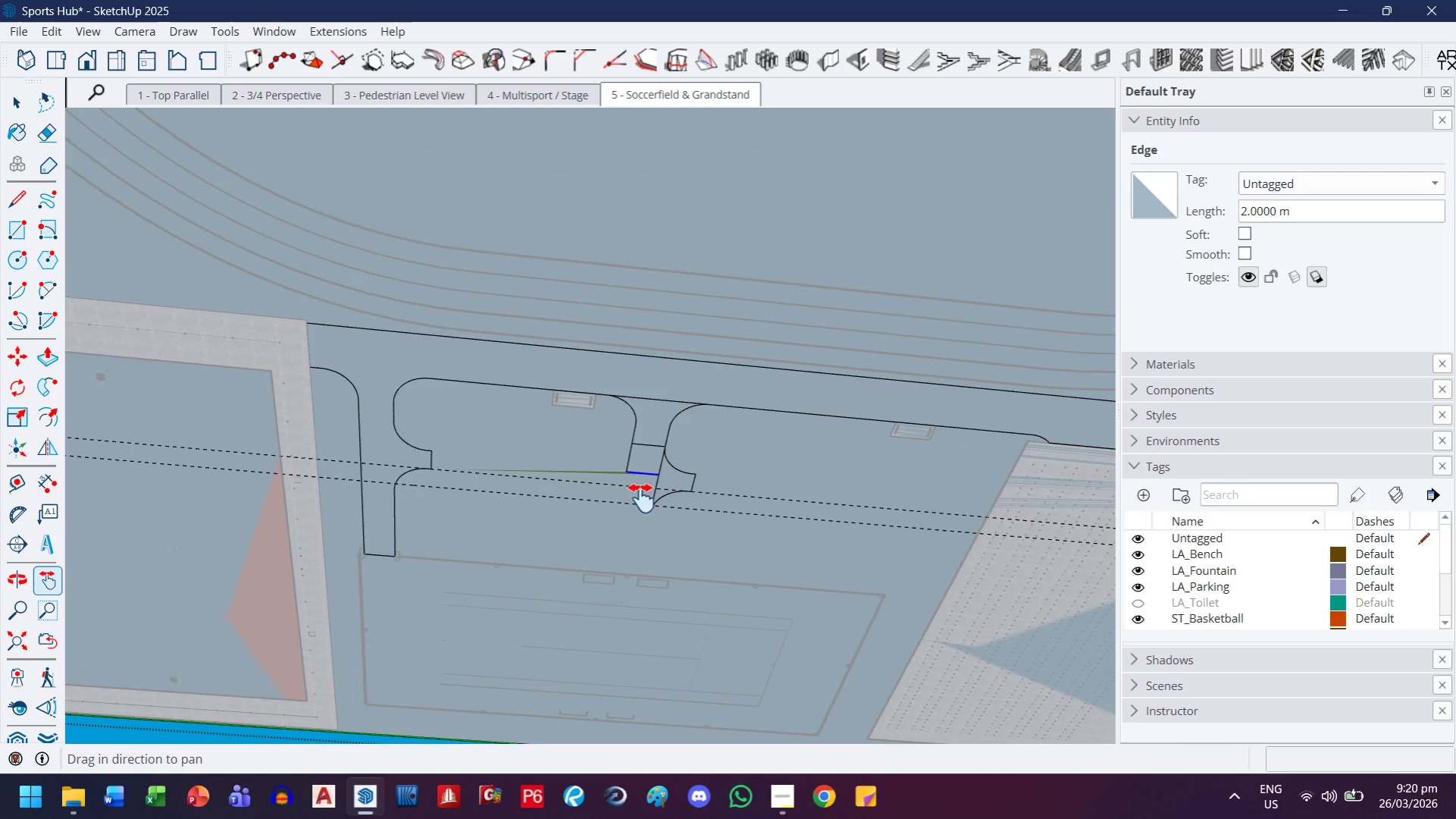 
left_click_drag(start_coordinate=[633, 561], to_coordinate=[622, 430])
 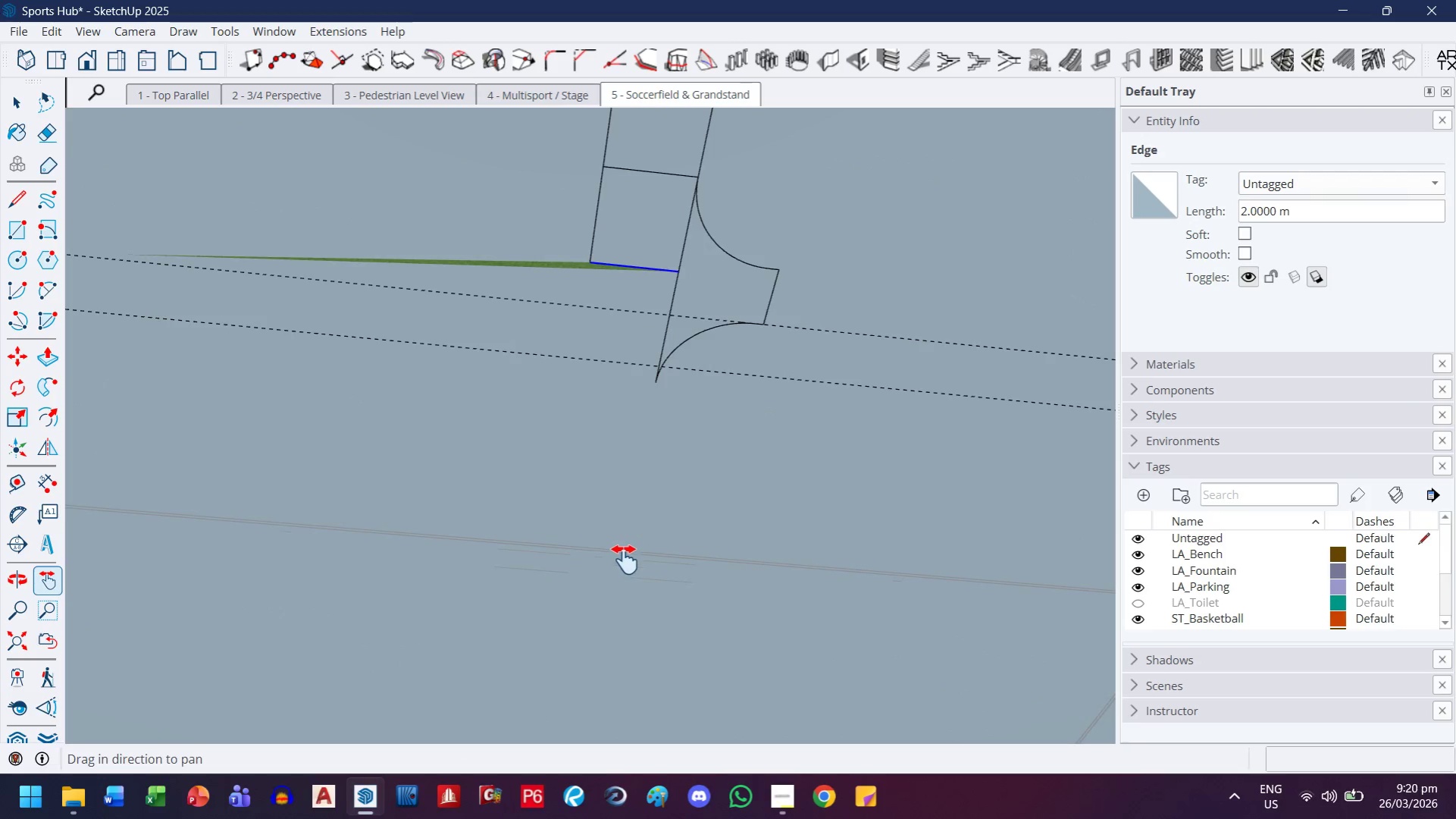 
scroll: coordinate [640, 511], scroll_direction: up, amount: 9.0
 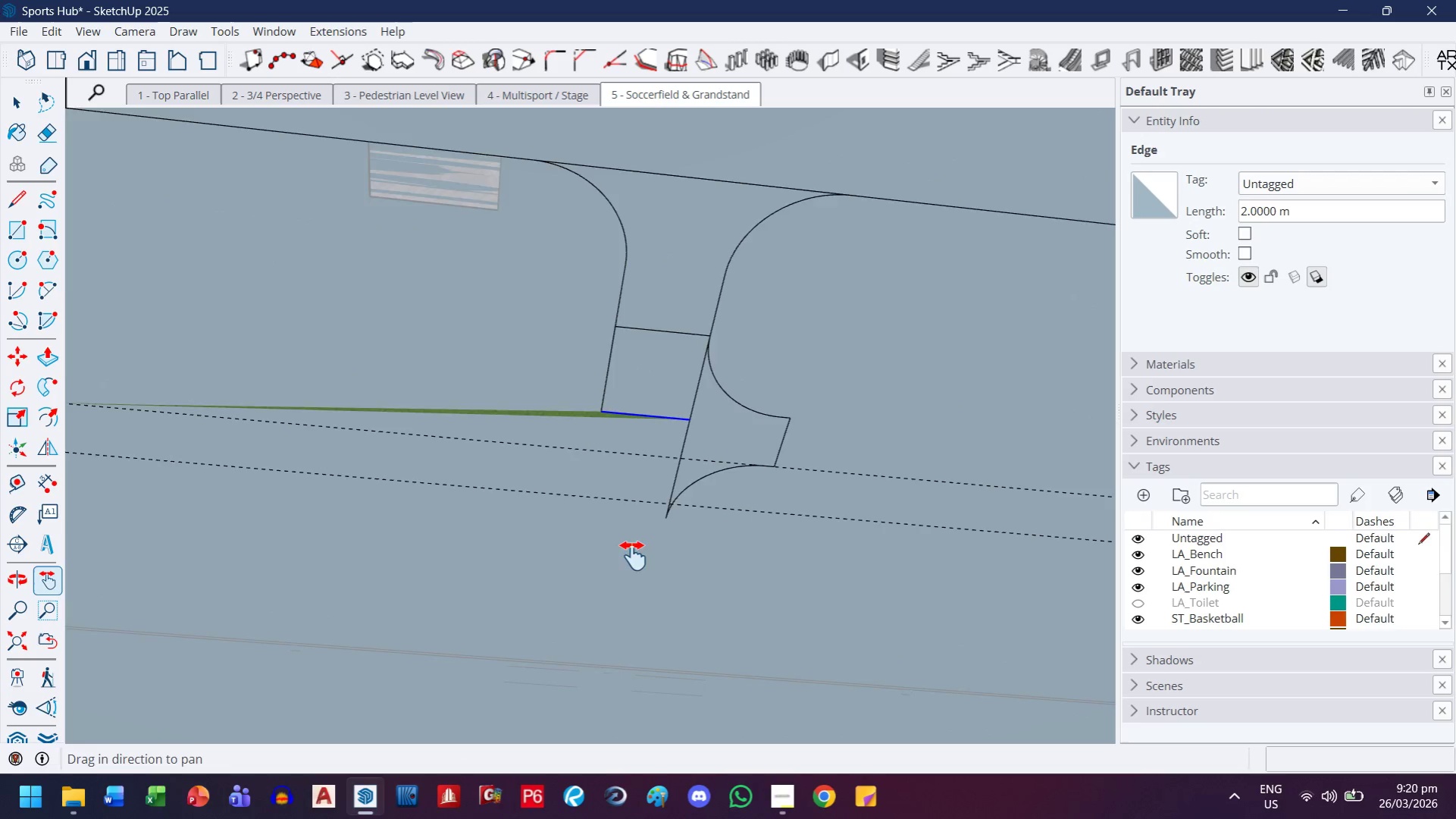 
scroll: coordinate [622, 544], scroll_direction: down, amount: 11.0
 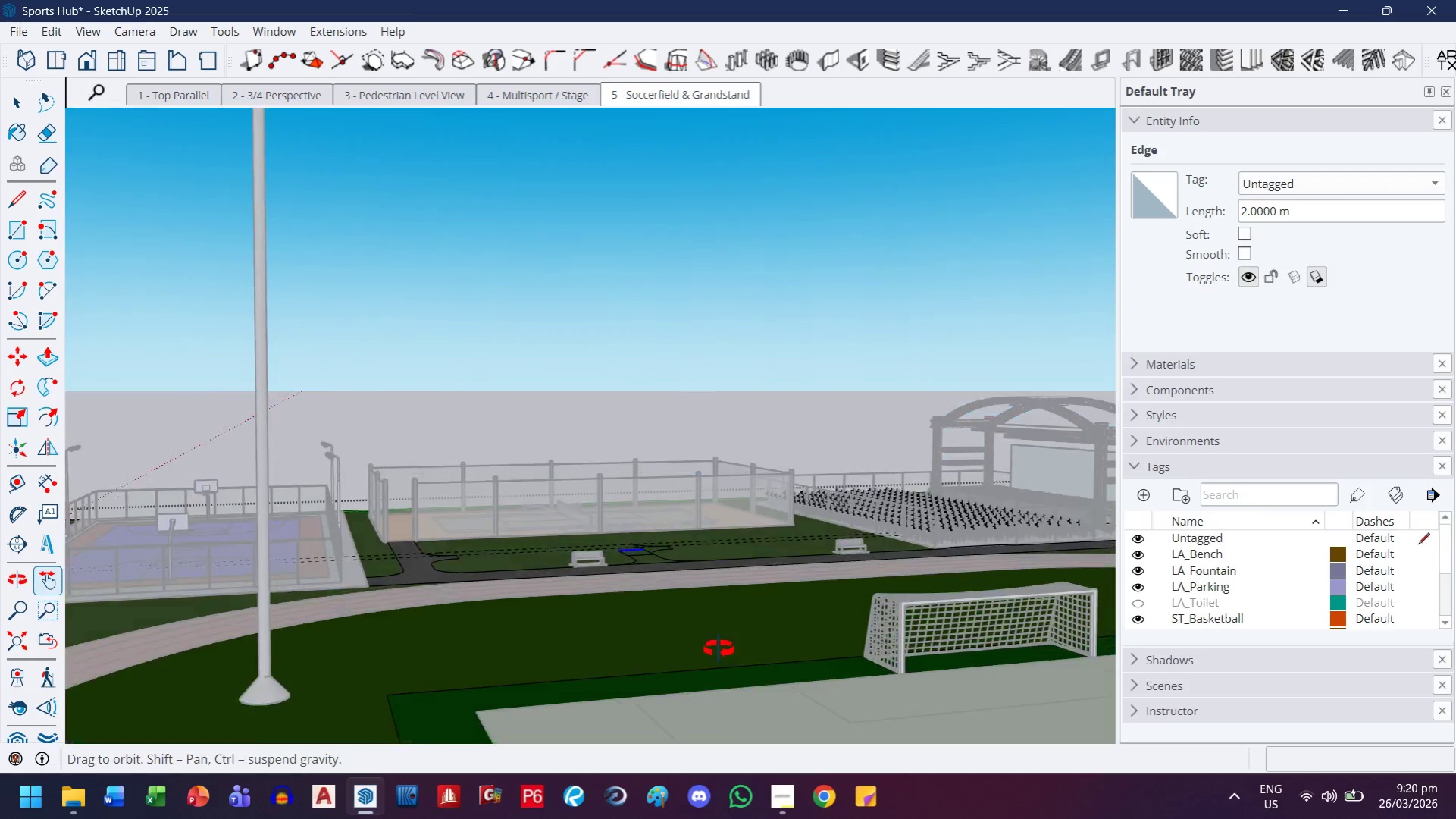 
key(Escape)
 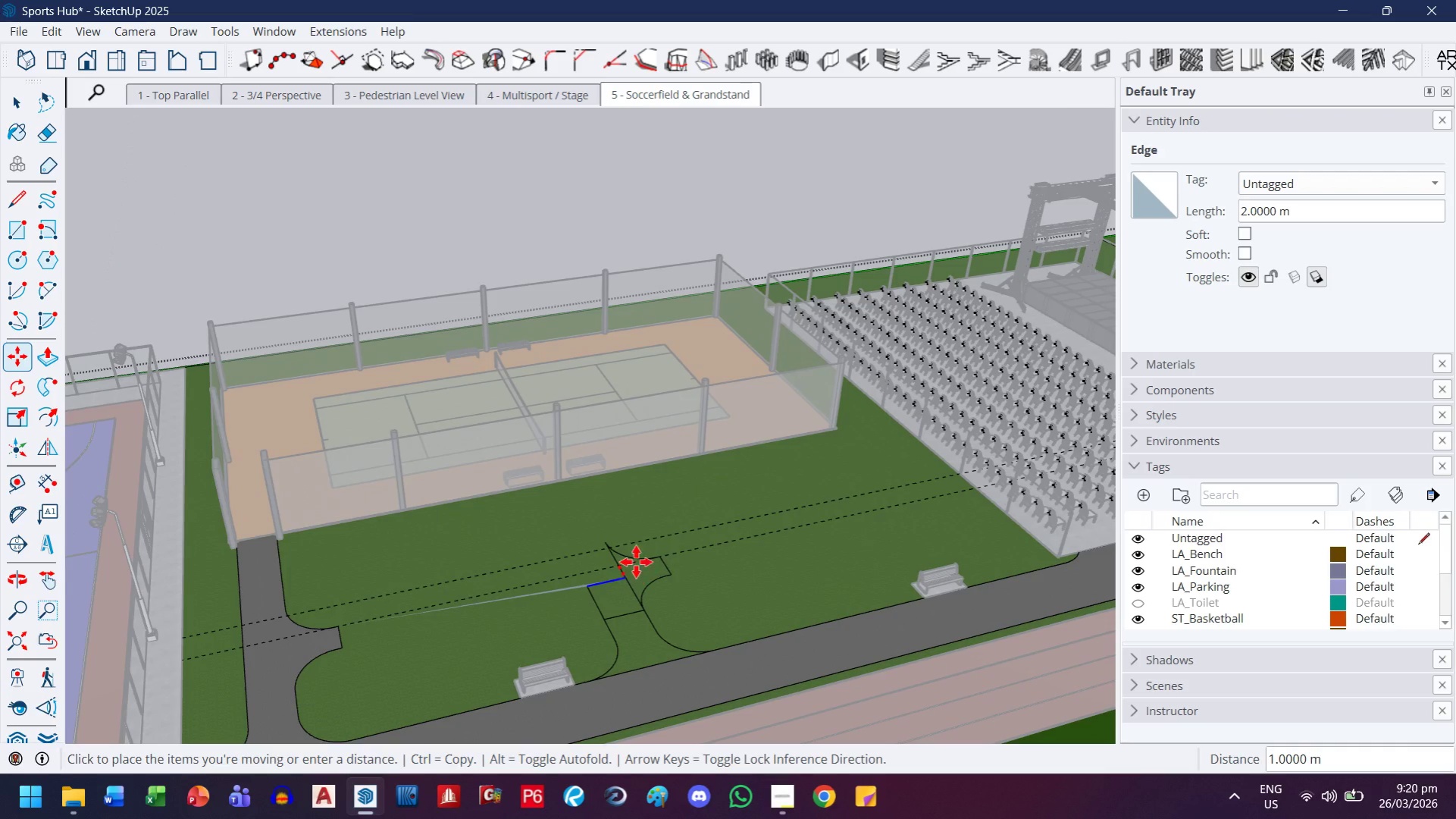 
scroll: coordinate [676, 610], scroll_direction: up, amount: 5.0
 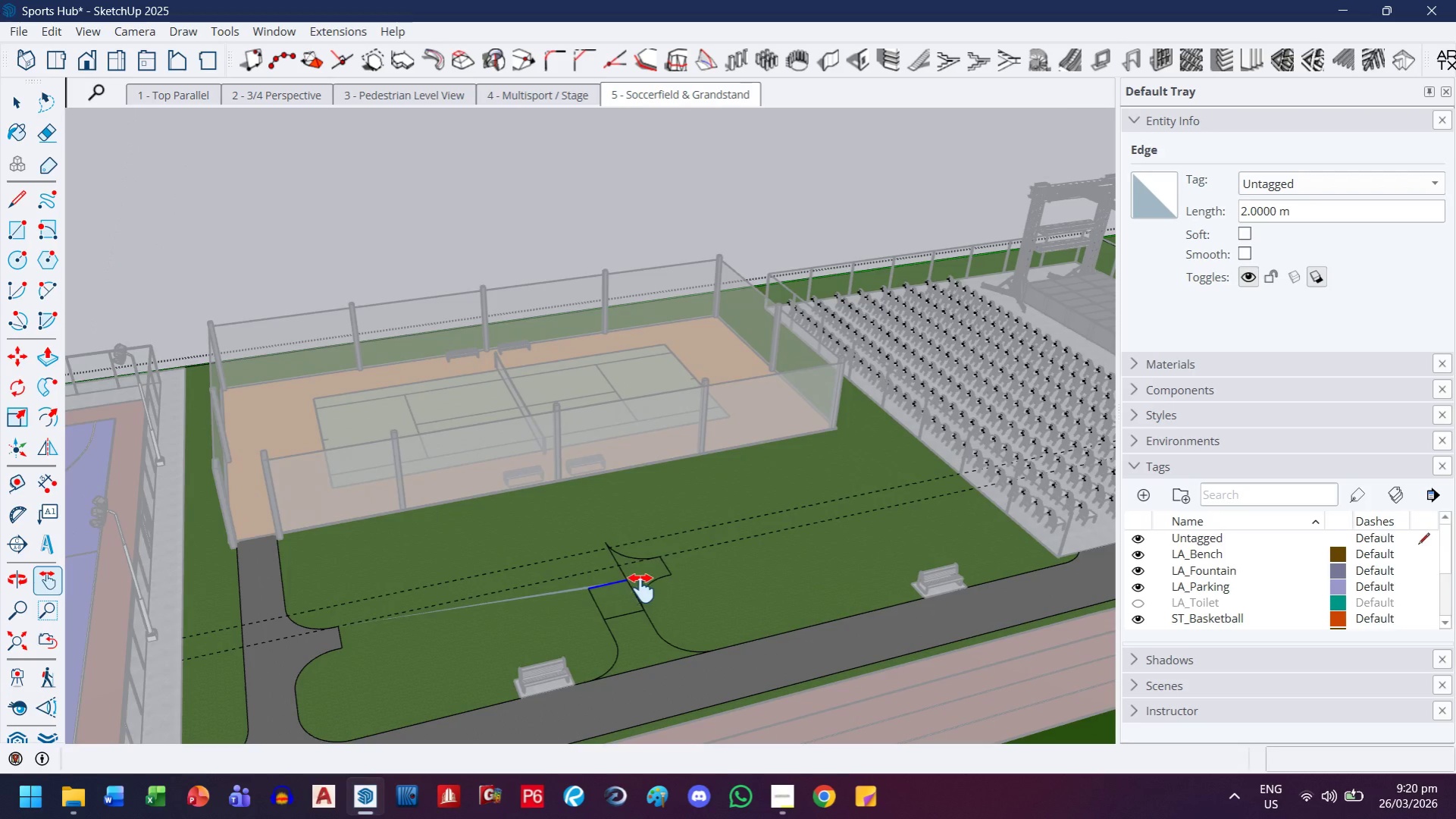 
key(Escape)
 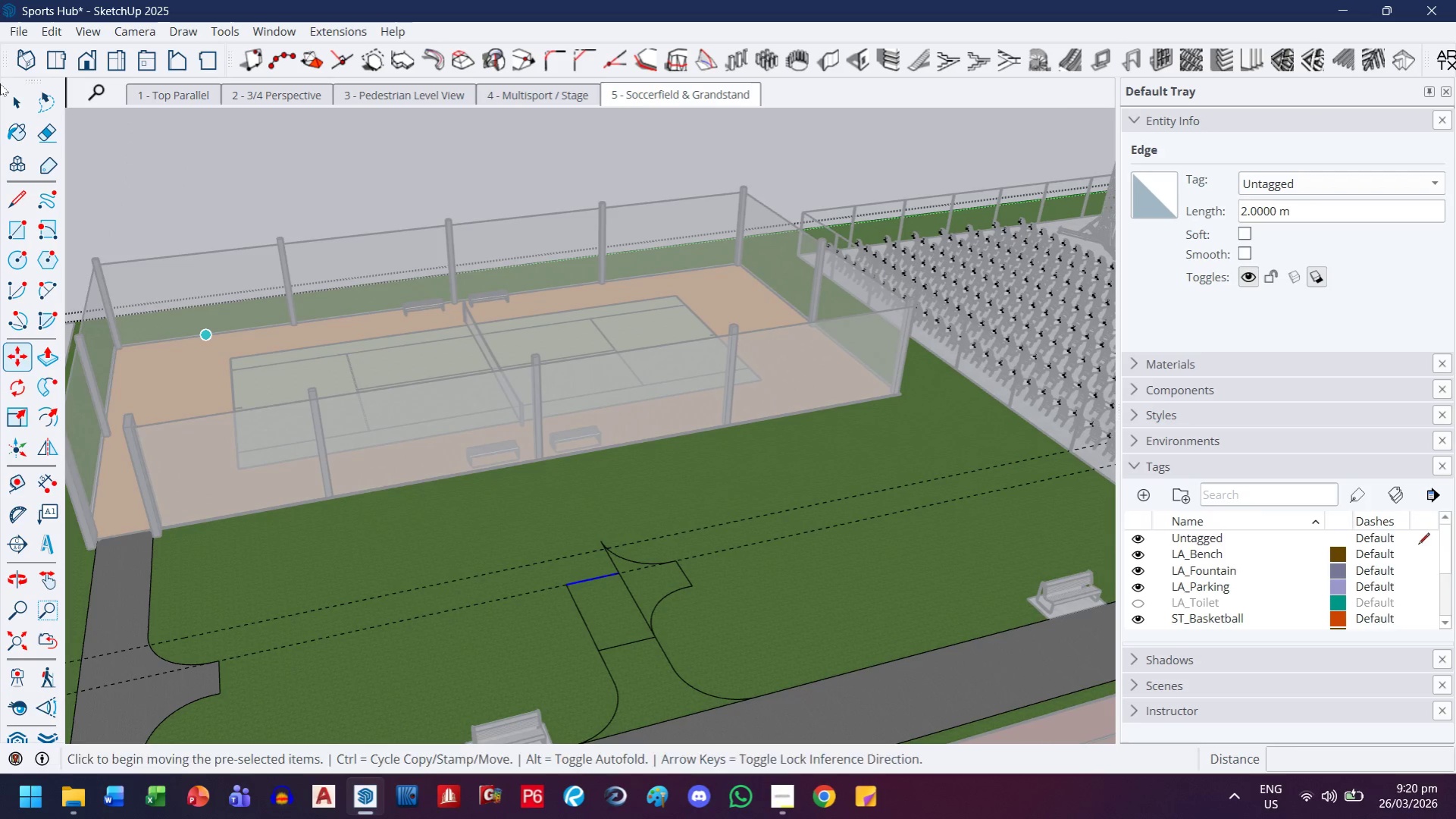 
scroll: coordinate [617, 544], scroll_direction: up, amount: 5.0
 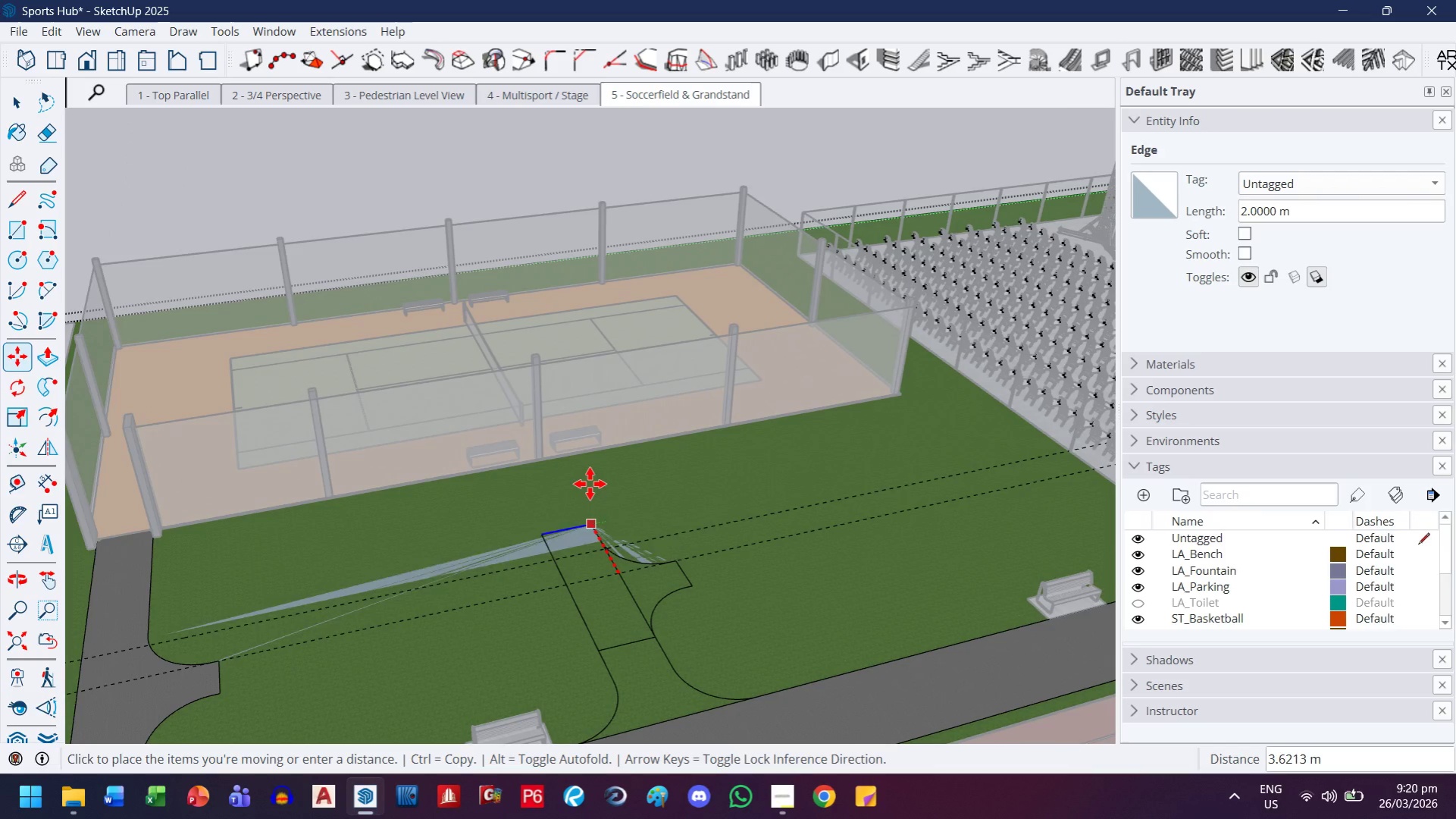 
left_click([17, 99])
 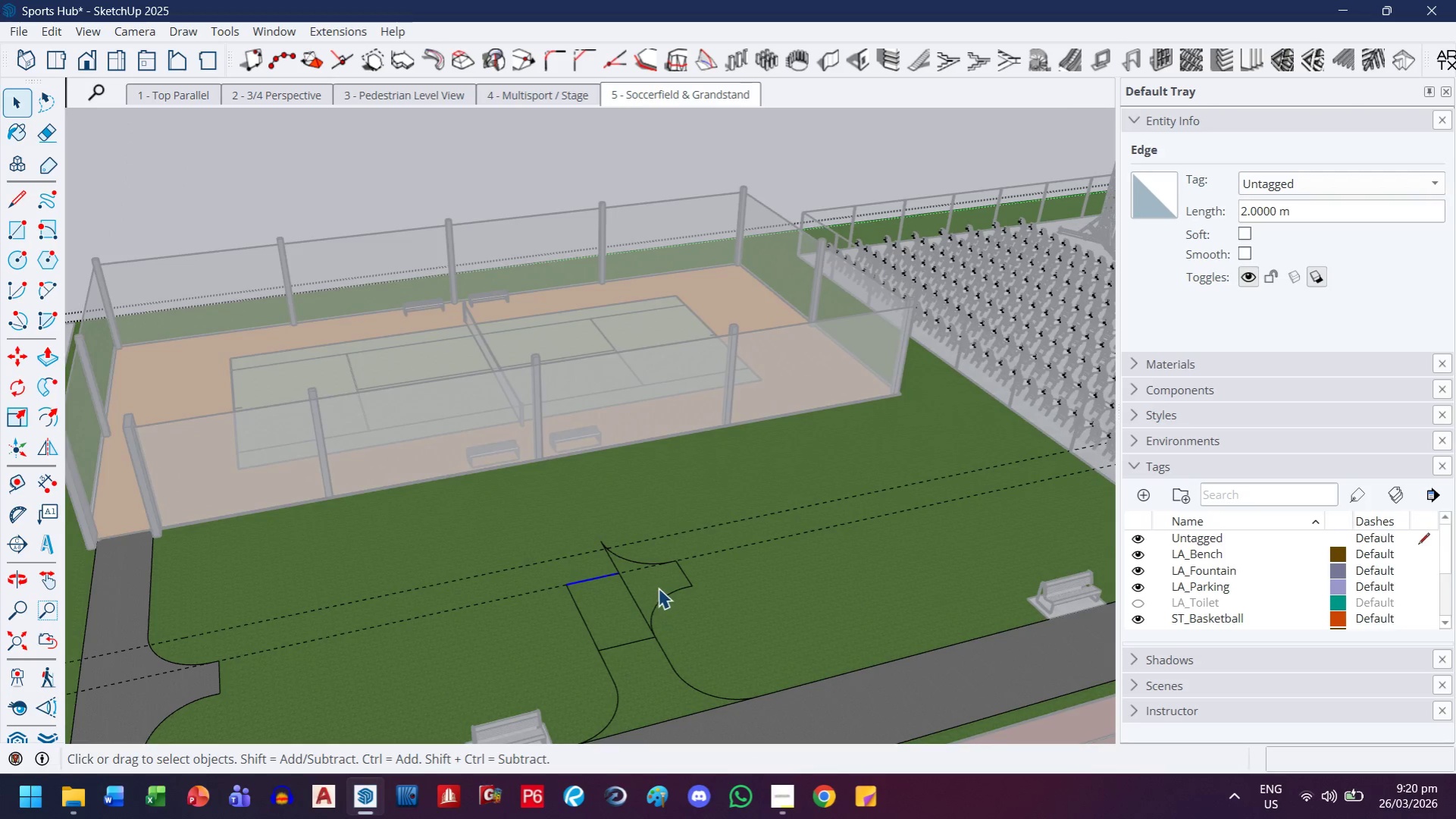 
key(Escape)
 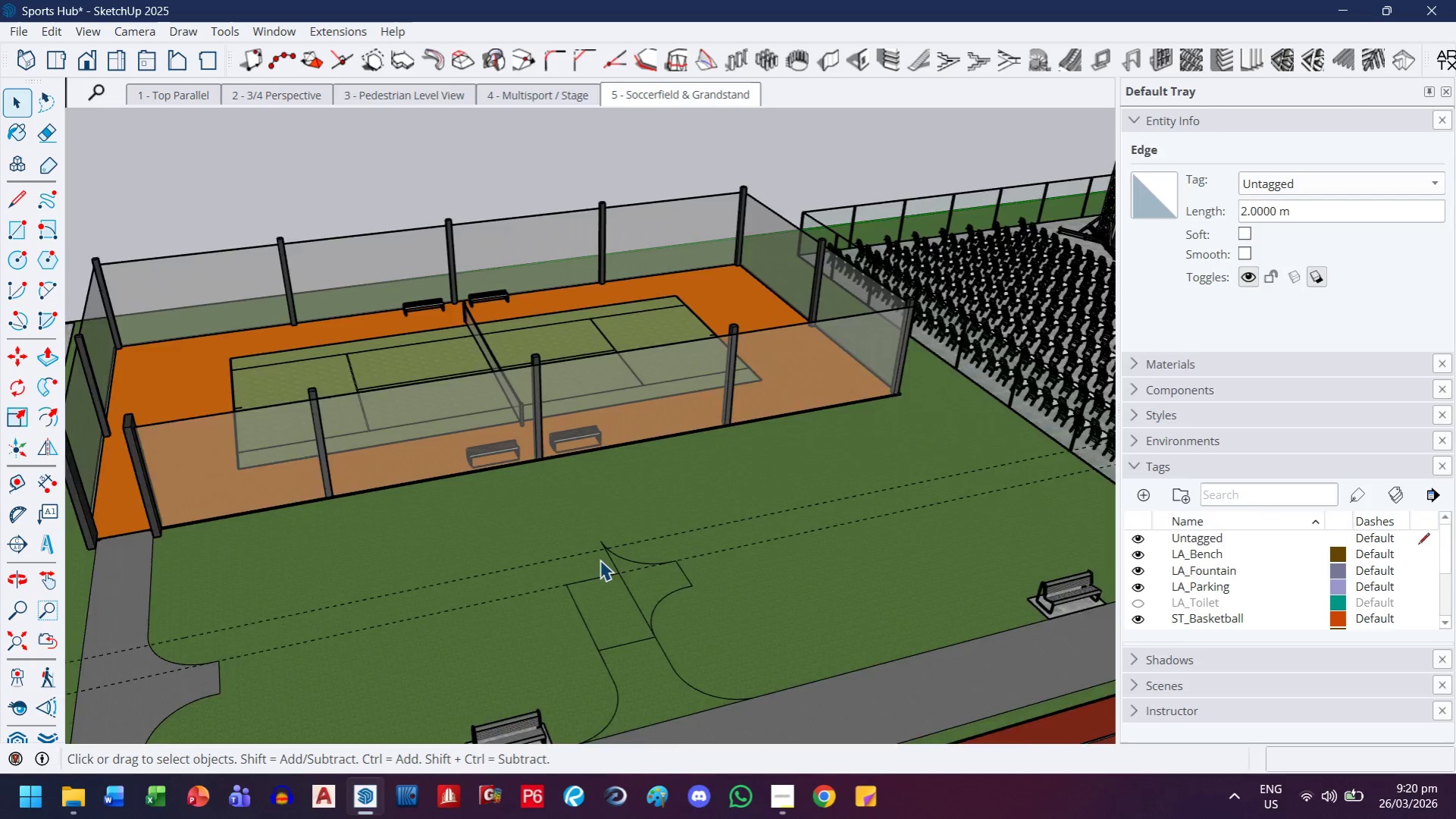 
left_click([579, 674])
 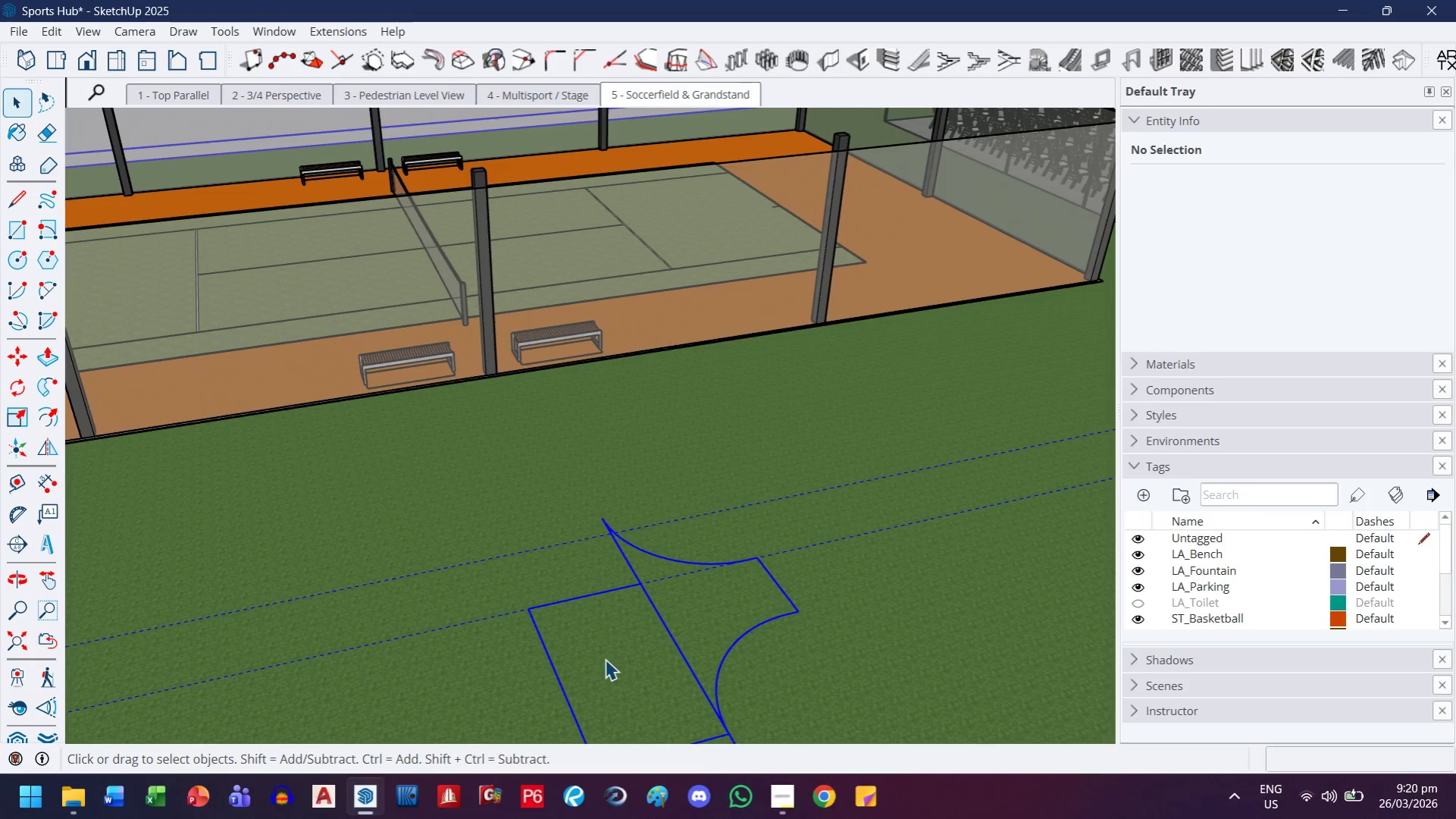 
scroll: coordinate [595, 574], scroll_direction: up, amount: 7.0
 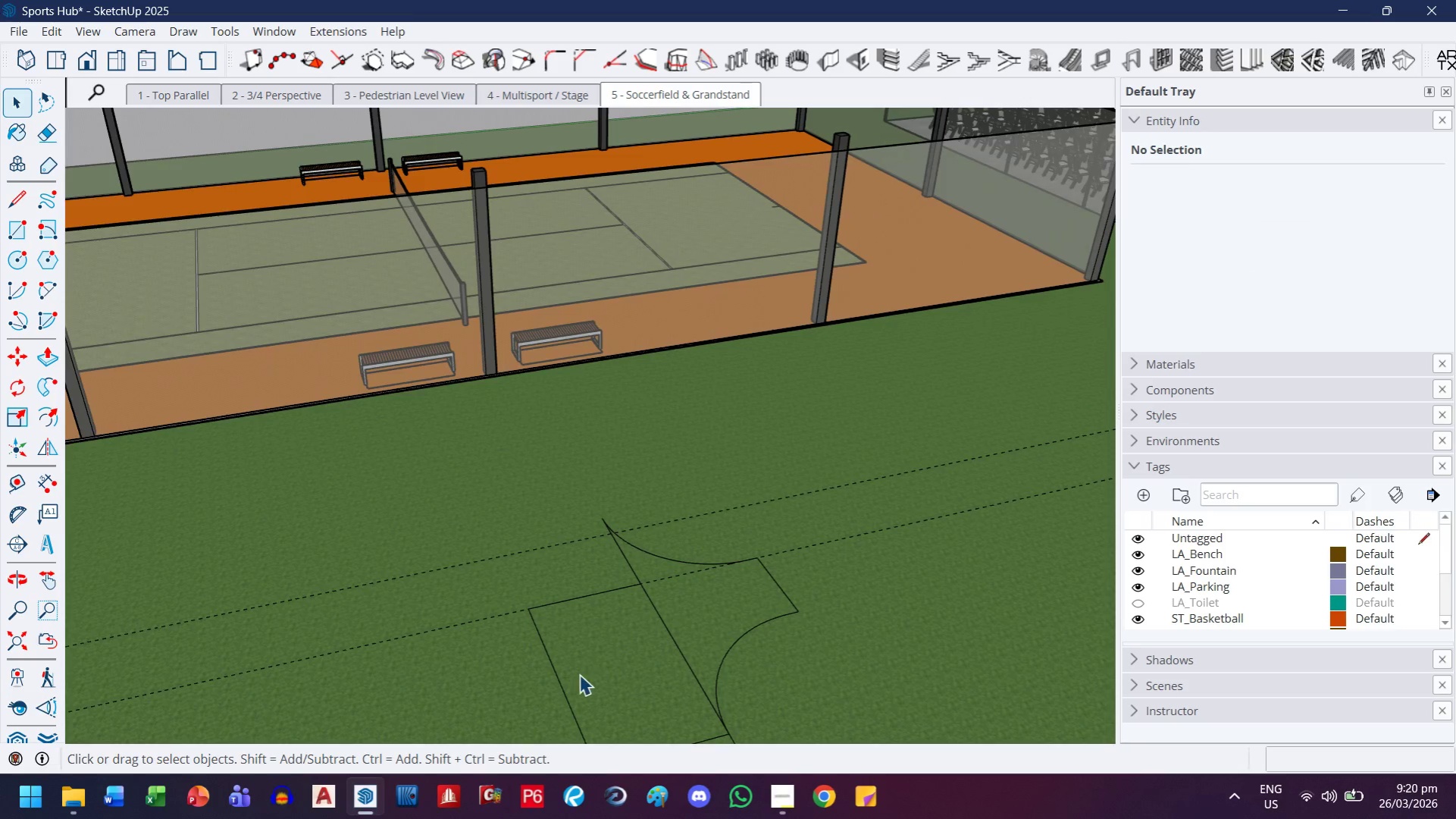 
double_click([605, 659])
 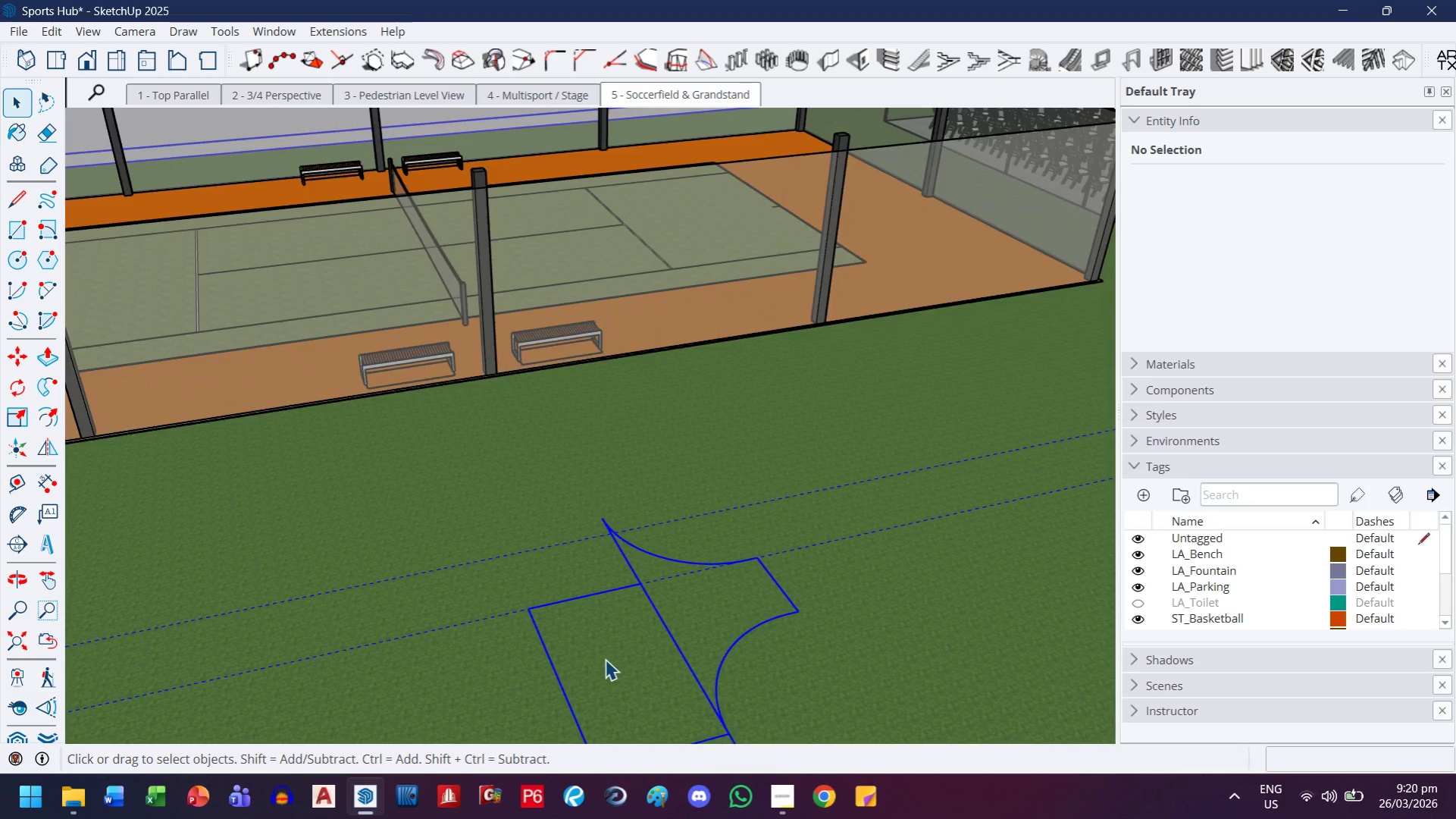 
triple_click([605, 659])
 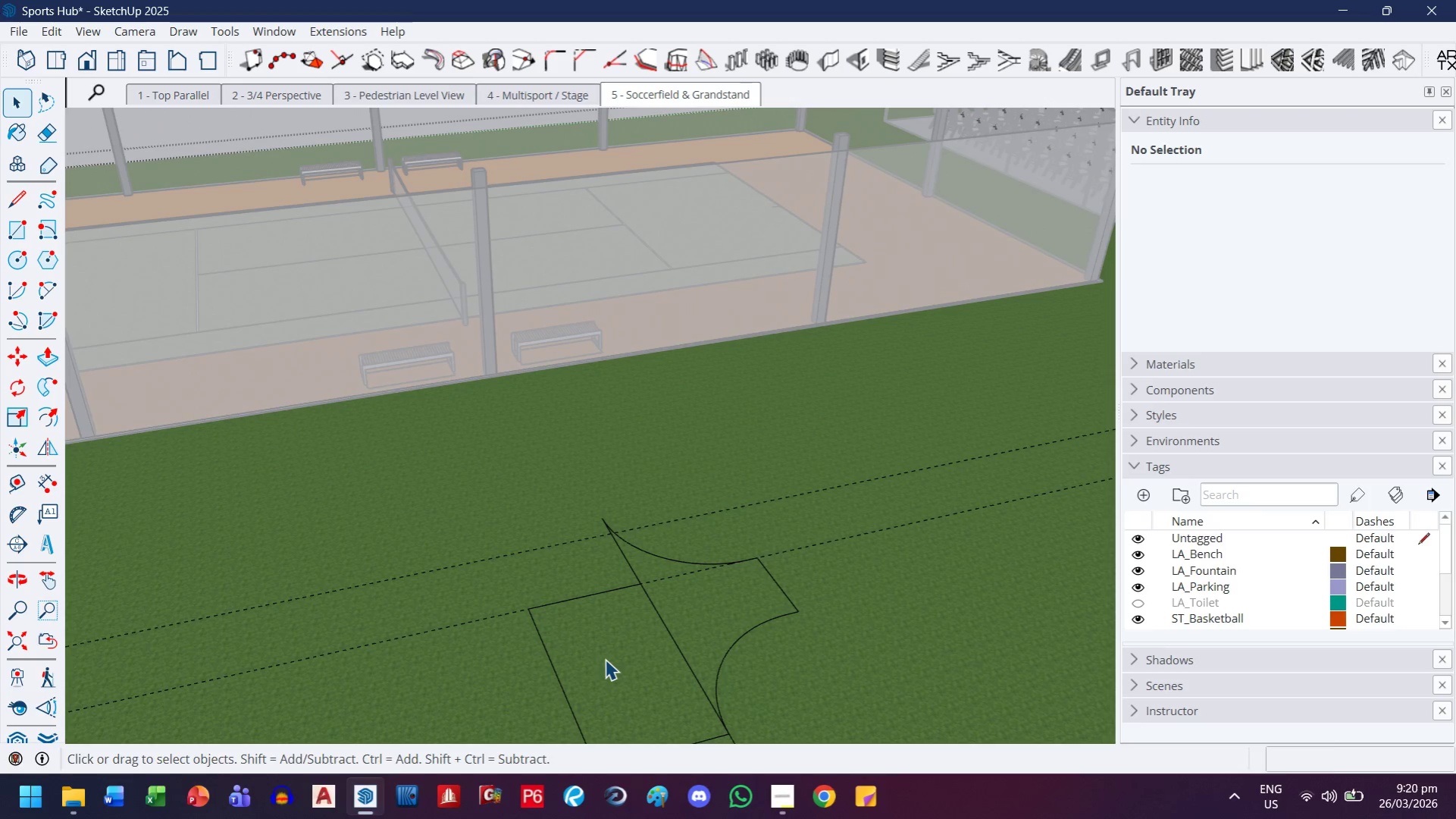 
key(R)
 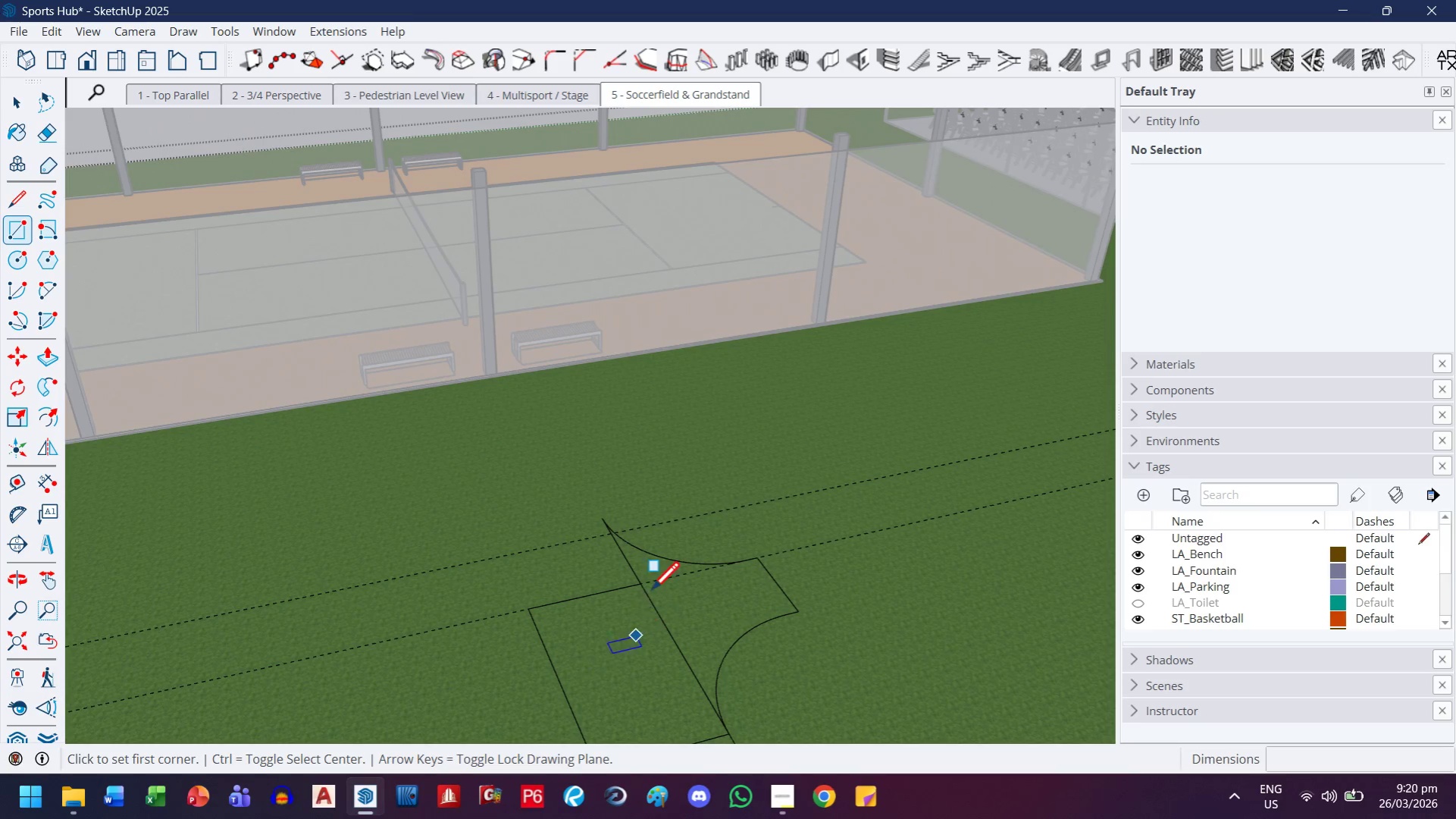 
scroll: coordinate [650, 587], scroll_direction: up, amount: 3.0
 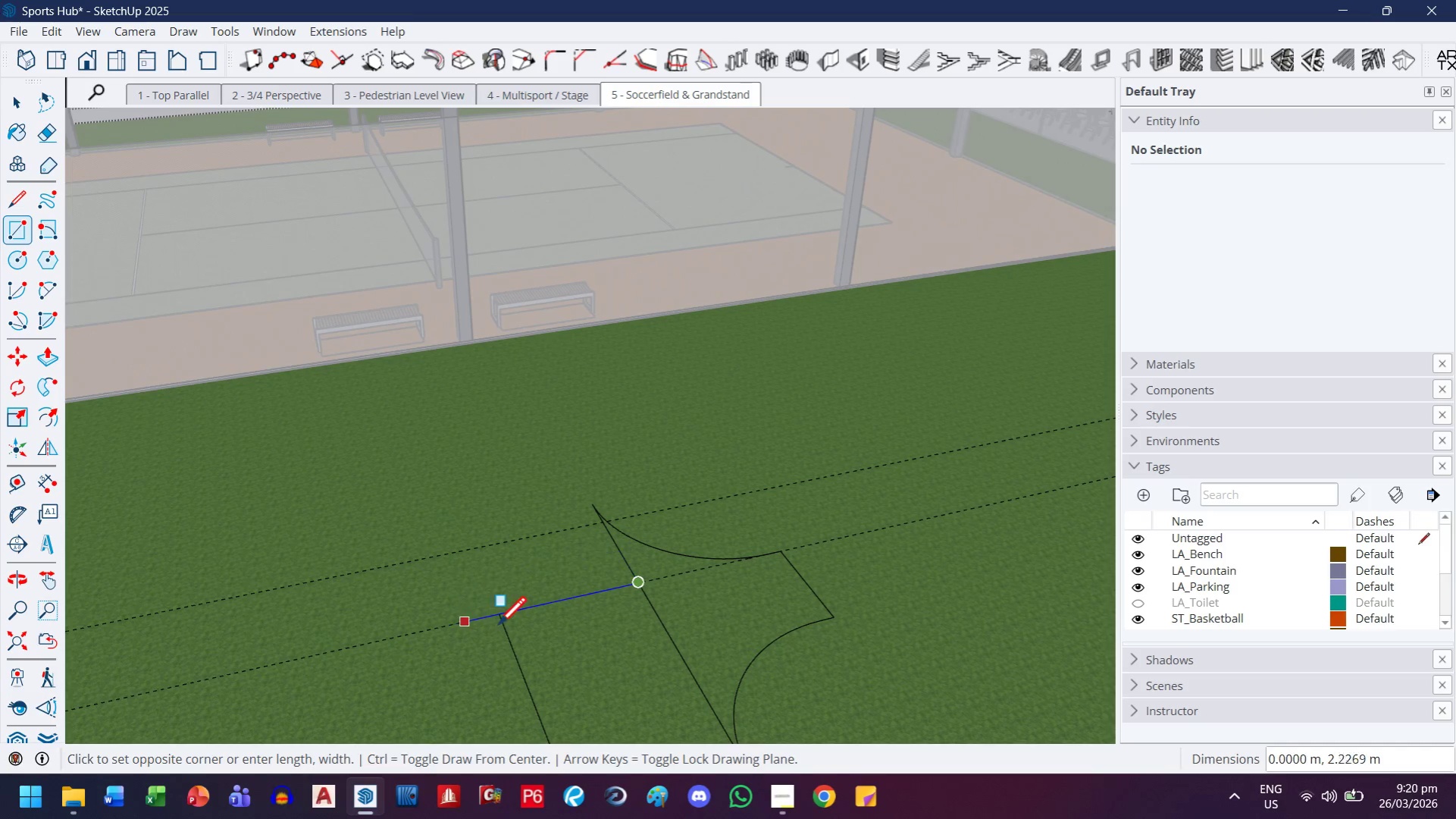 
key(Escape)
 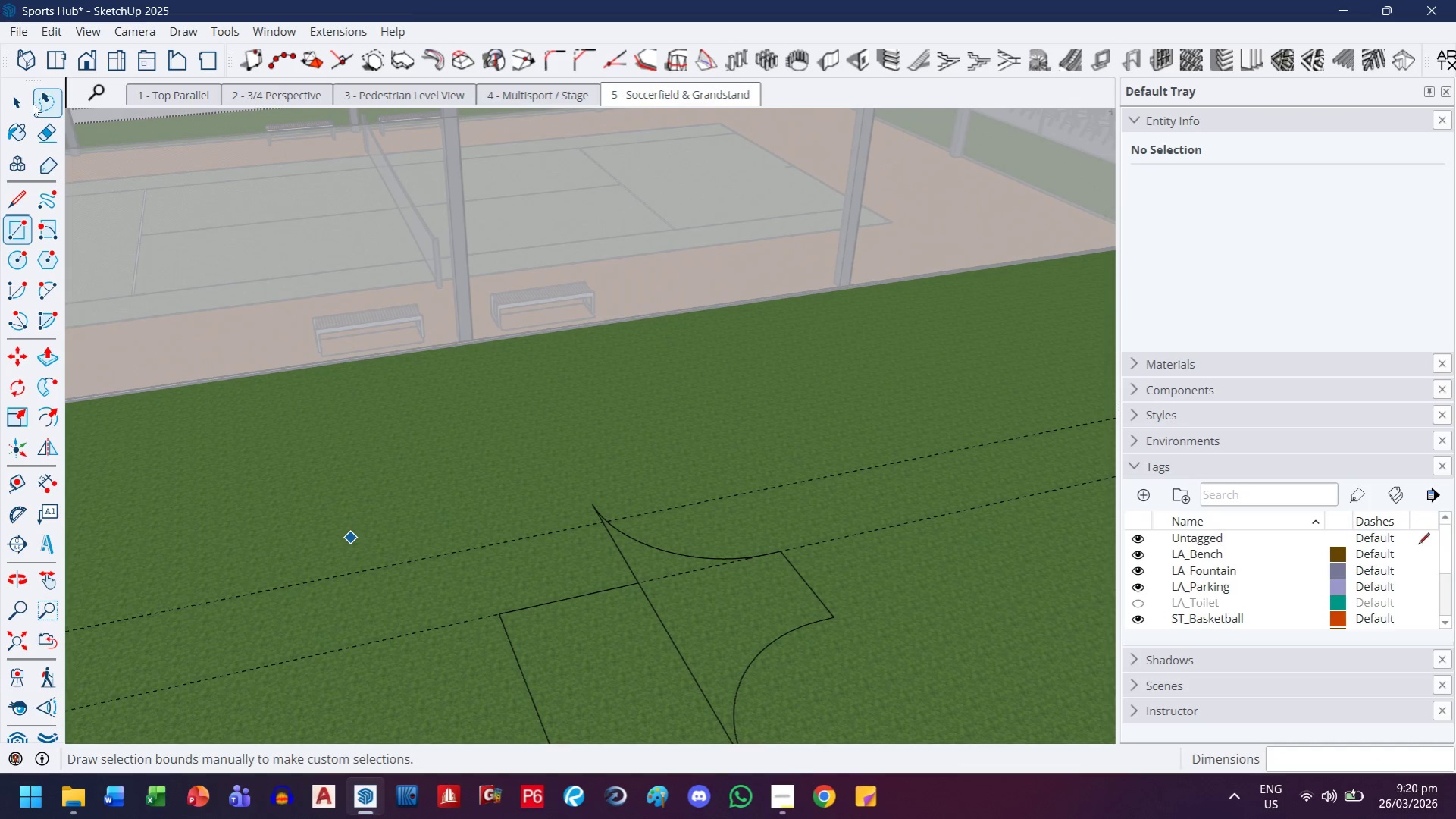 
left_click([24, 103])
 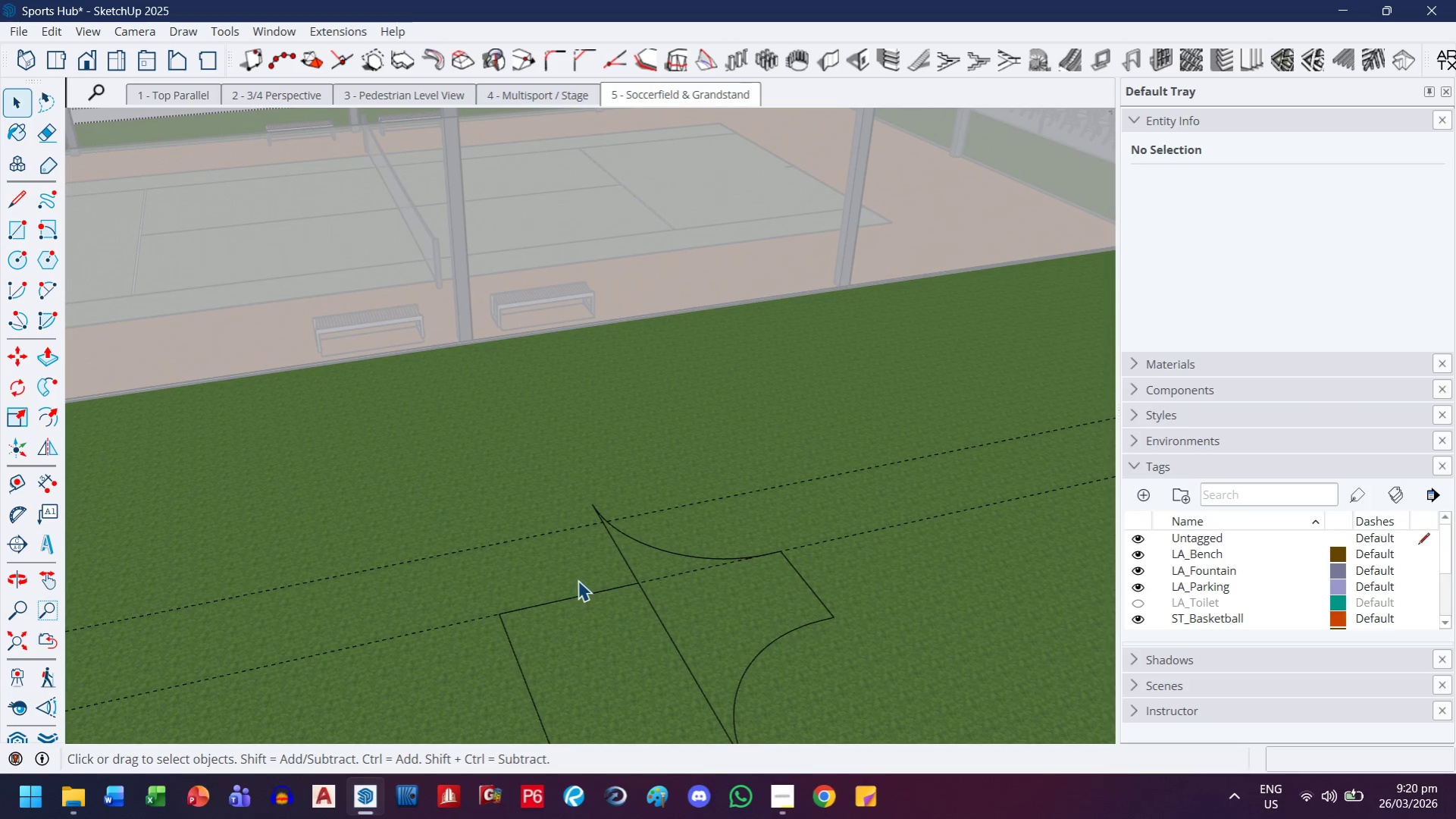 
left_click([568, 595])
 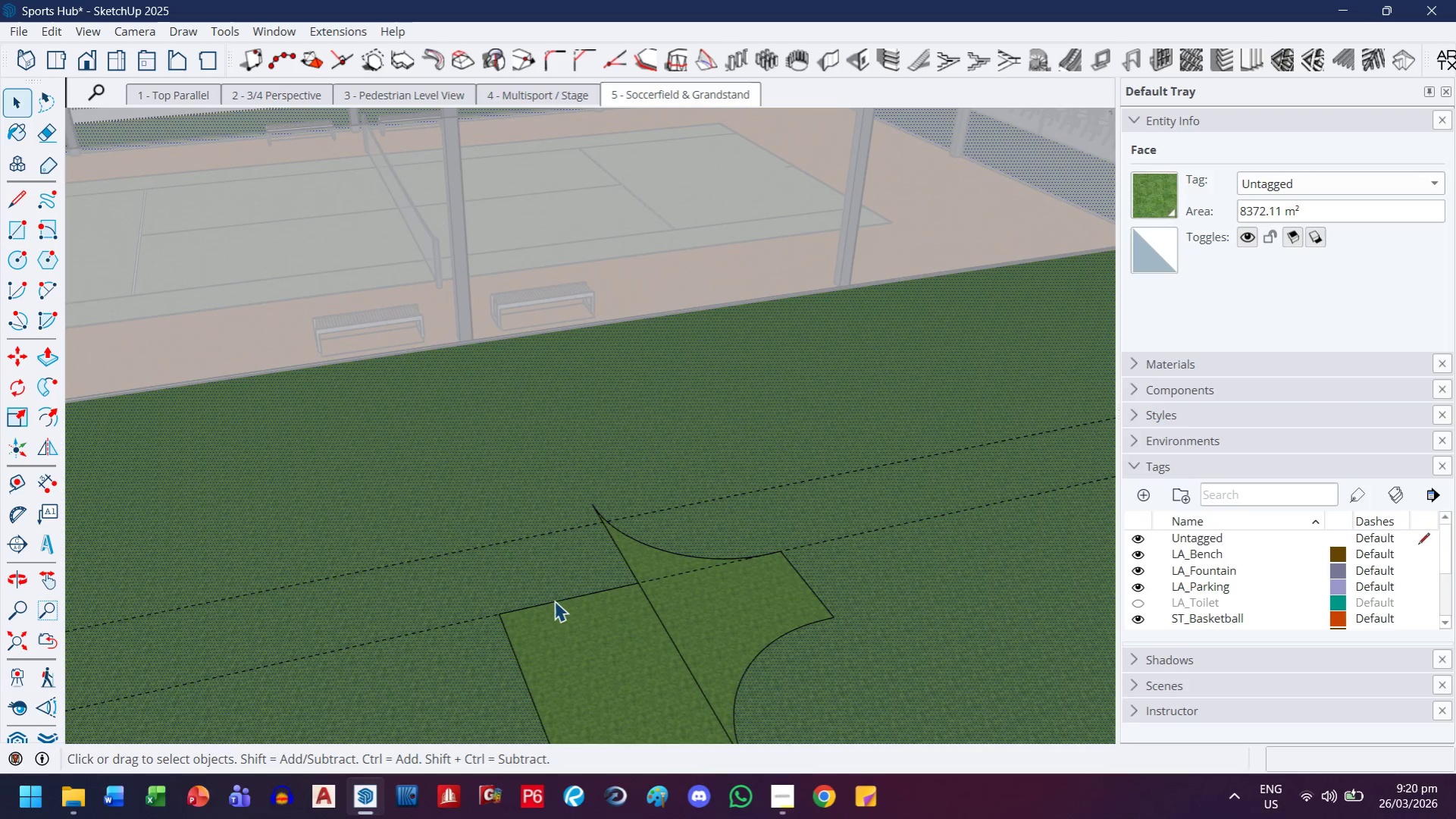 
left_click([552, 601])
 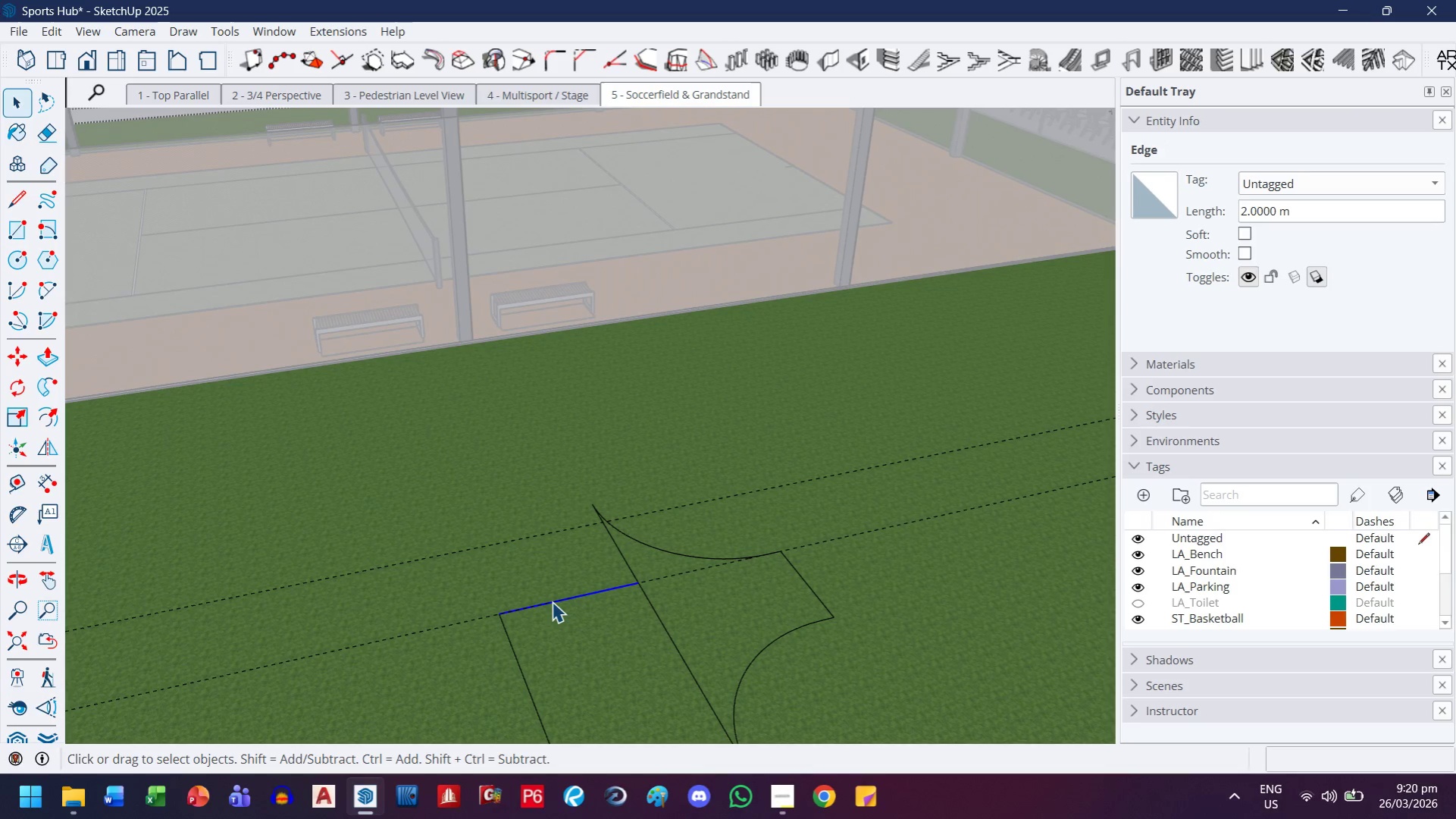 
type(mh)
key(Escape)
 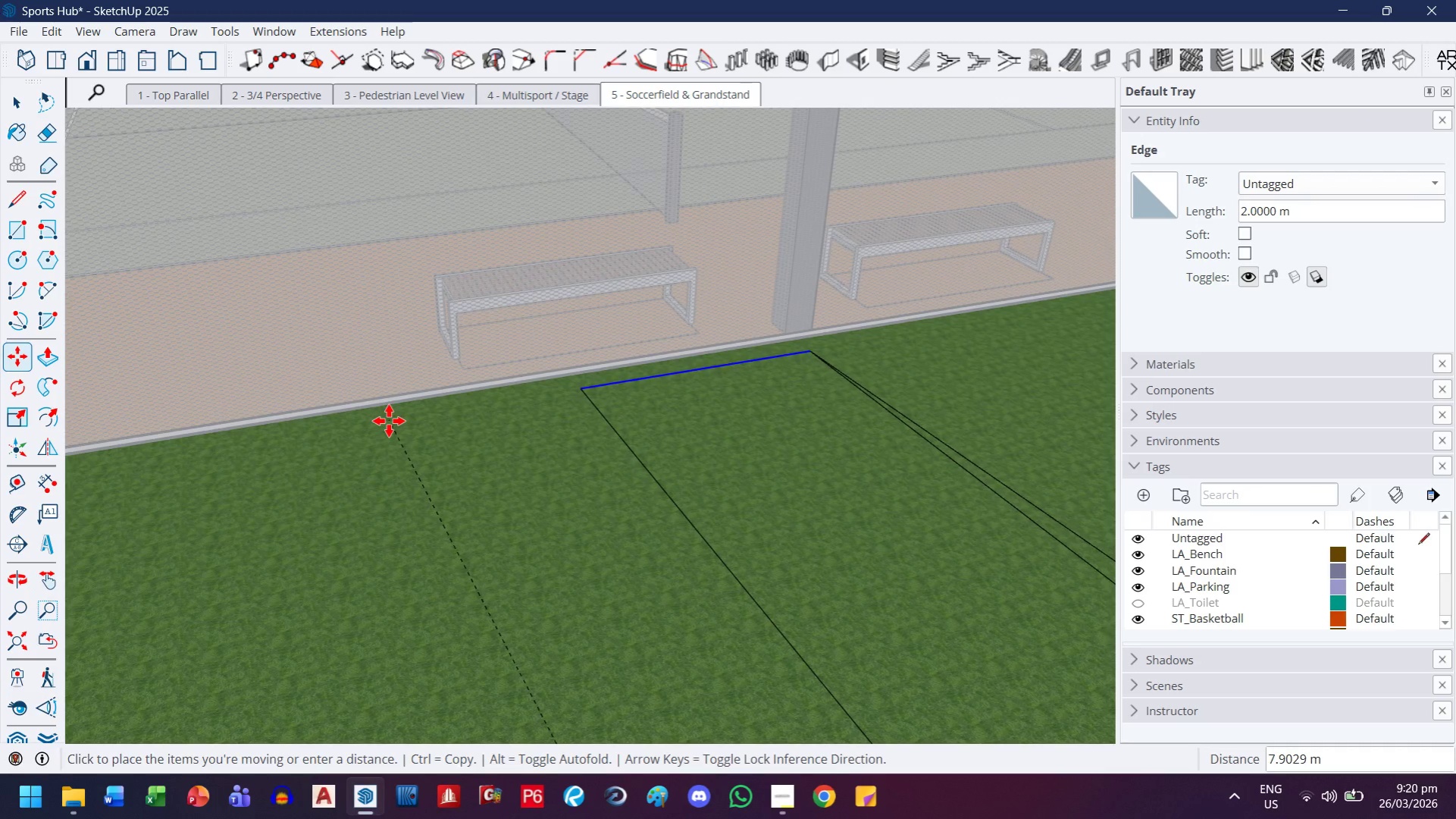 
left_click_drag(start_coordinate=[390, 641], to_coordinate=[387, 629])
 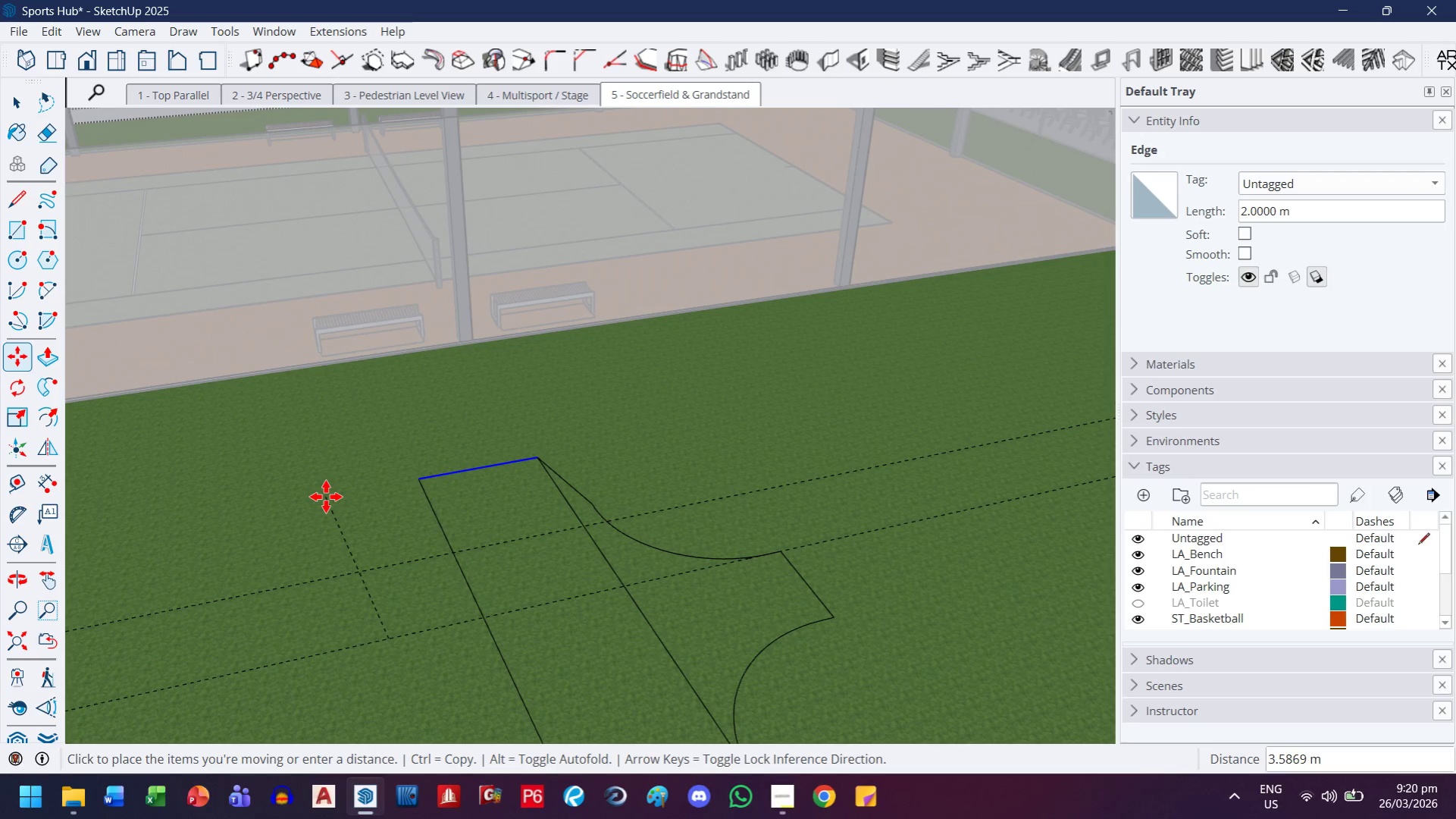 
left_click_drag(start_coordinate=[326, 497], to_coordinate=[424, 597])
 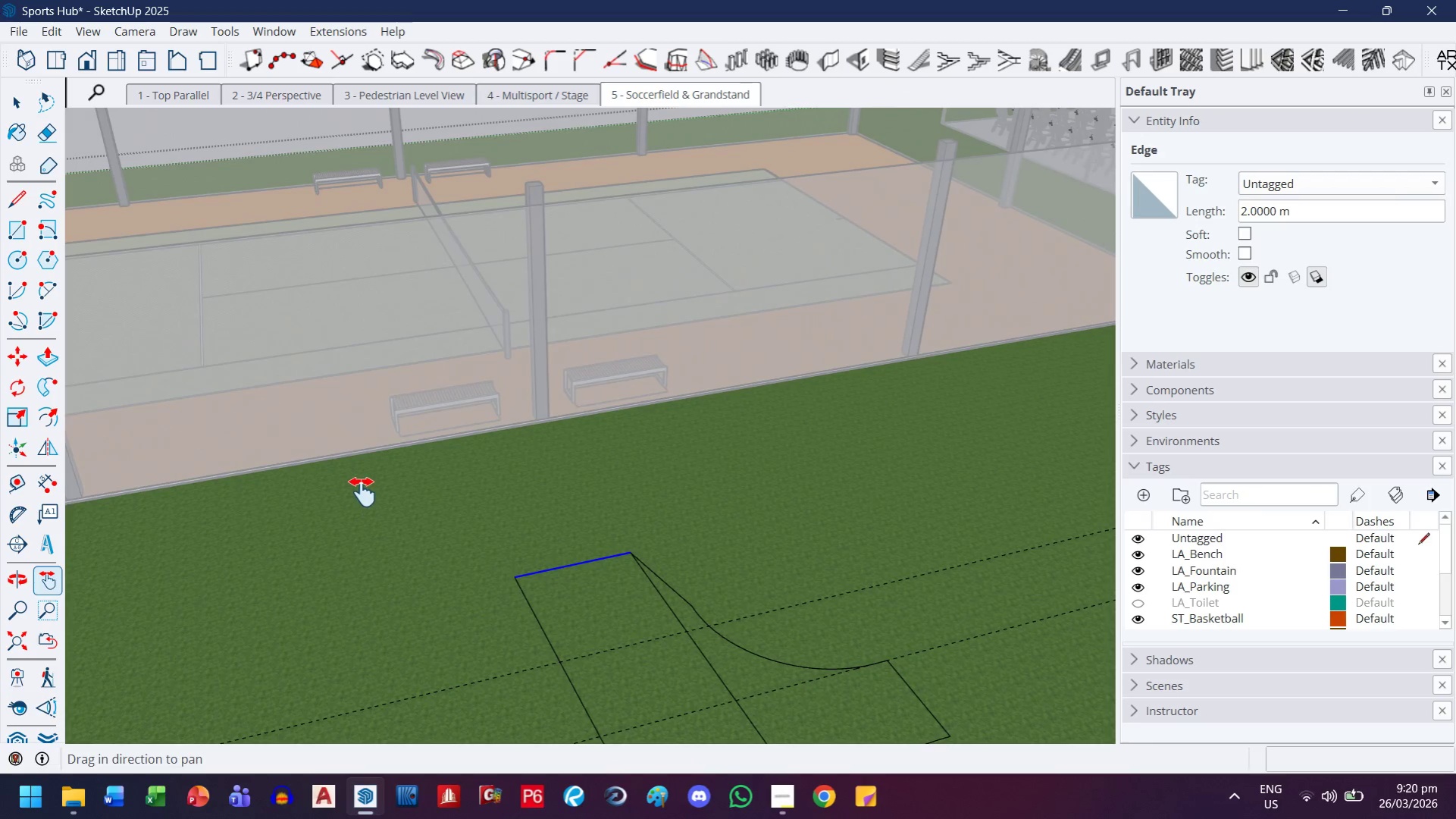 
scroll: coordinate [358, 478], scroll_direction: up, amount: 10.0
 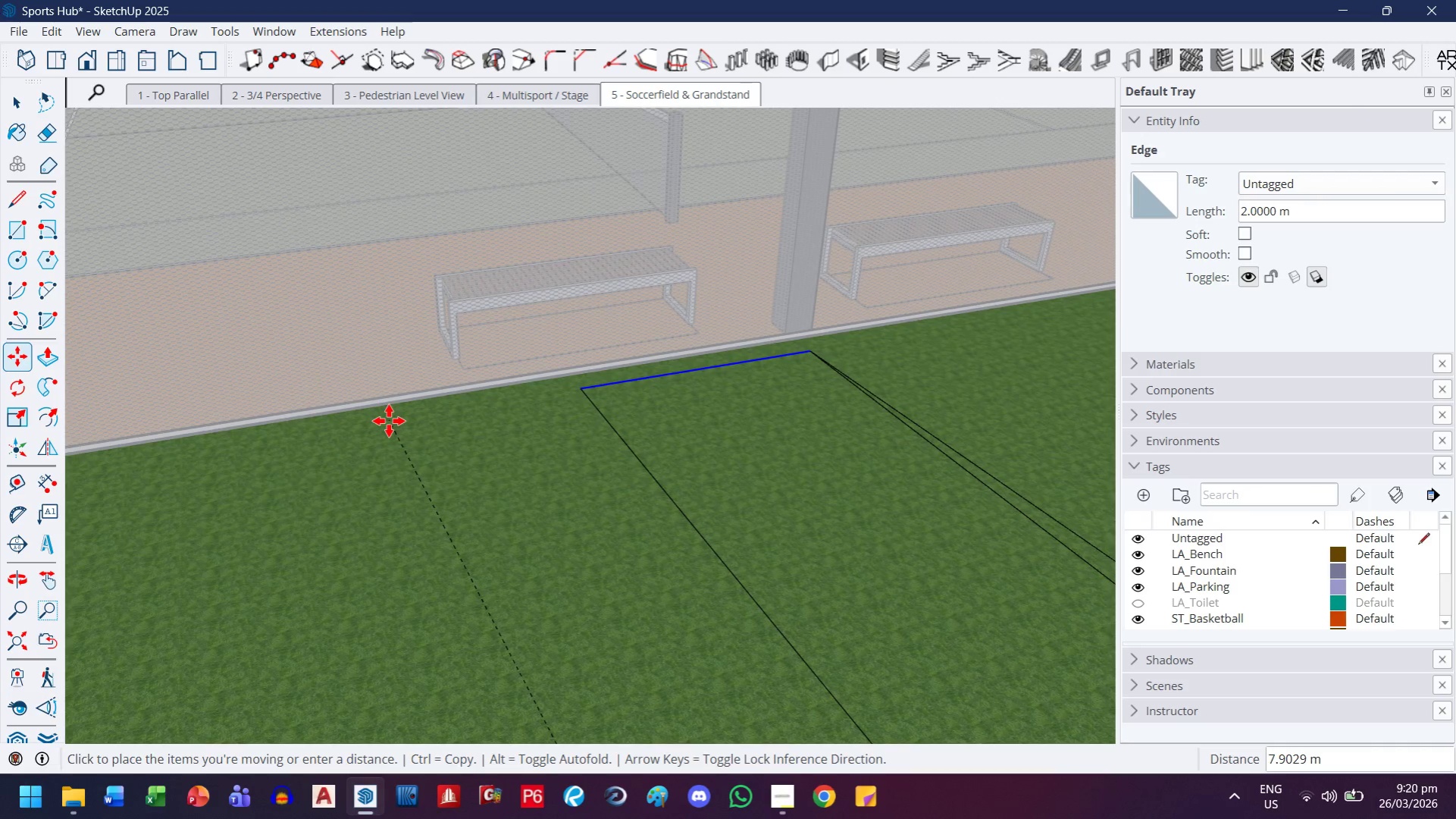 
key(ArrowLeft)
 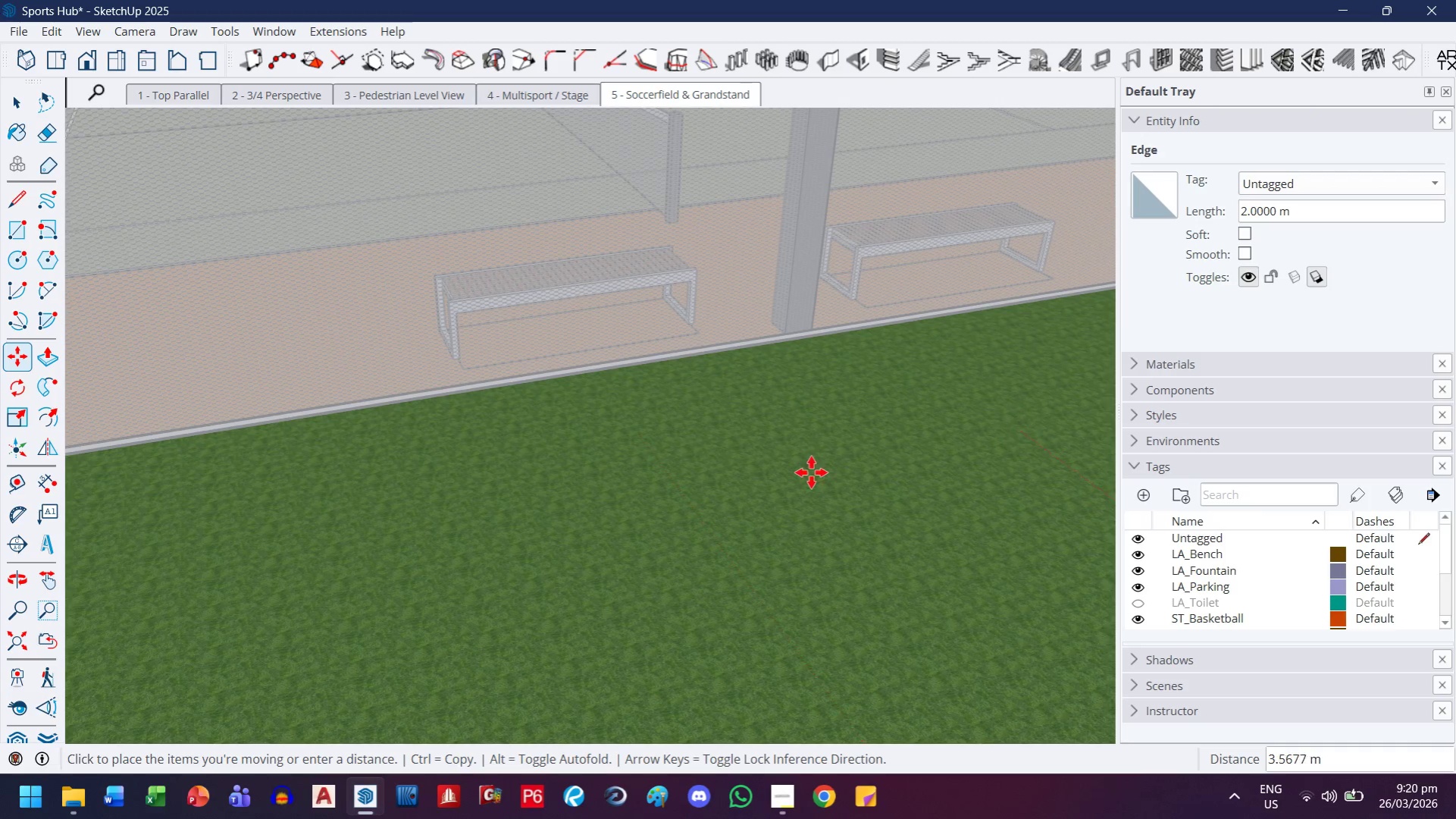 
key(ArrowRight)
 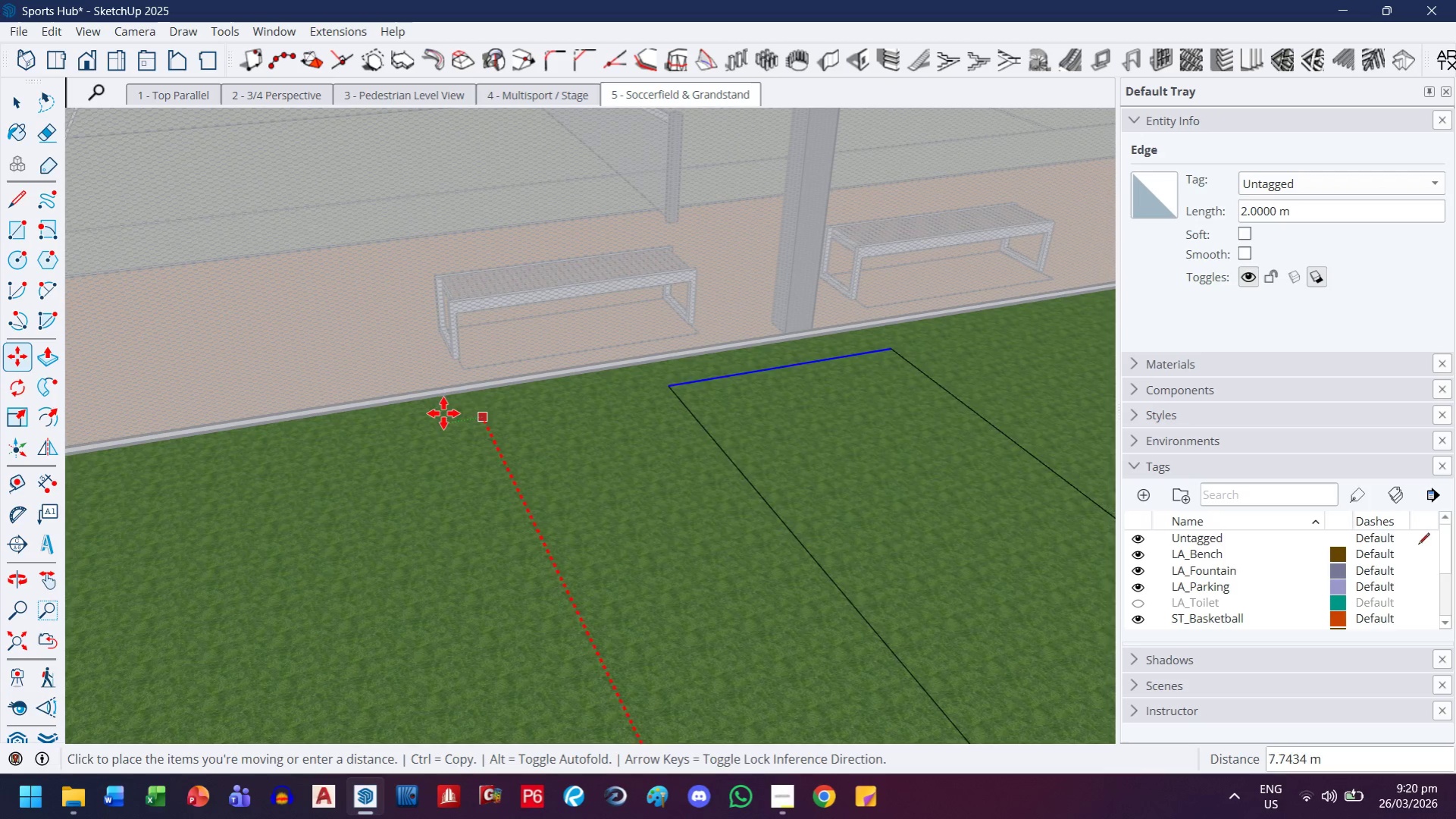 
scroll: coordinate [524, 342], scroll_direction: up, amount: 15.0
 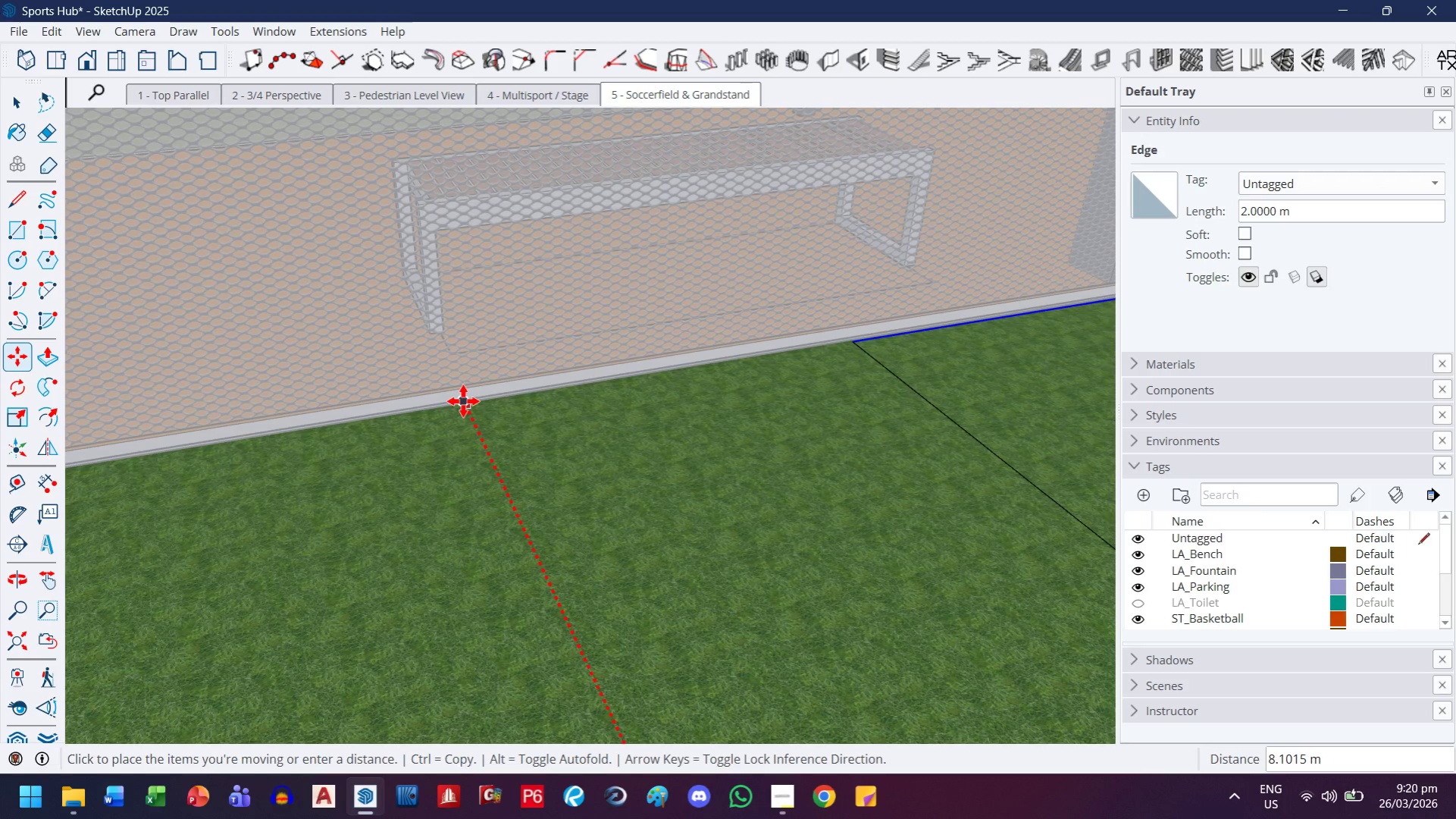 
left_click([463, 401])
 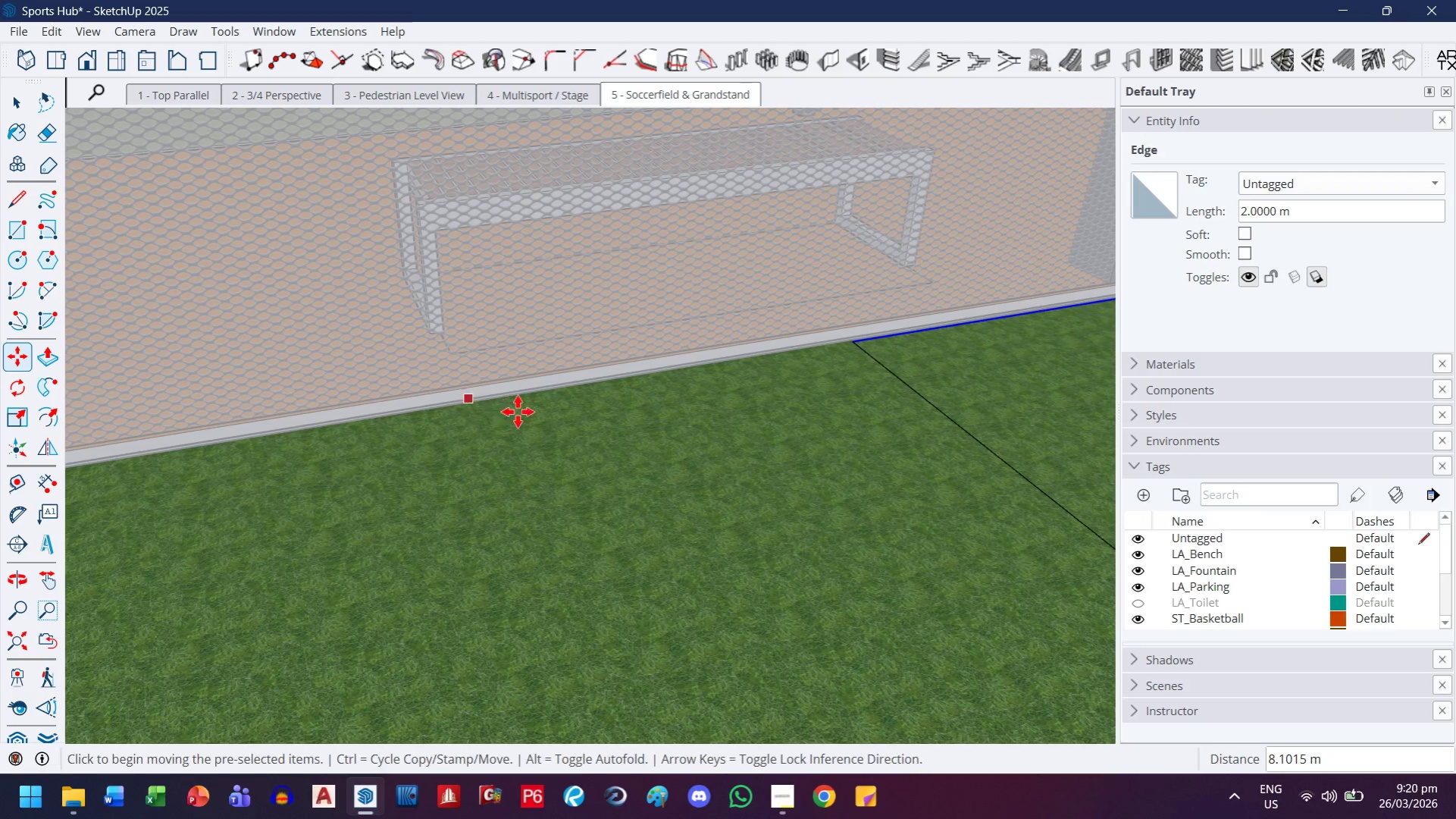 
key(H)
 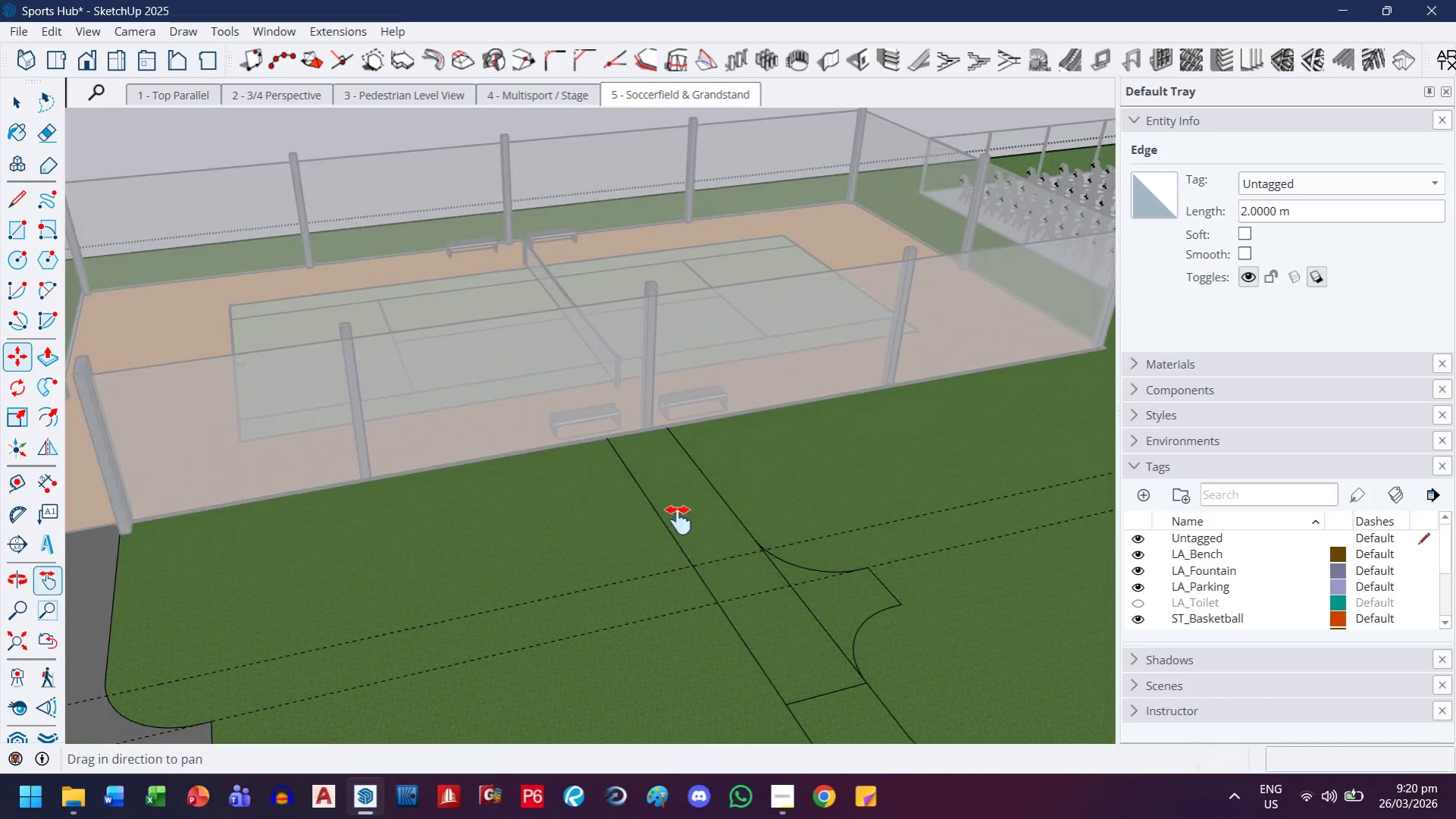 
left_click_drag(start_coordinate=[700, 569], to_coordinate=[608, 423])
 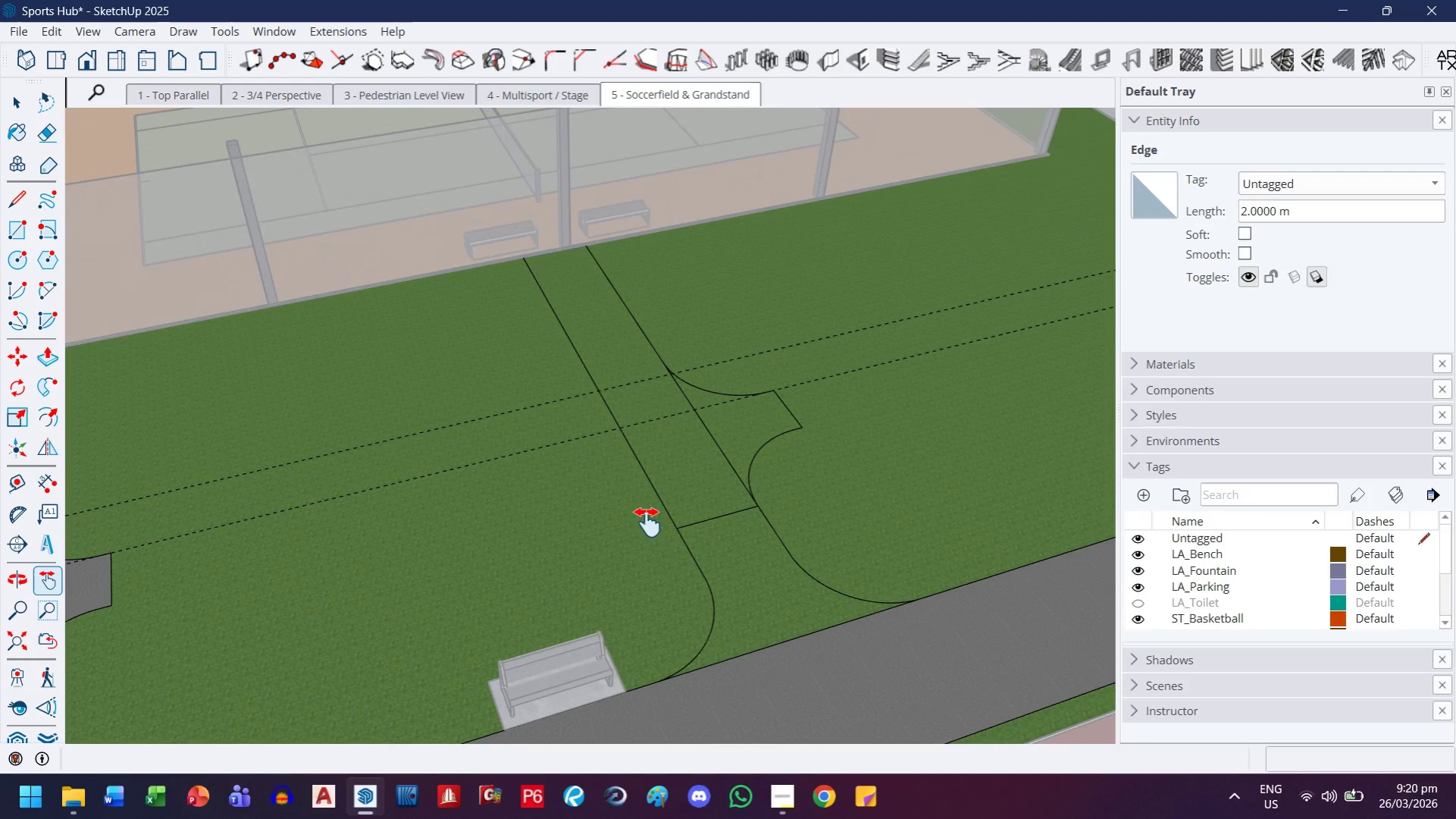 
scroll: coordinate [573, 458], scroll_direction: down, amount: 35.0
 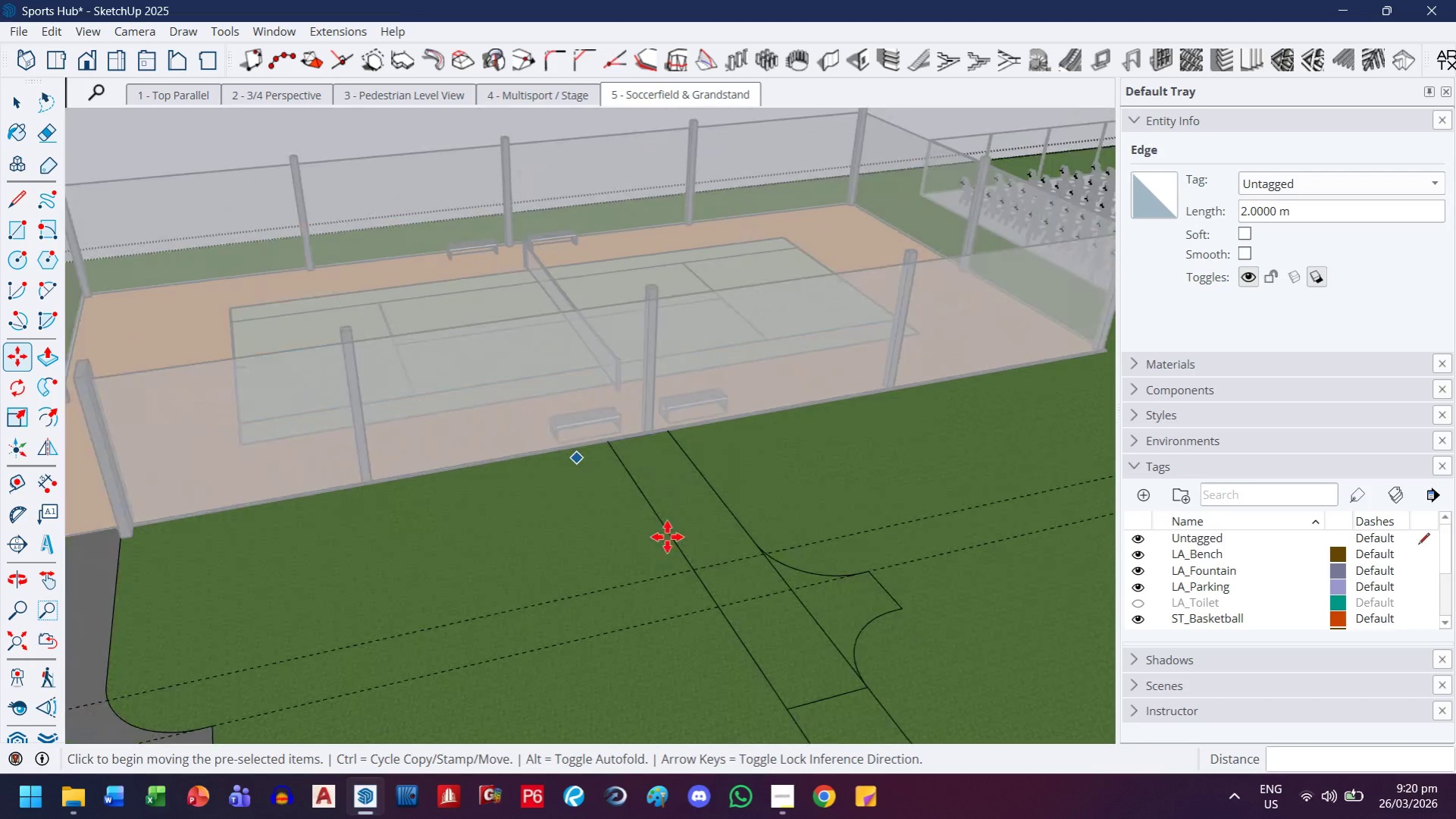 
key(E)
 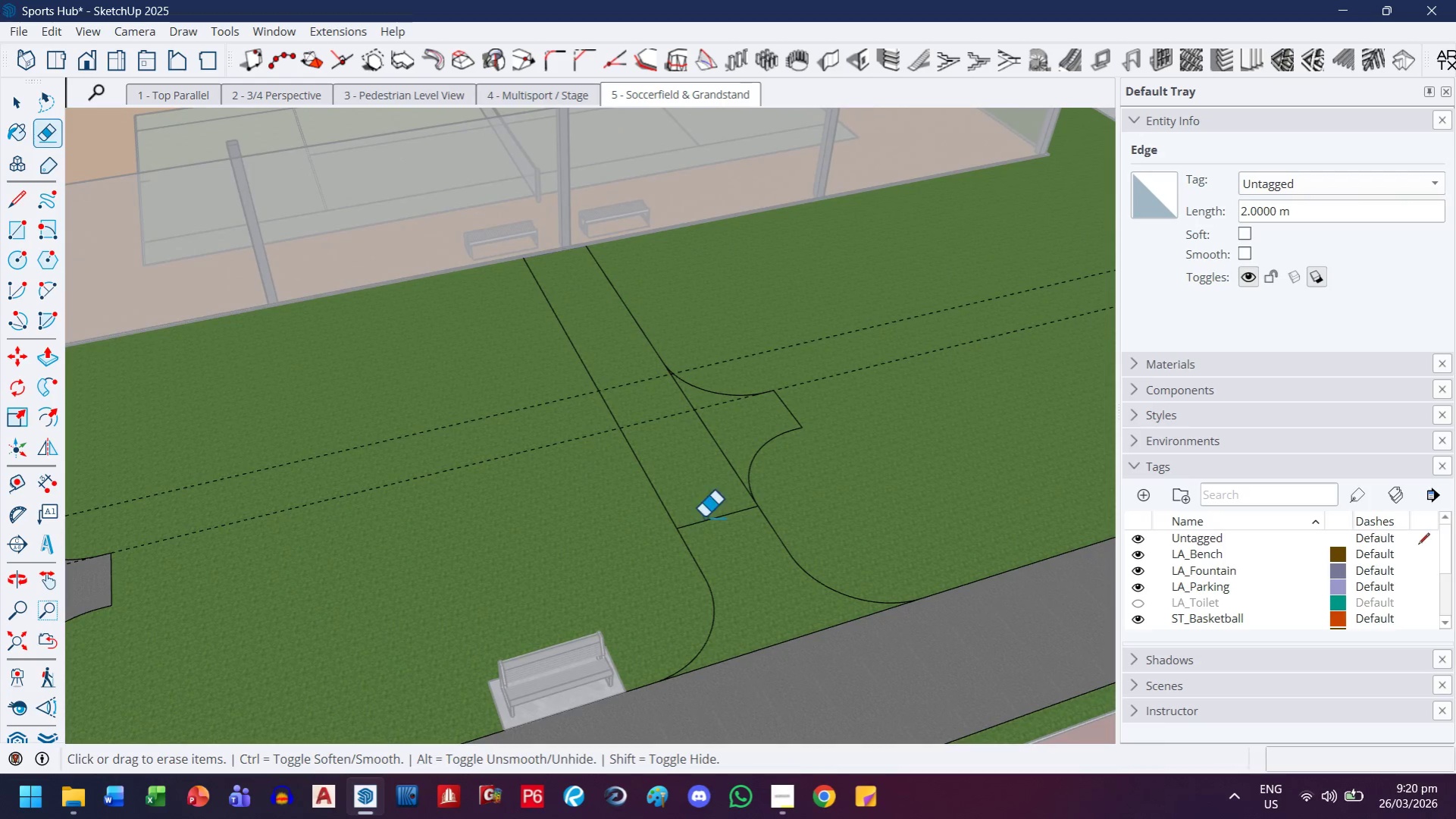 
left_click_drag(start_coordinate=[704, 516], to_coordinate=[712, 531])
 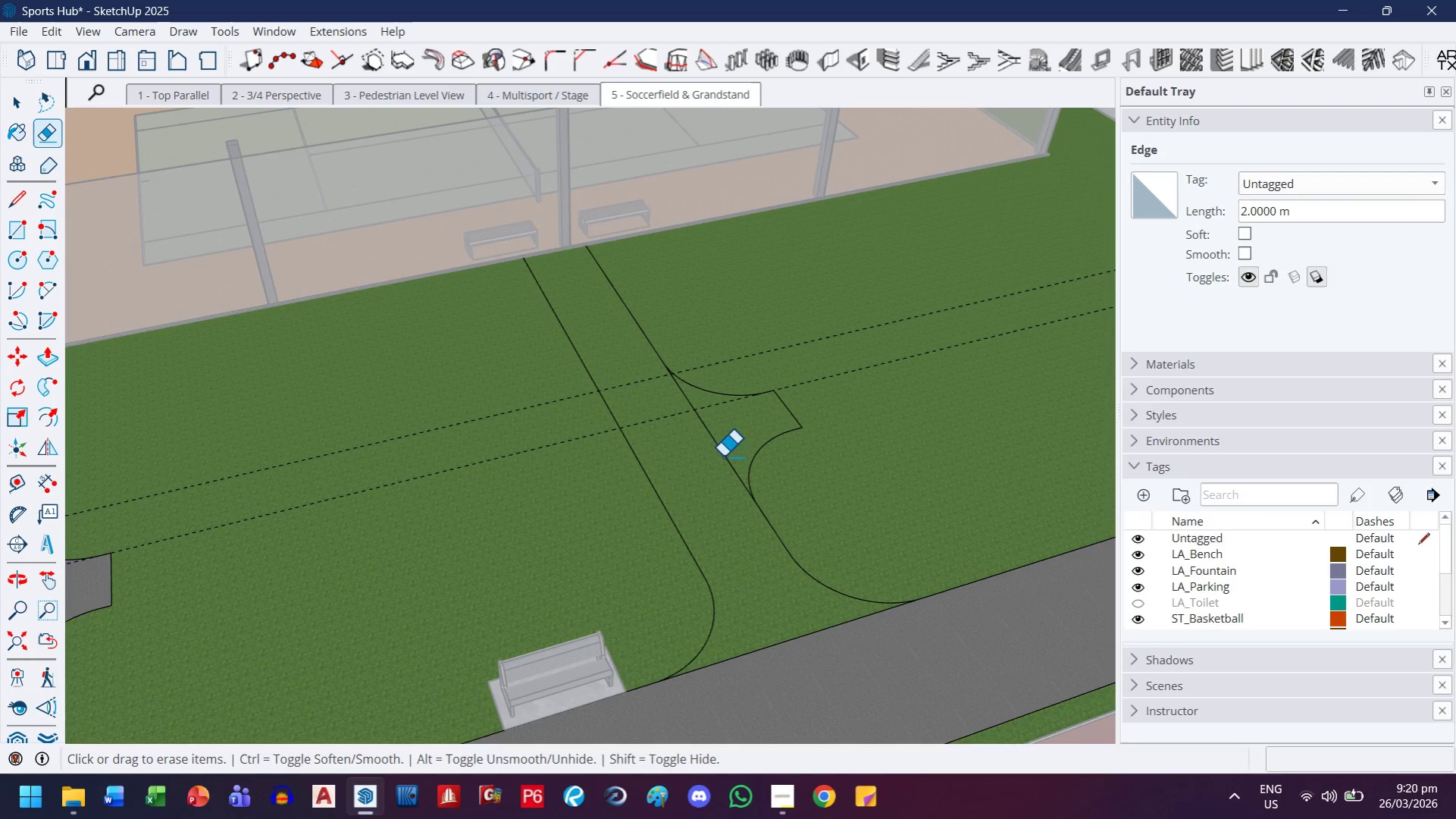 
left_click_drag(start_coordinate=[723, 456], to_coordinate=[730, 442])
 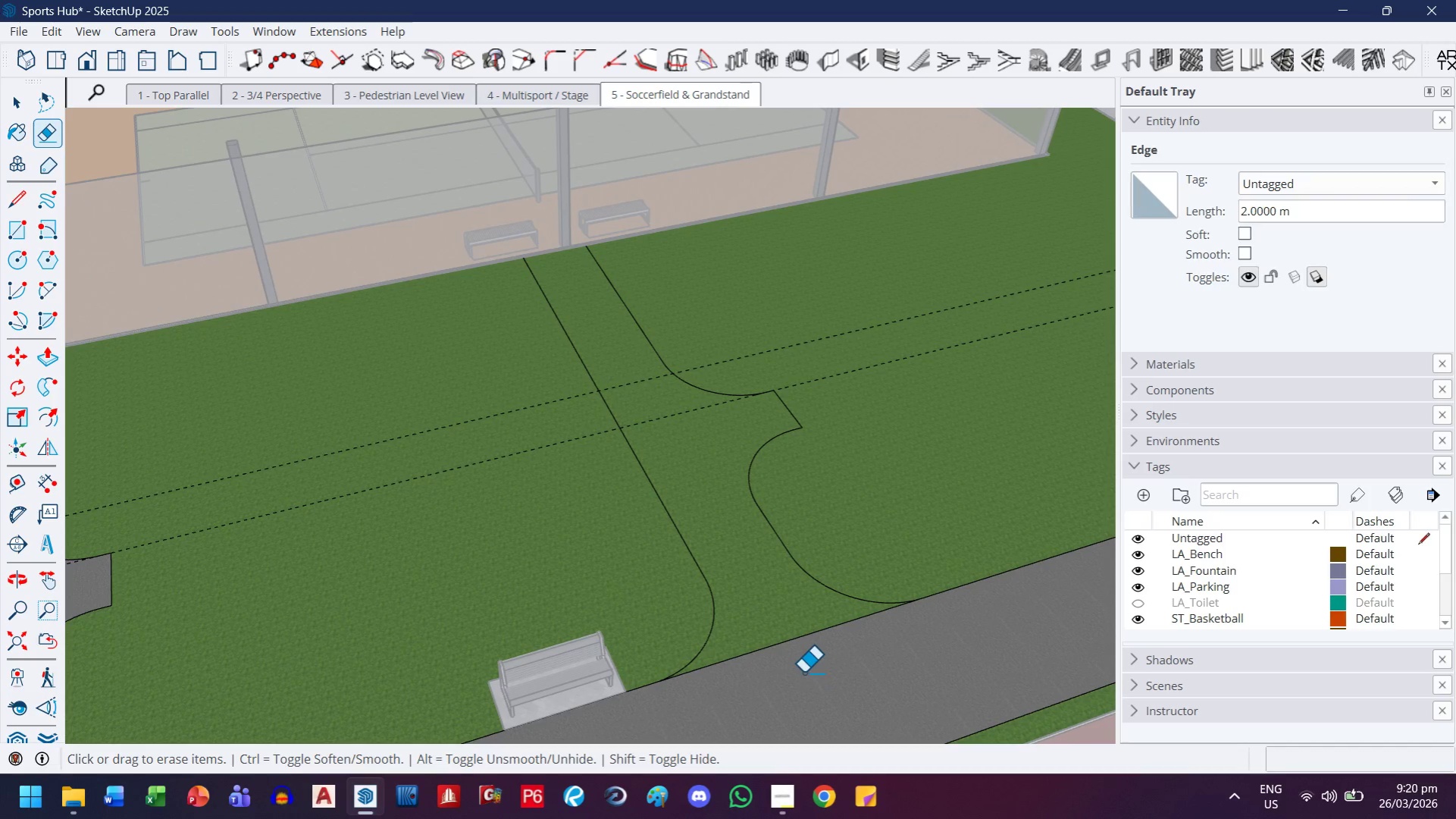 
left_click_drag(start_coordinate=[798, 657], to_coordinate=[787, 633])
 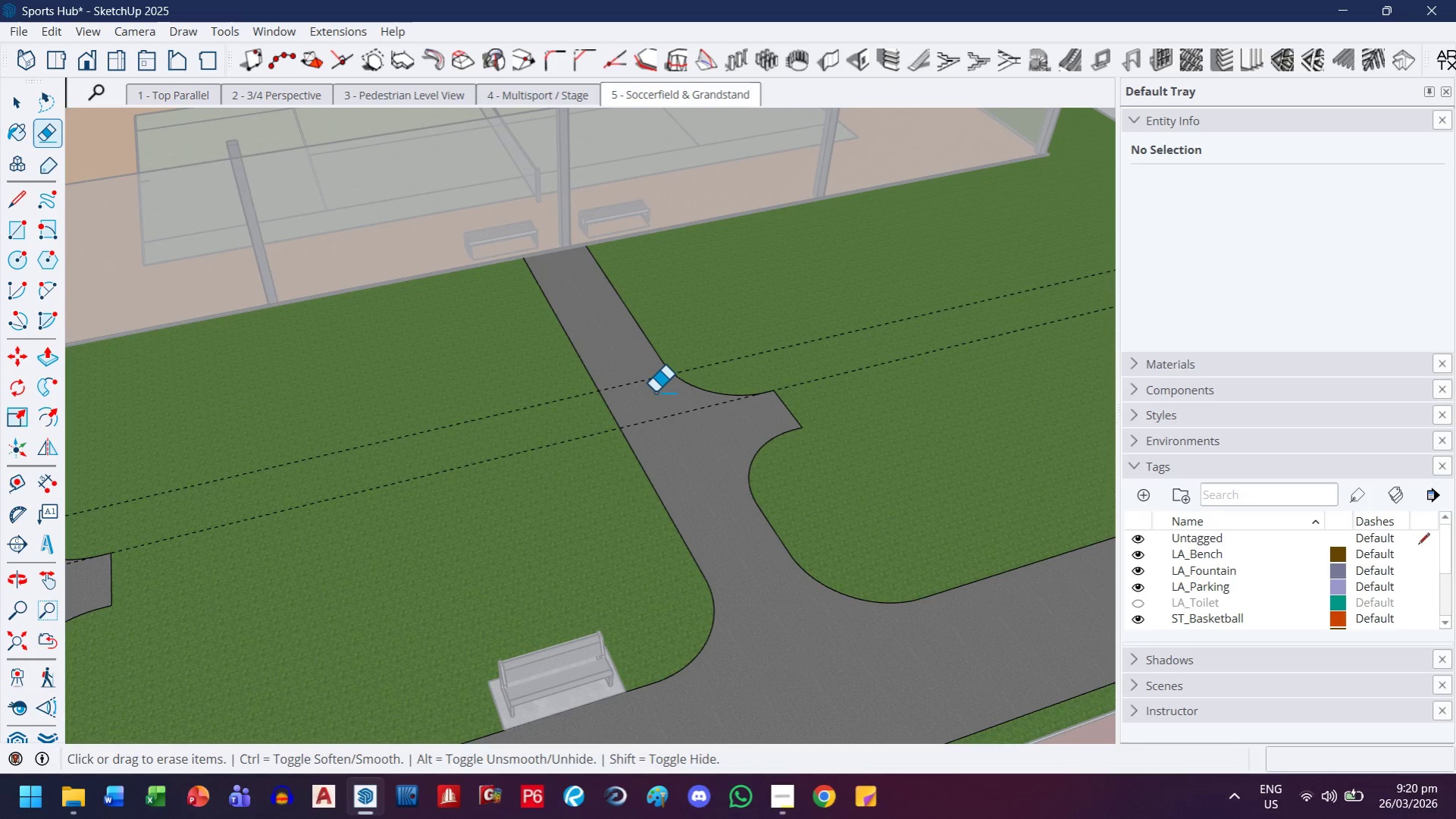 
scroll: coordinate [662, 396], scroll_direction: down, amount: 8.0
 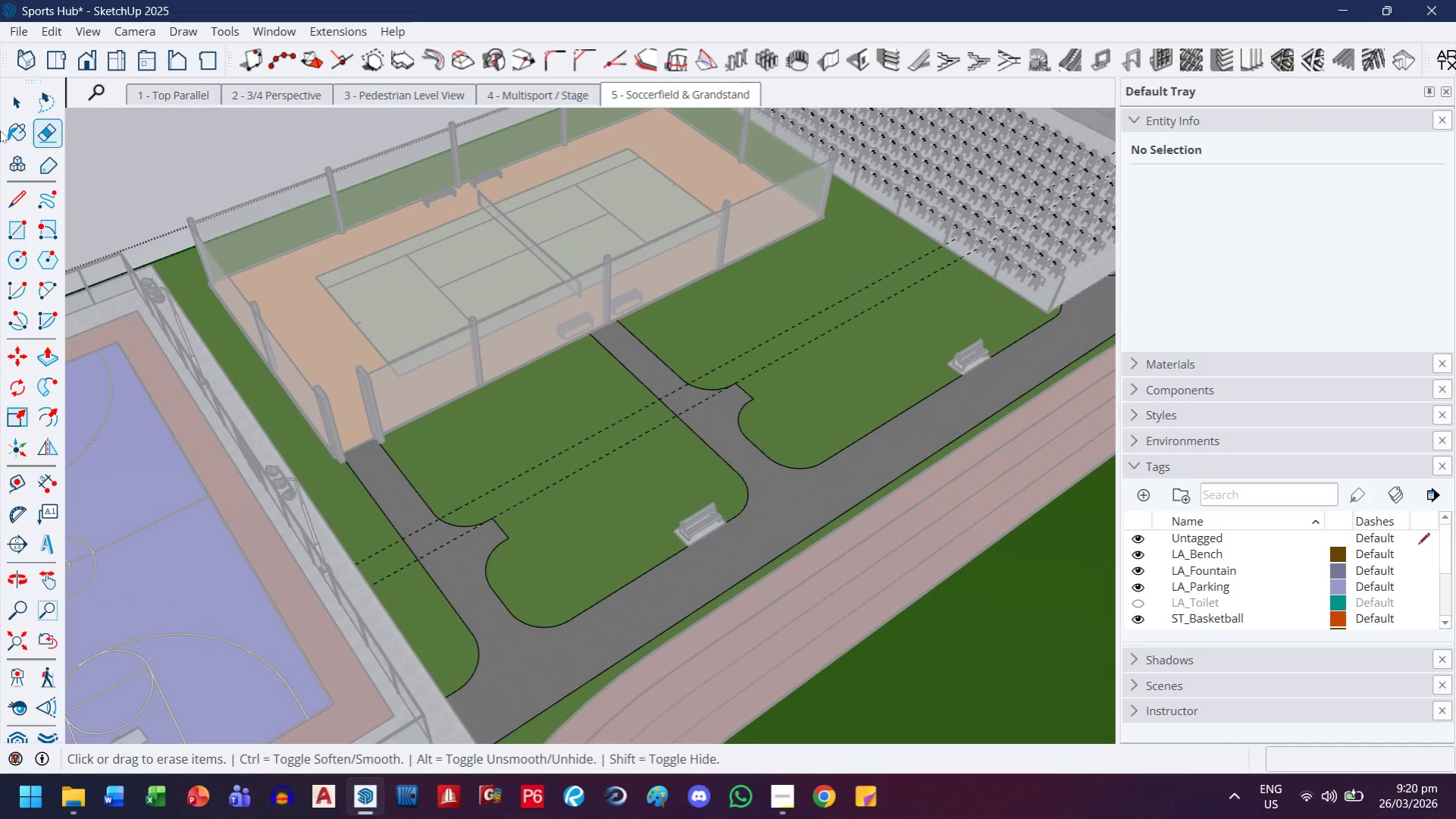 
left_click([14, 105])
 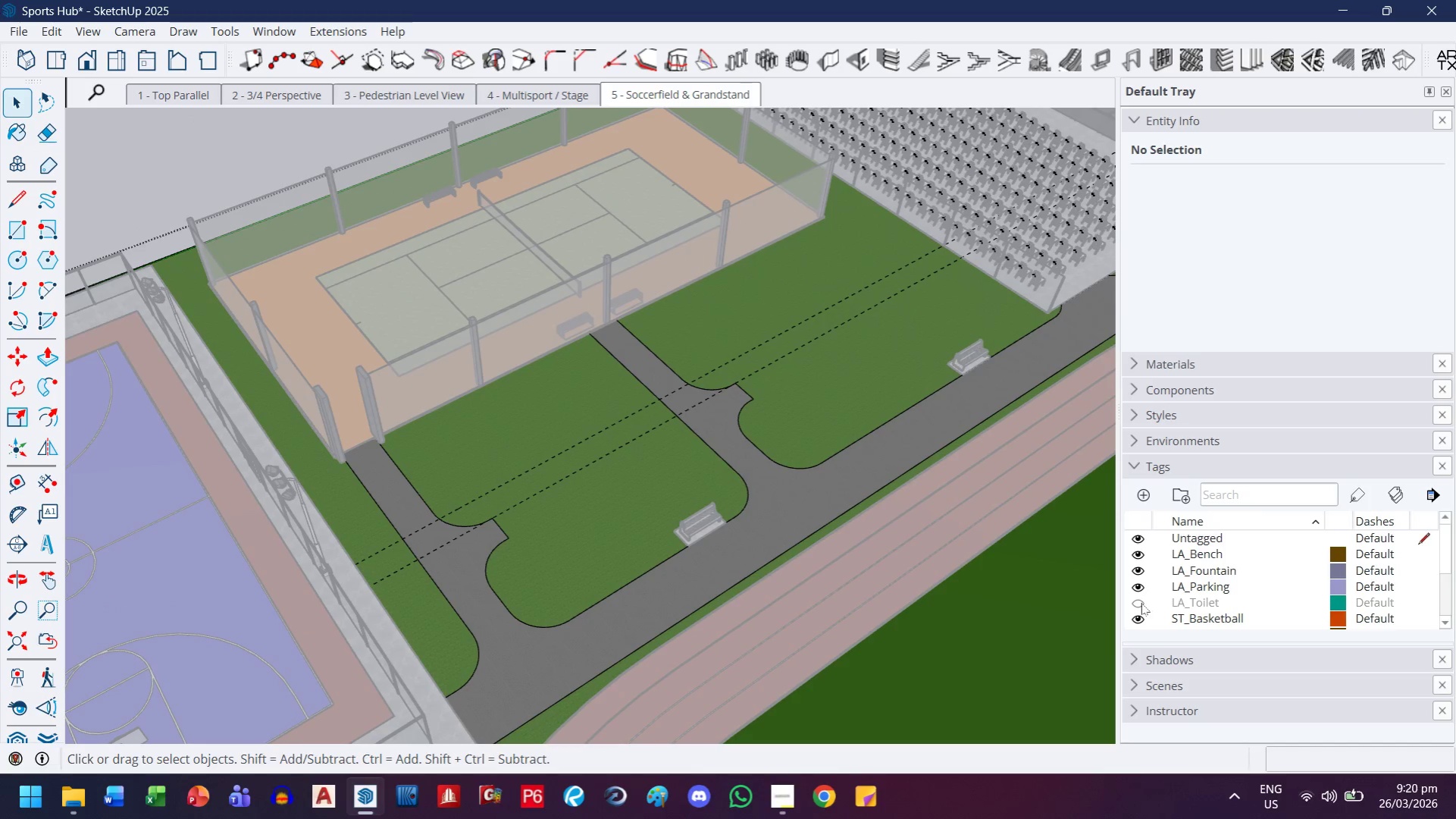 
left_click([1141, 603])
 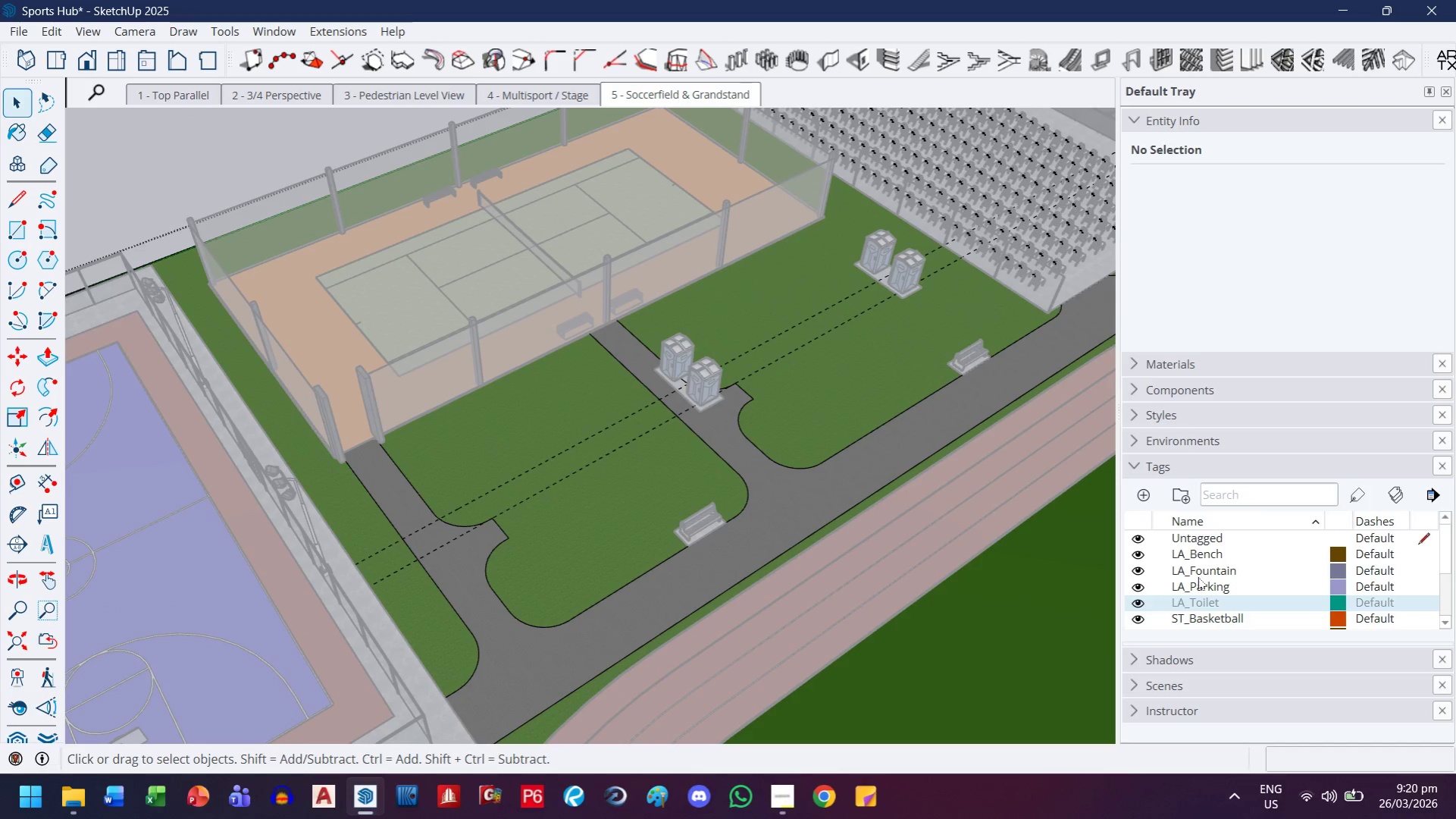 
scroll: coordinate [1215, 571], scroll_direction: up, amount: 5.0
 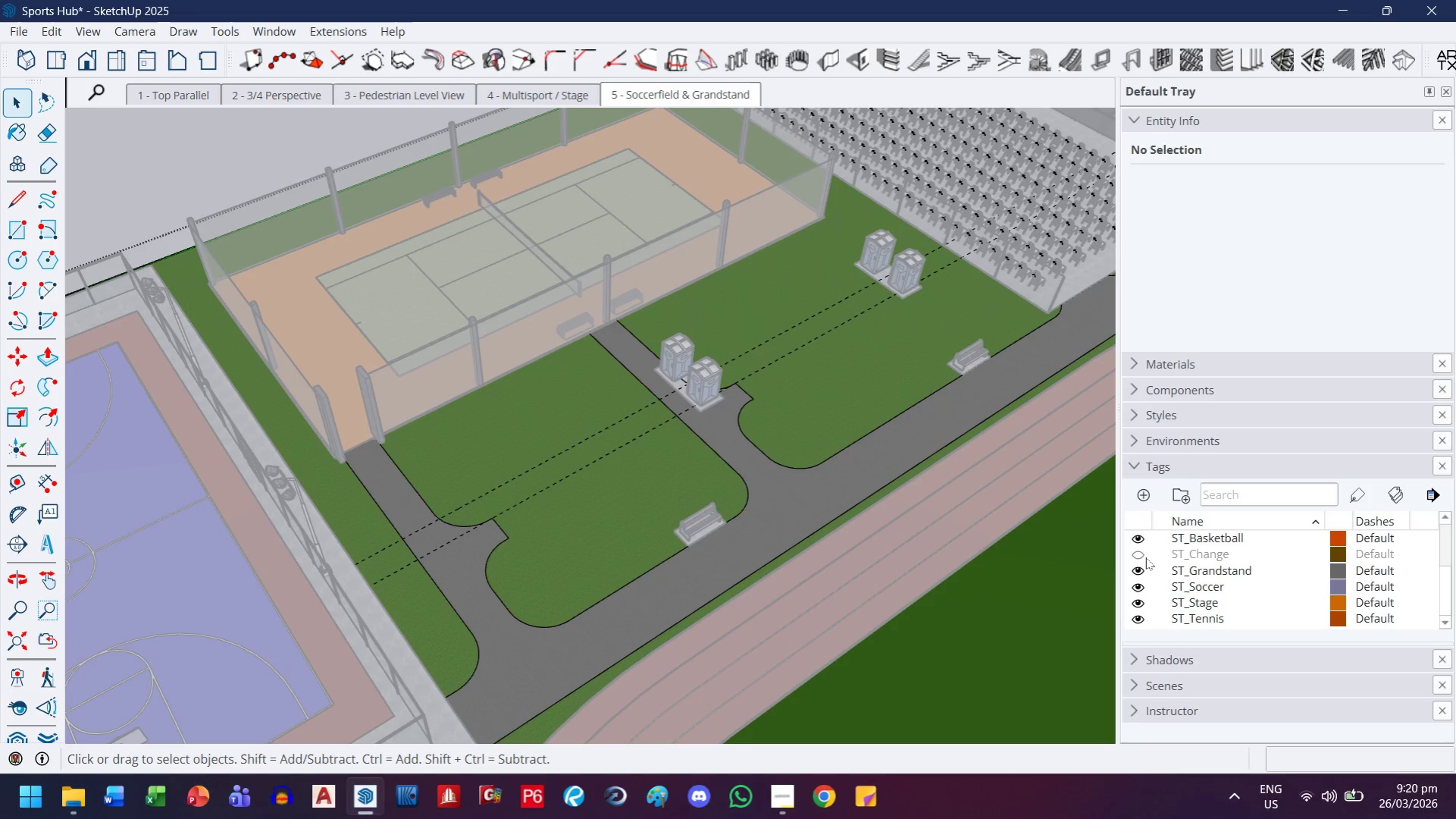 
left_click([1141, 557])
 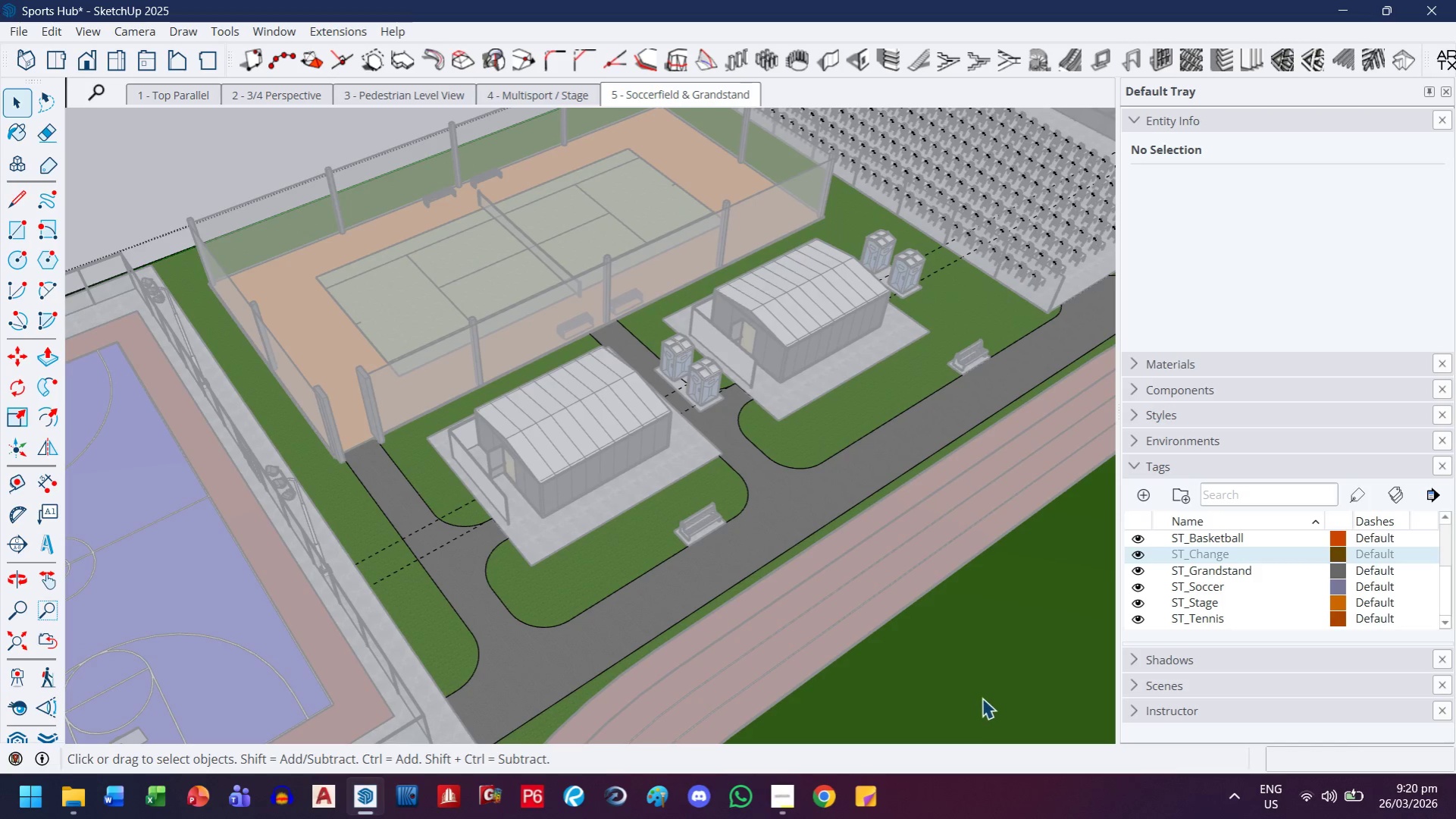 
left_click([959, 676])
 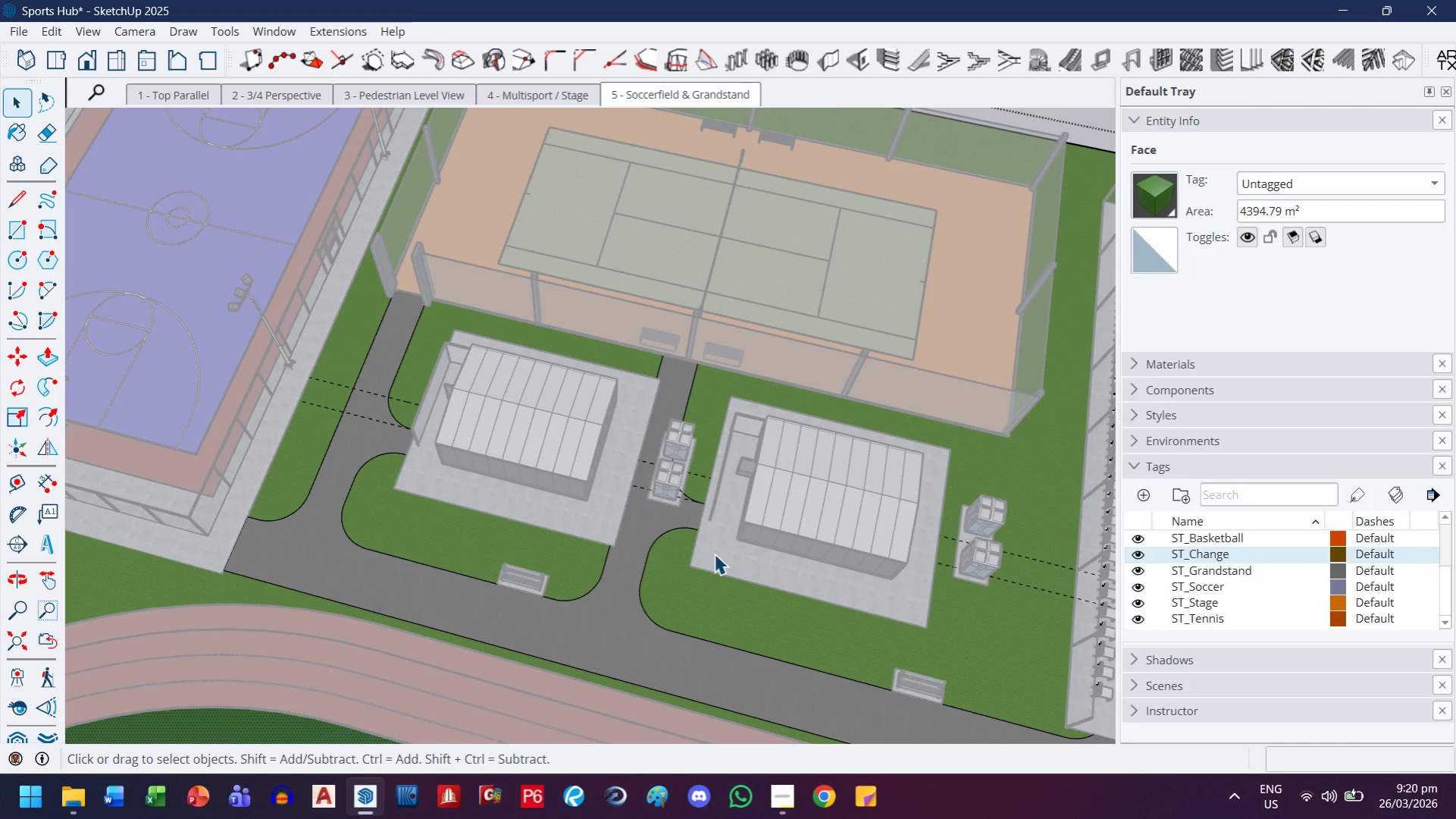 
left_click([523, 508])
 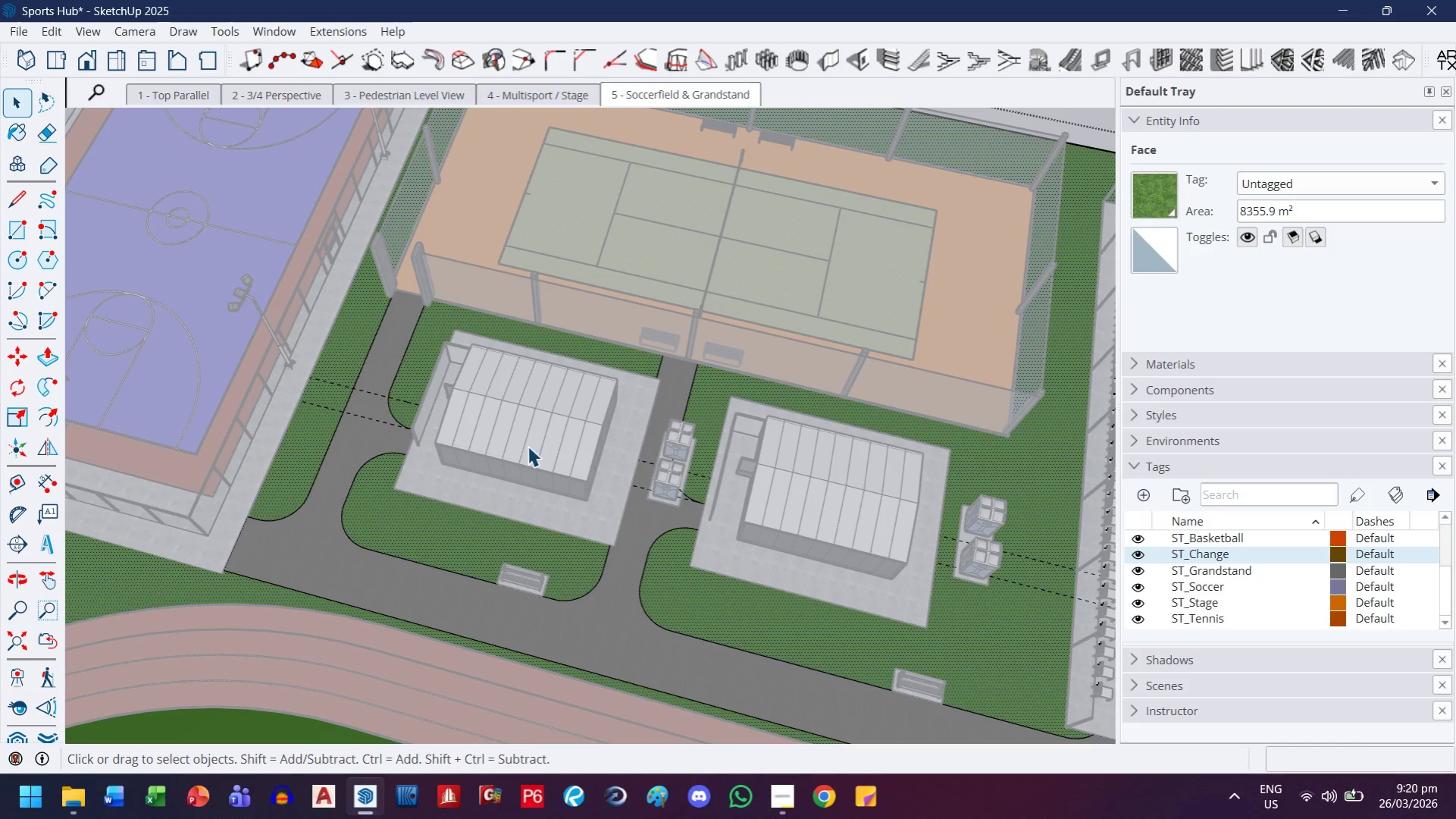 
left_click([537, 420])
 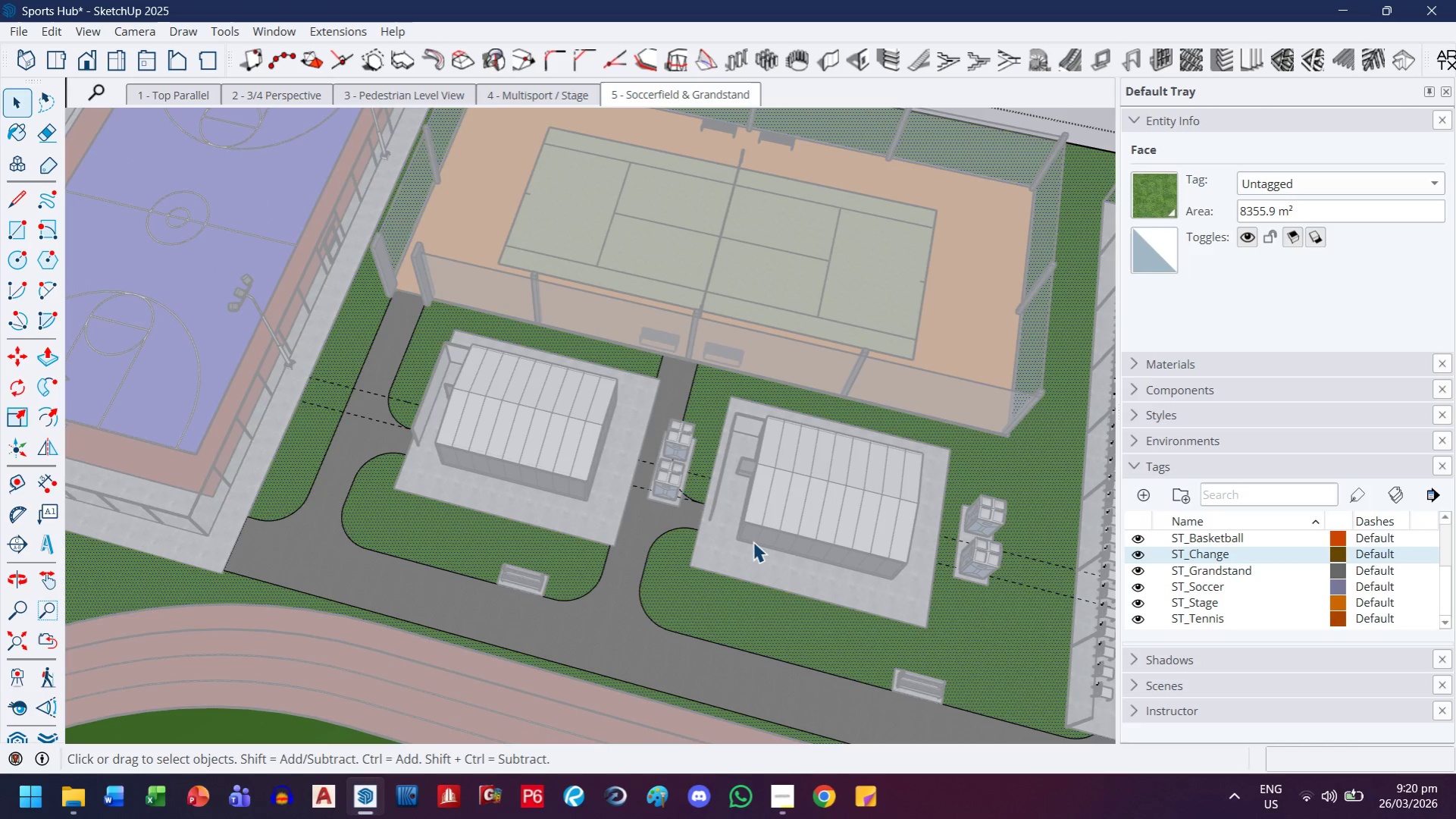 
key(Escape)
 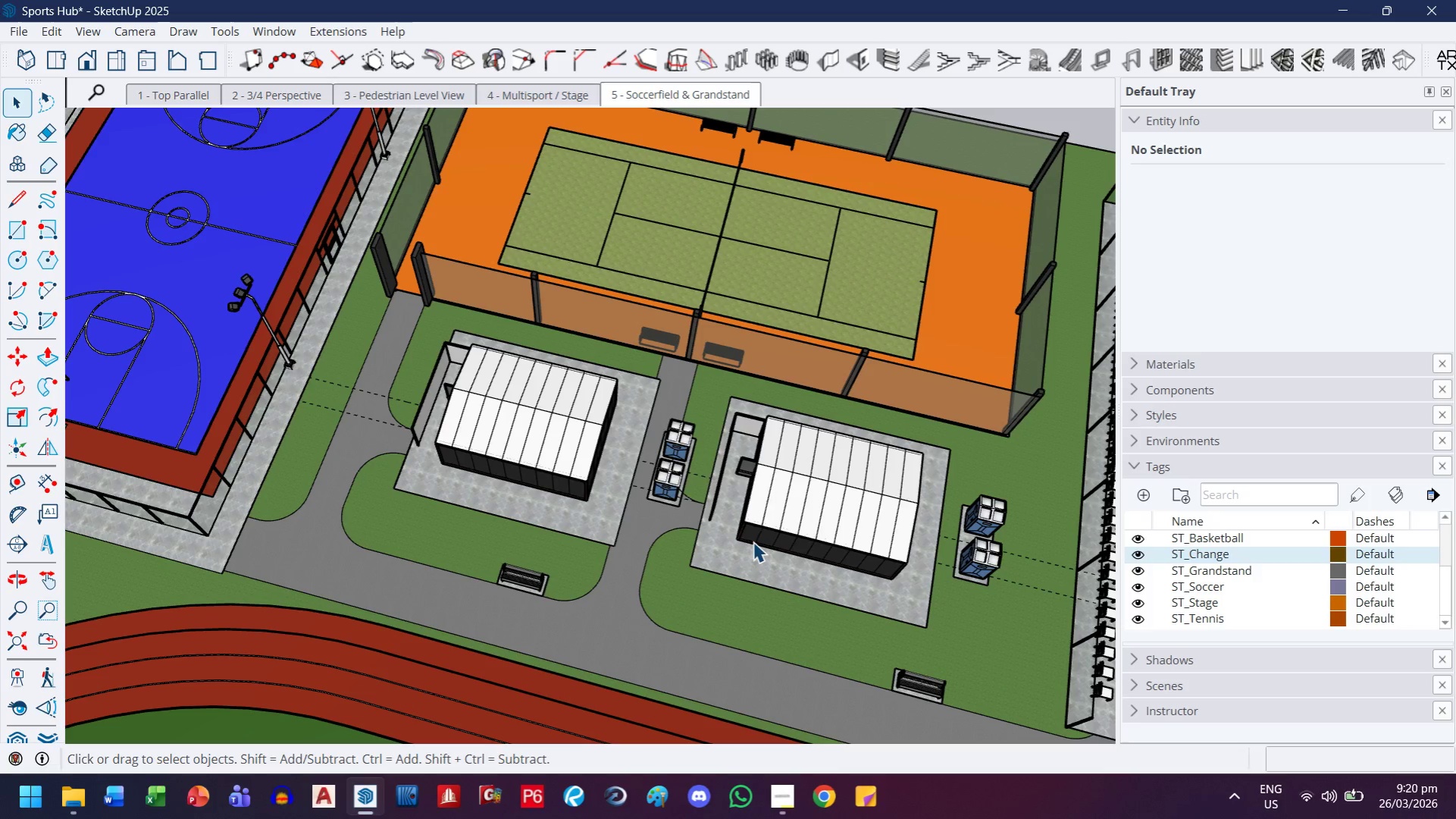 
key(H)
 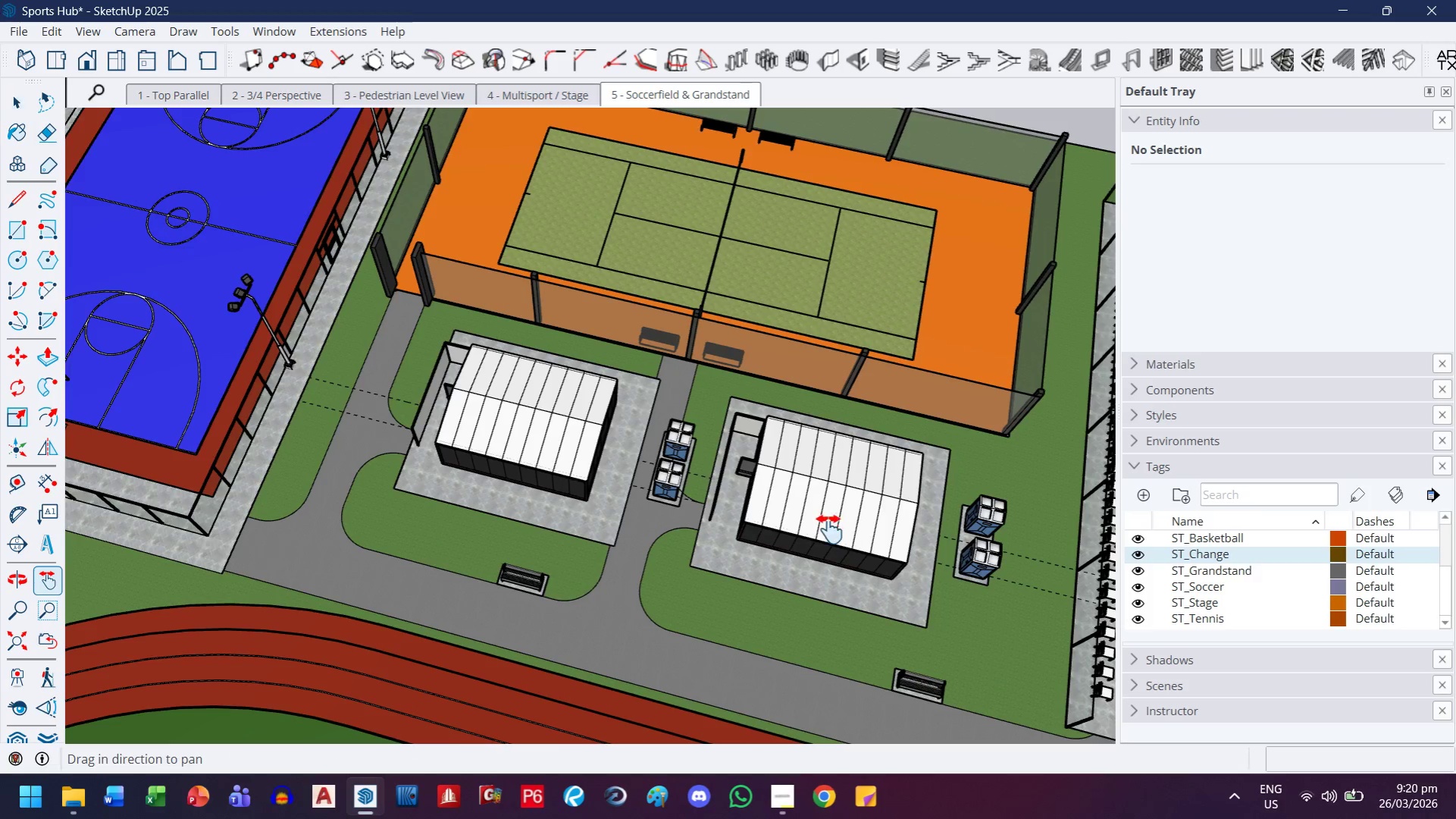 
left_click_drag(start_coordinate=[838, 535], to_coordinate=[643, 469])
 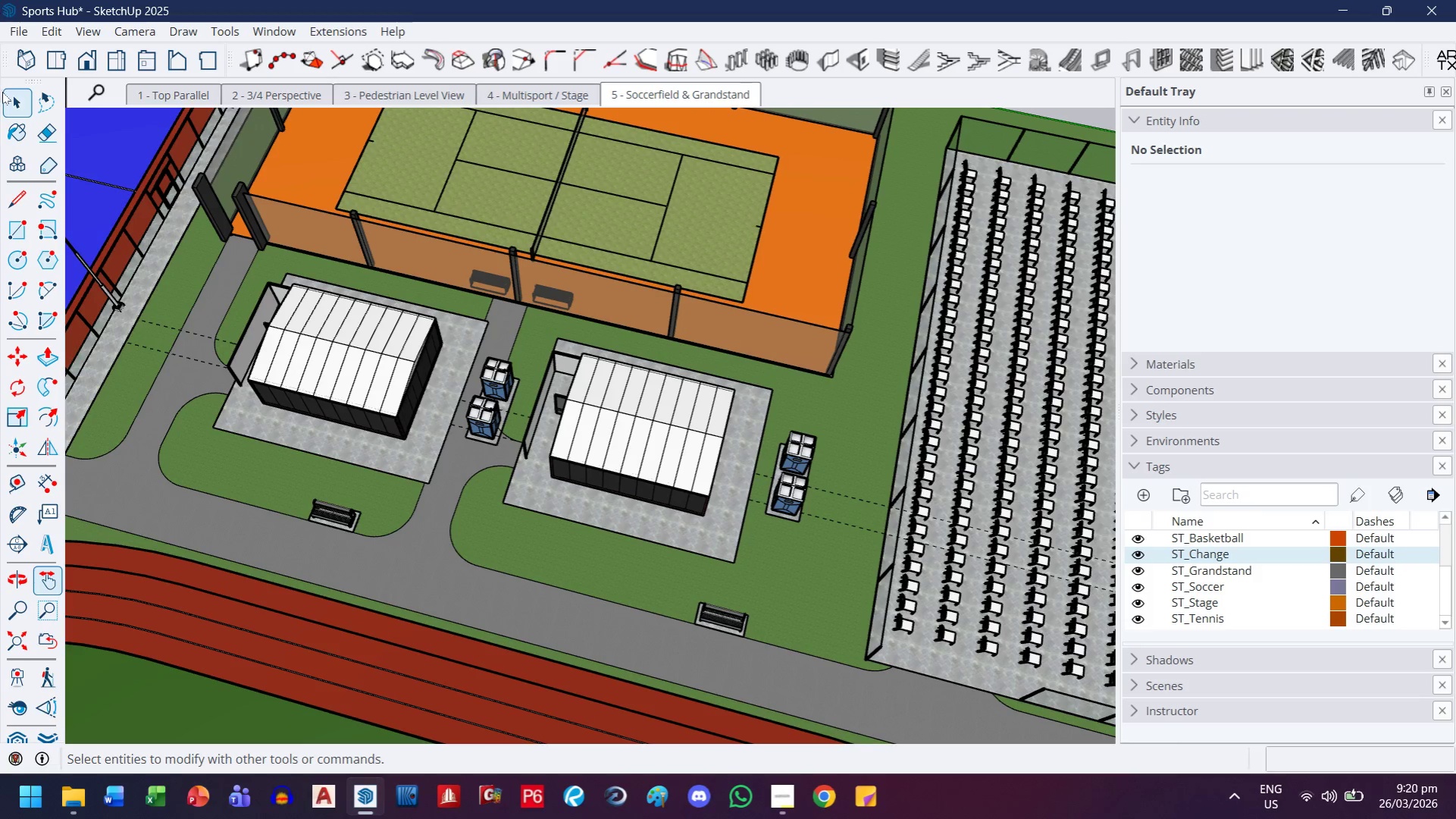 
left_click([8, 97])
 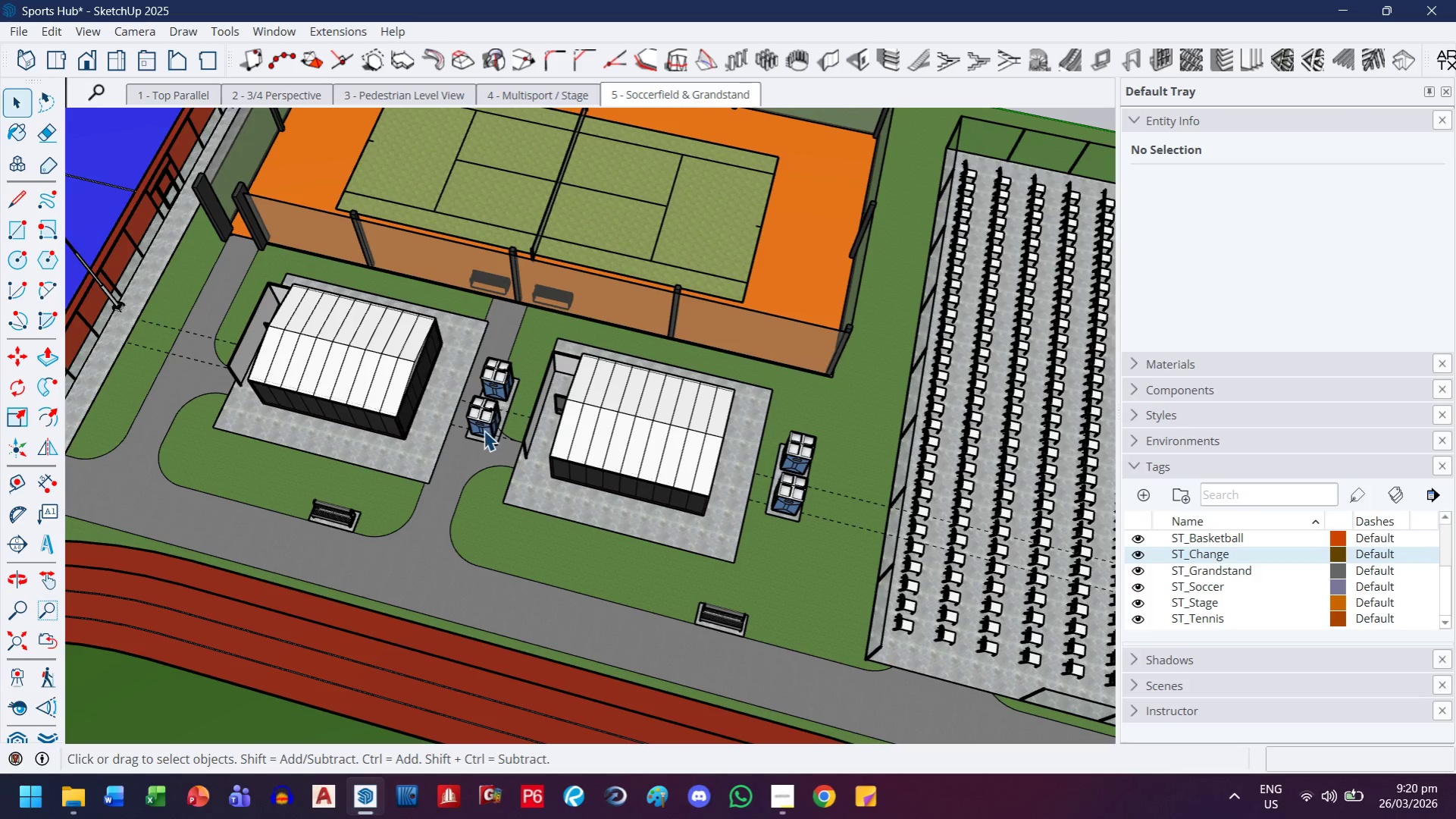 
key(T)
 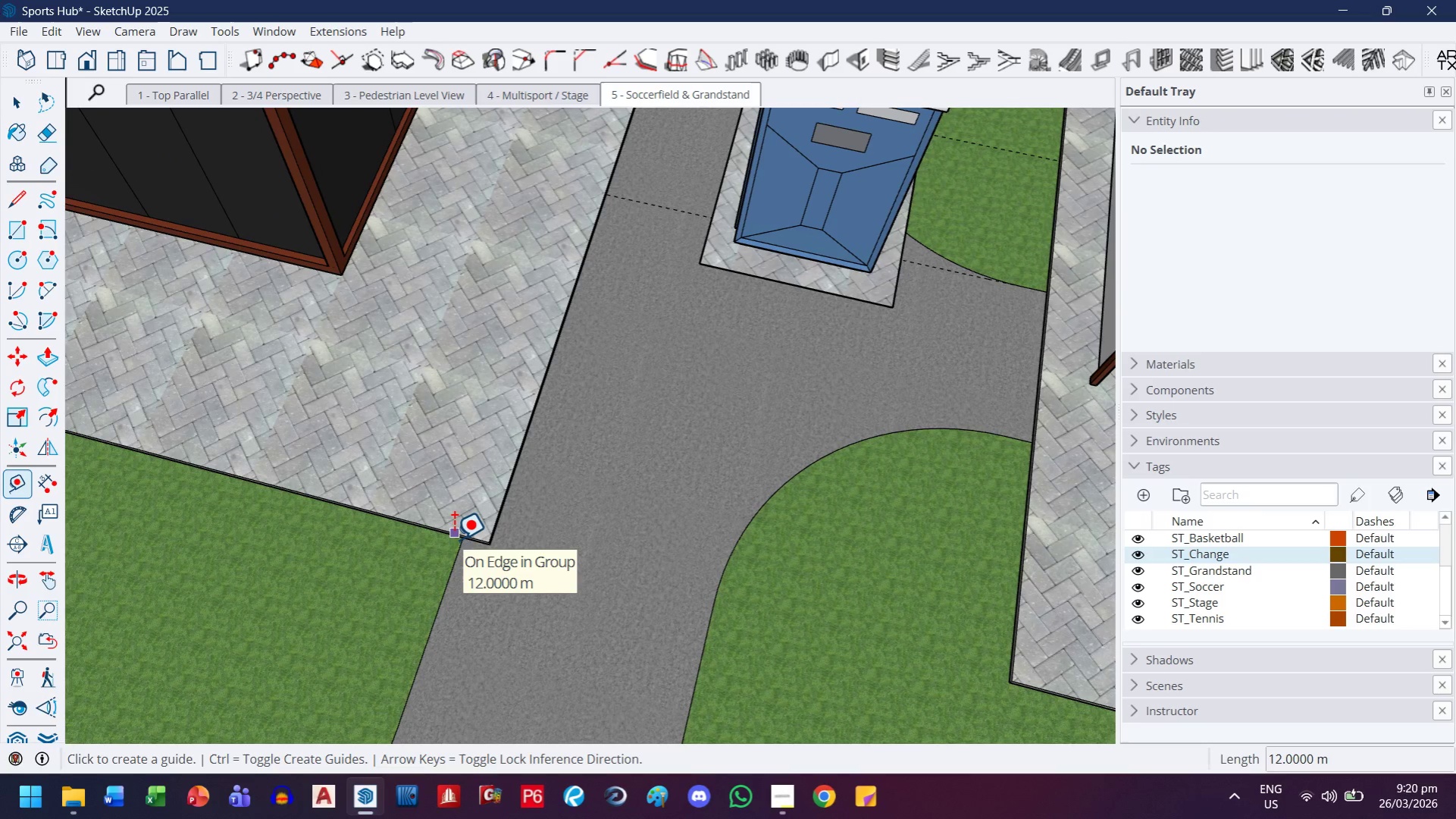 
scroll: coordinate [410, 452], scroll_direction: up, amount: 18.0
 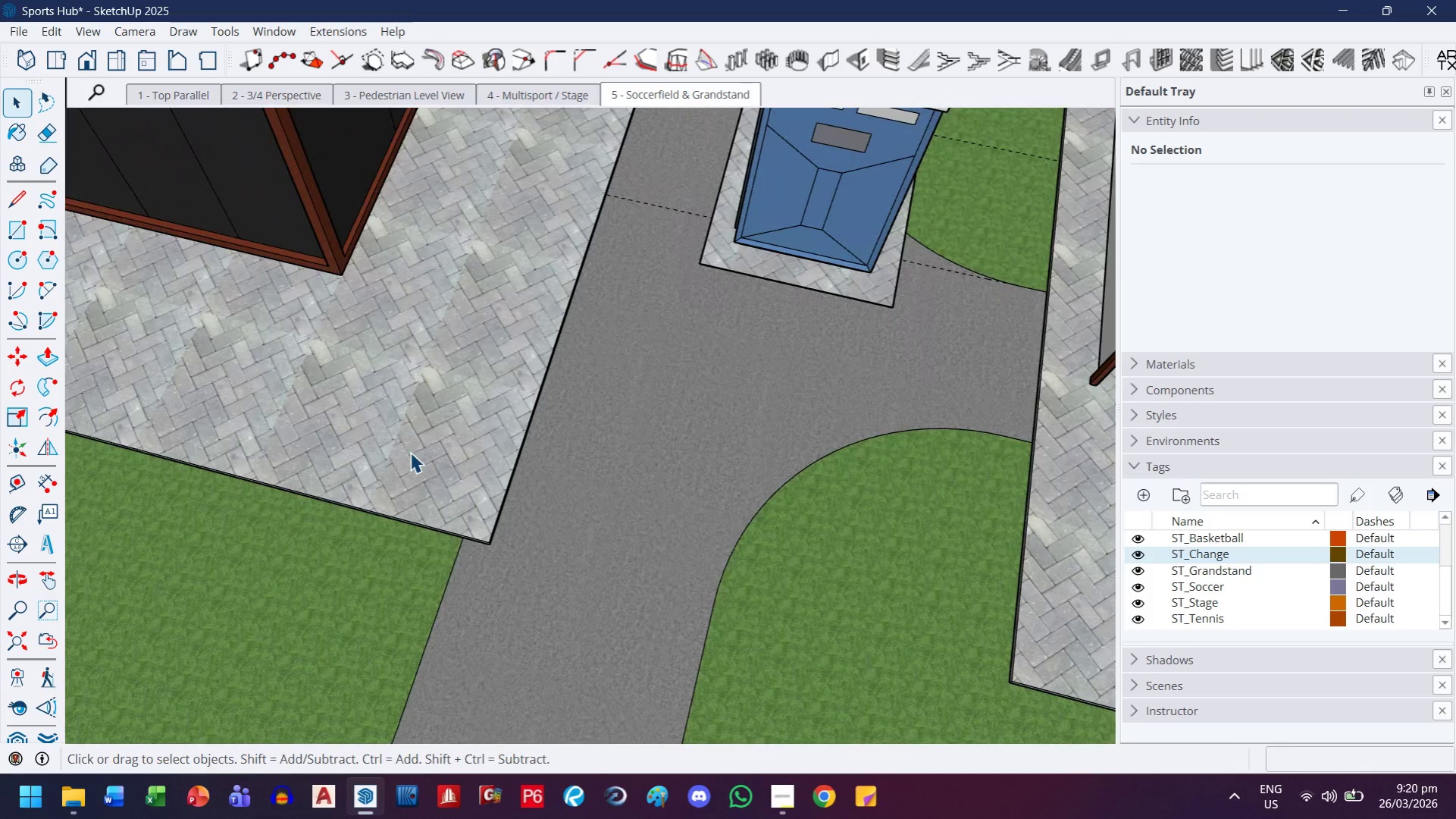 
left_click([453, 539])
 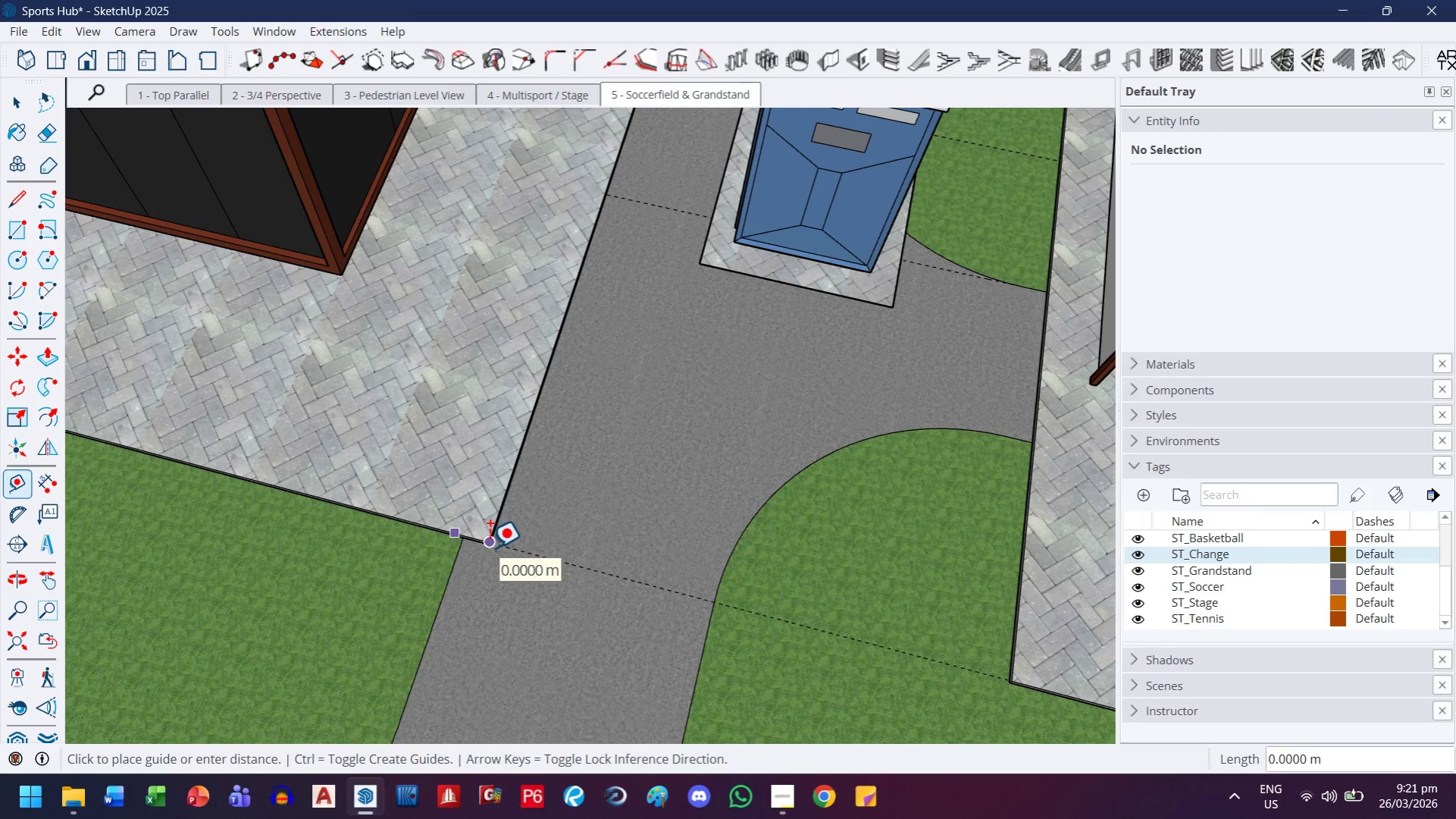 
key(Escape)
 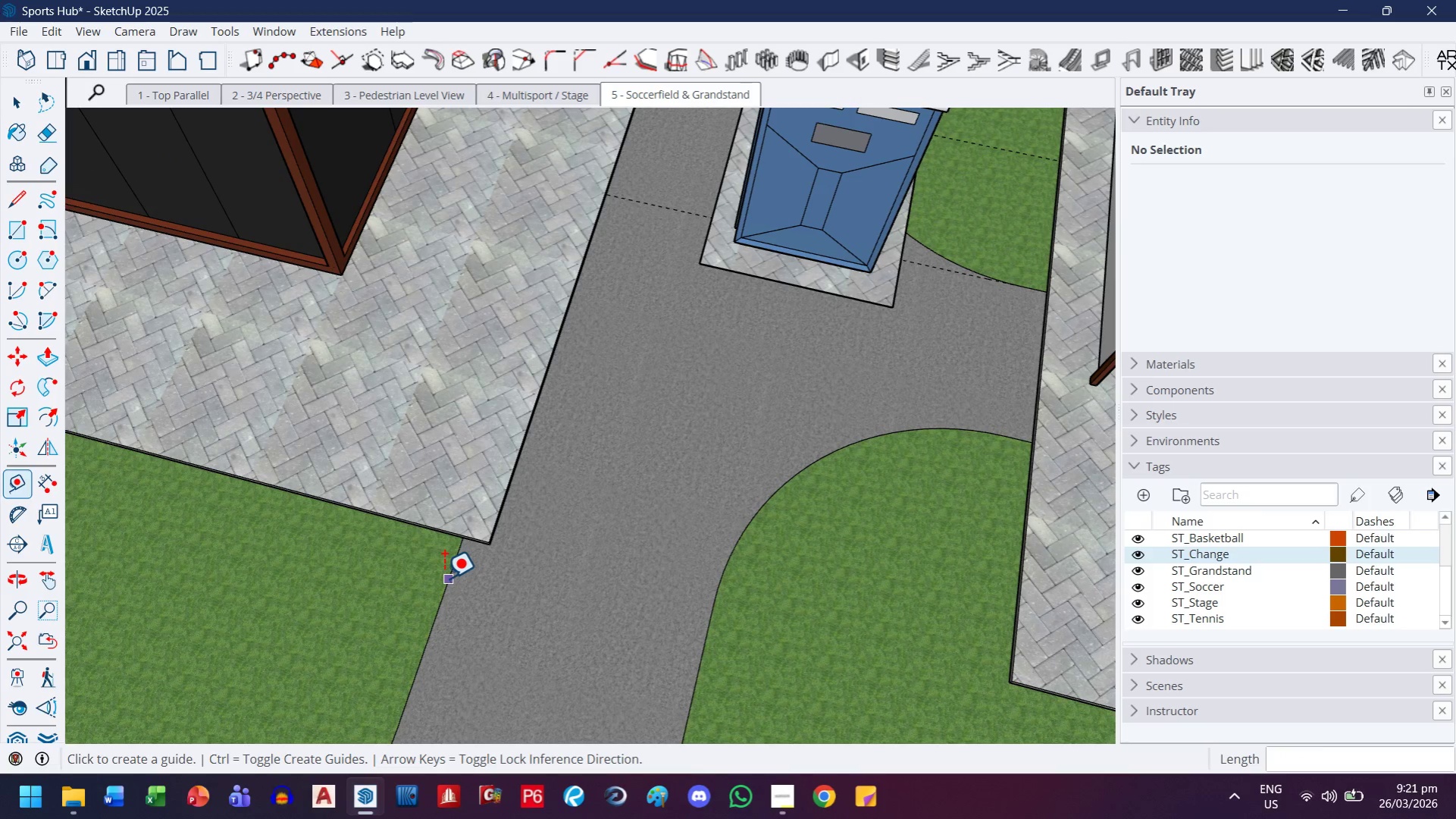 
left_click([443, 578])
 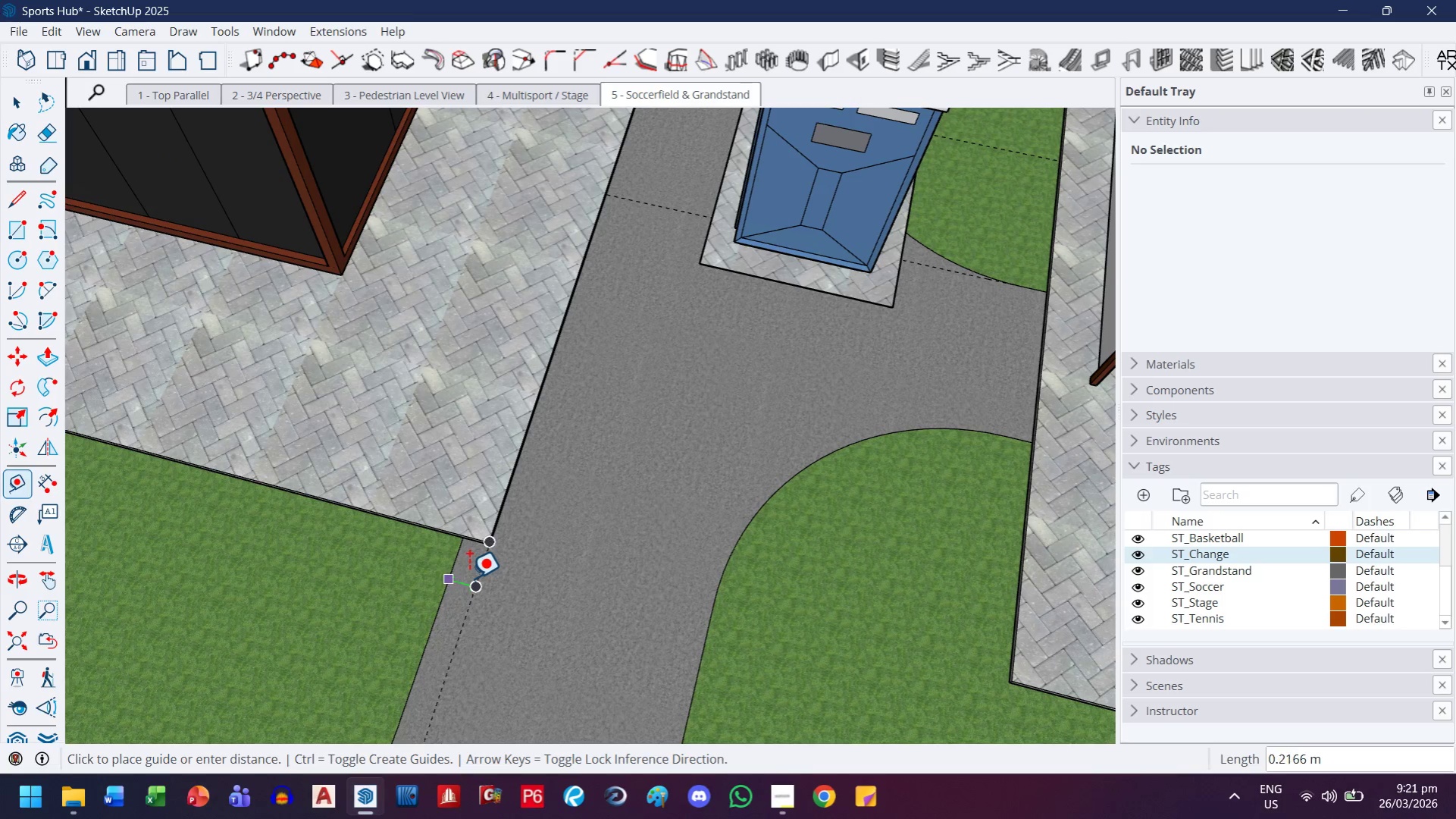 
mouse_move([494, 579])
 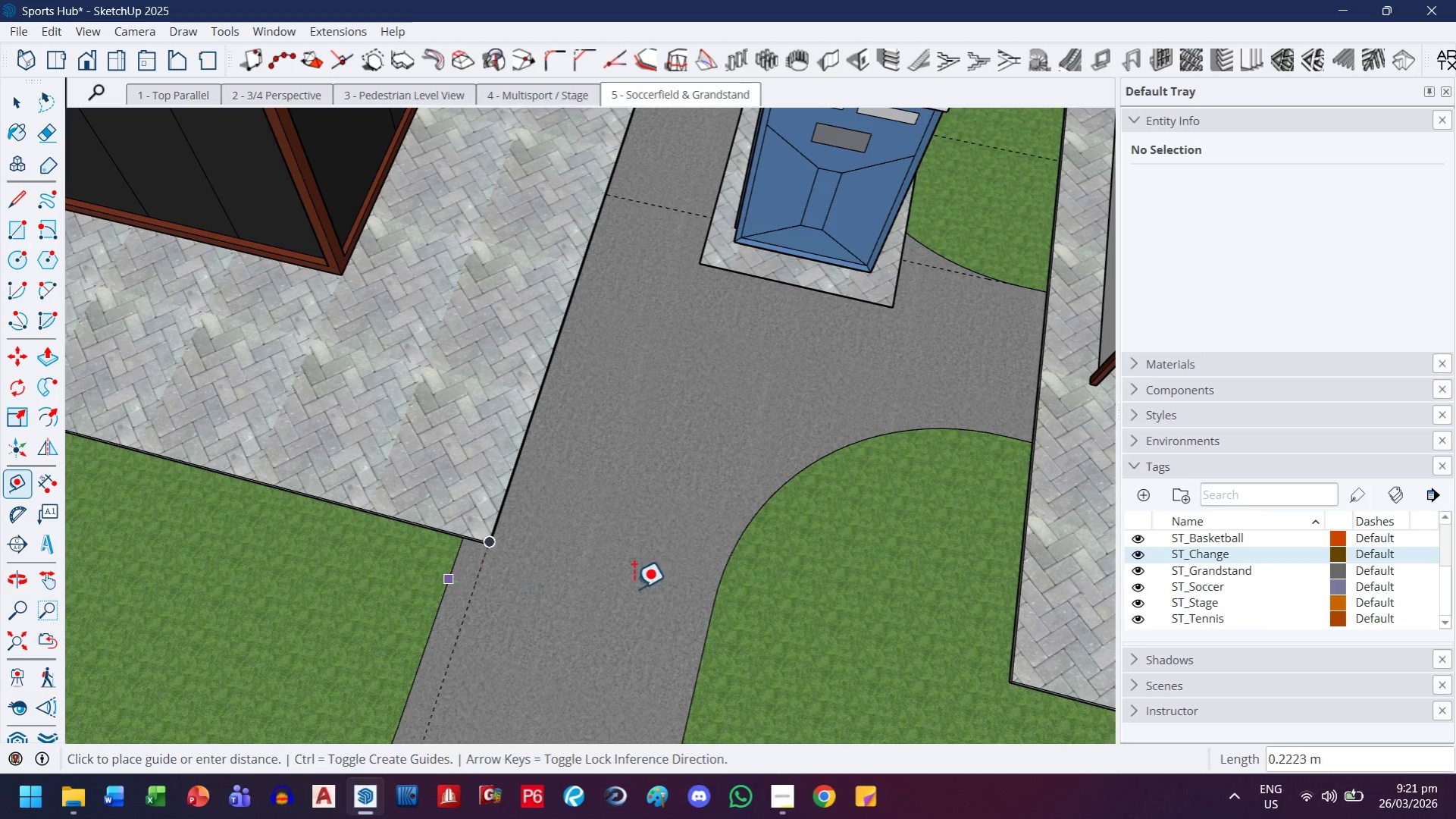 
key(Escape)
 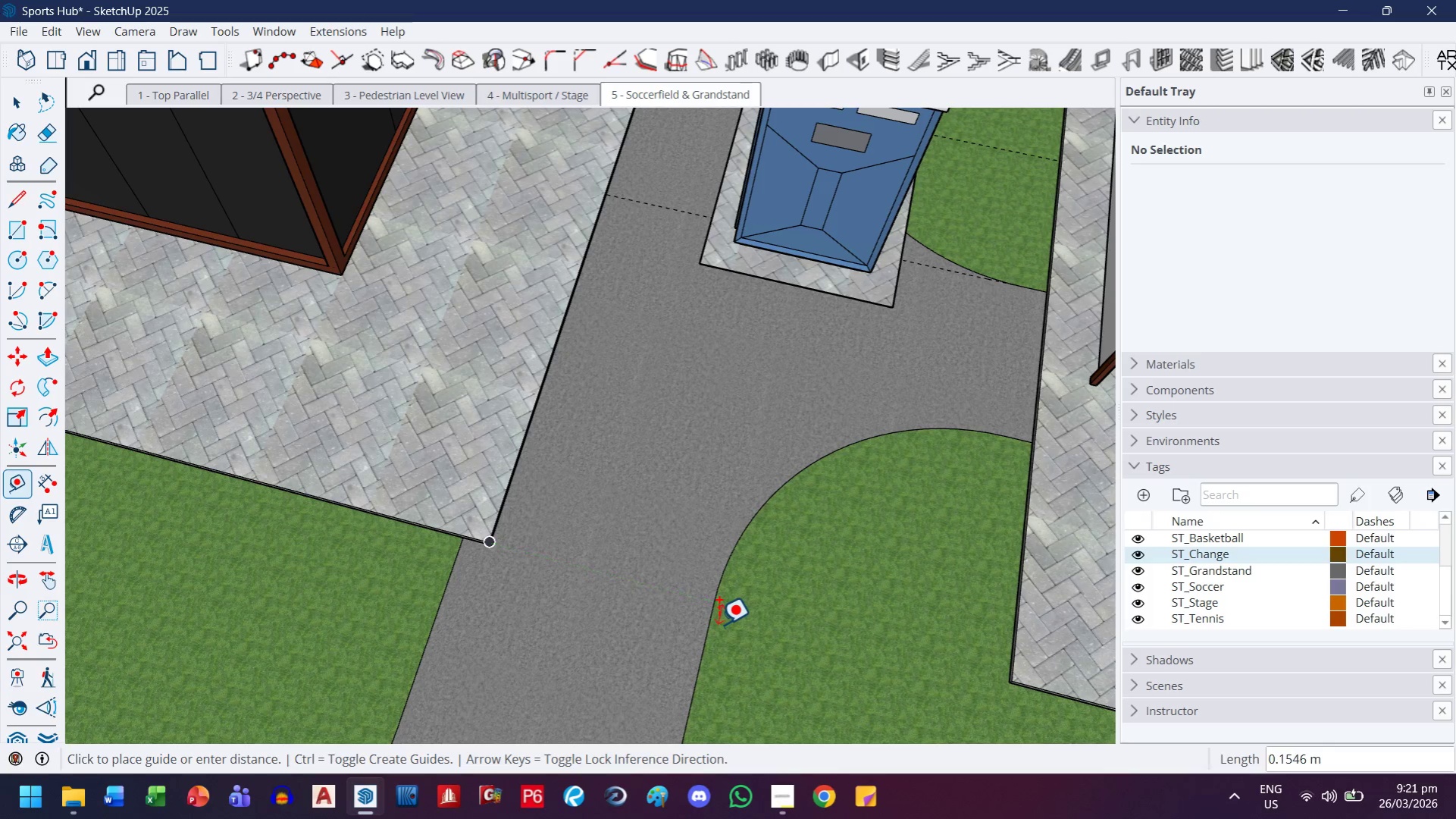 
key(Escape)
 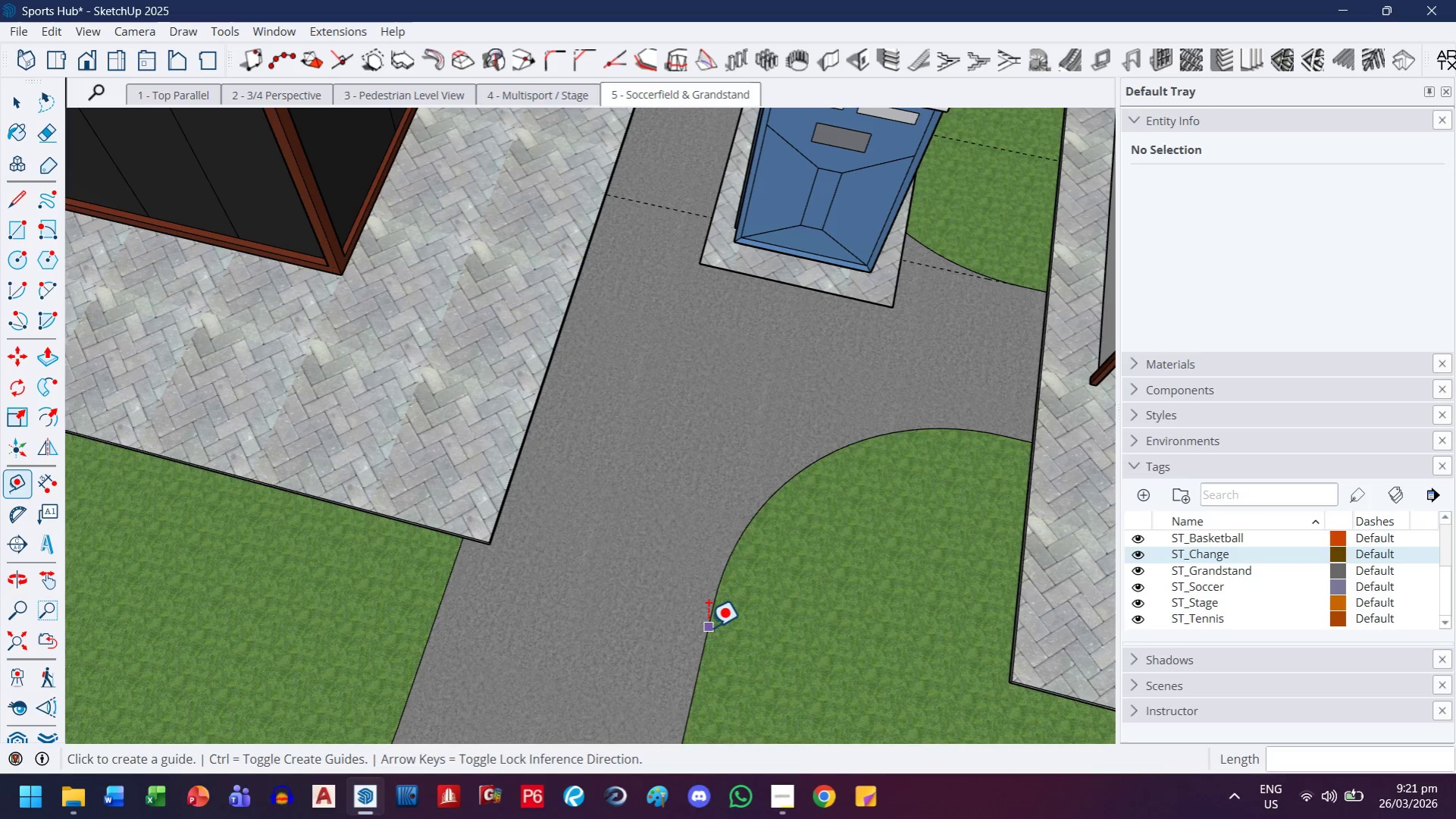 
left_click([707, 627])
 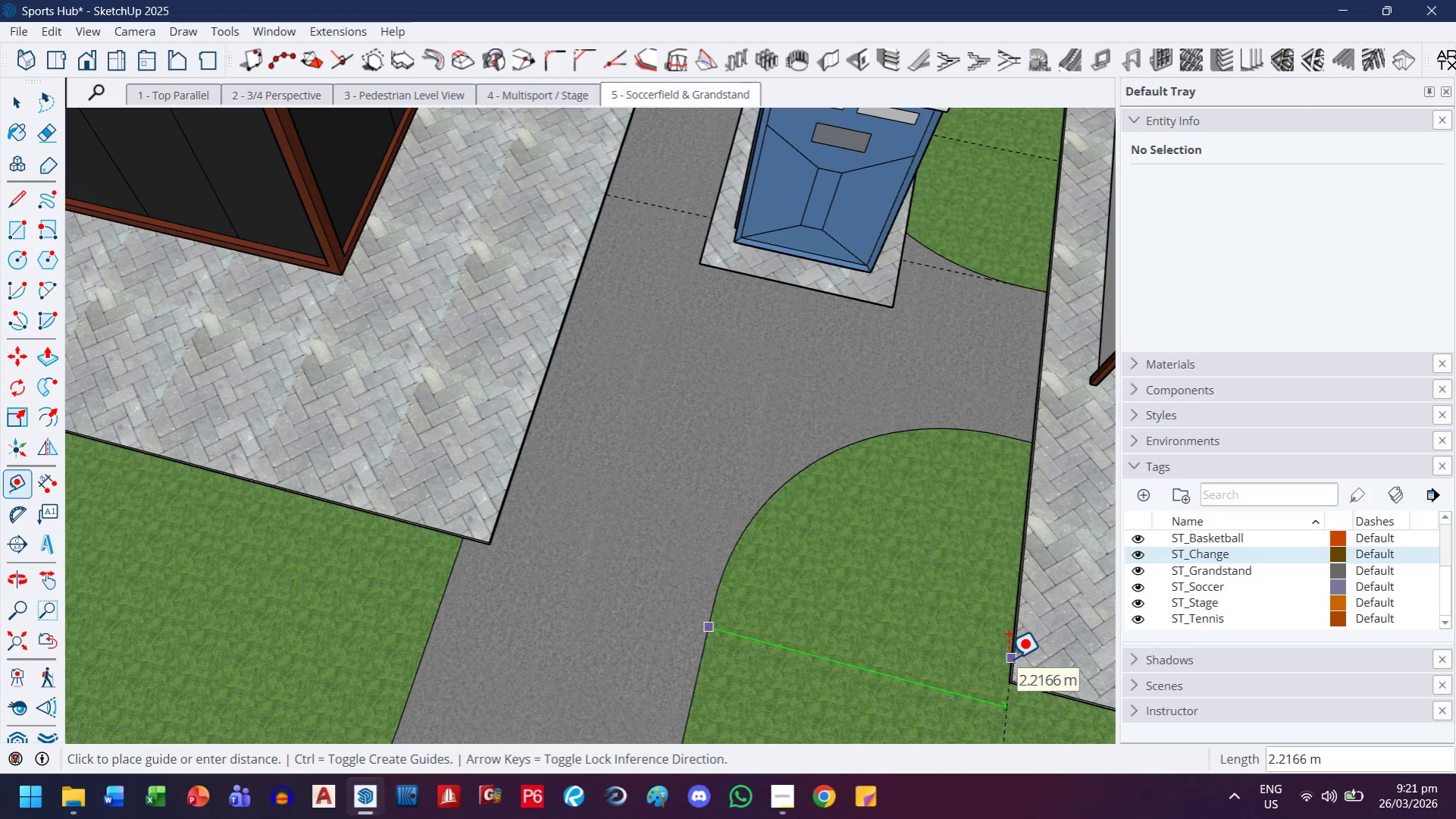 
key(Escape)
 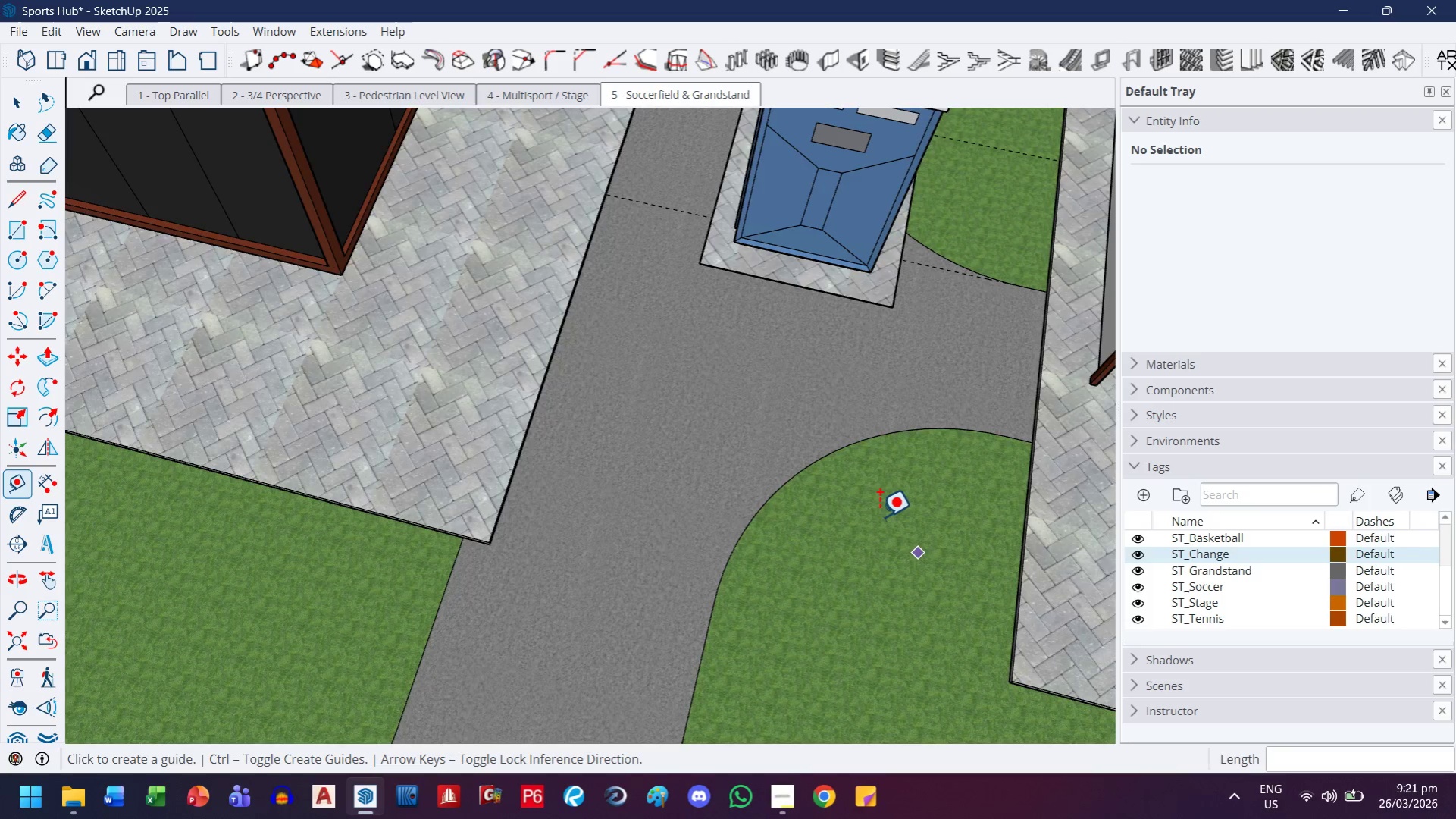 
key(H)
 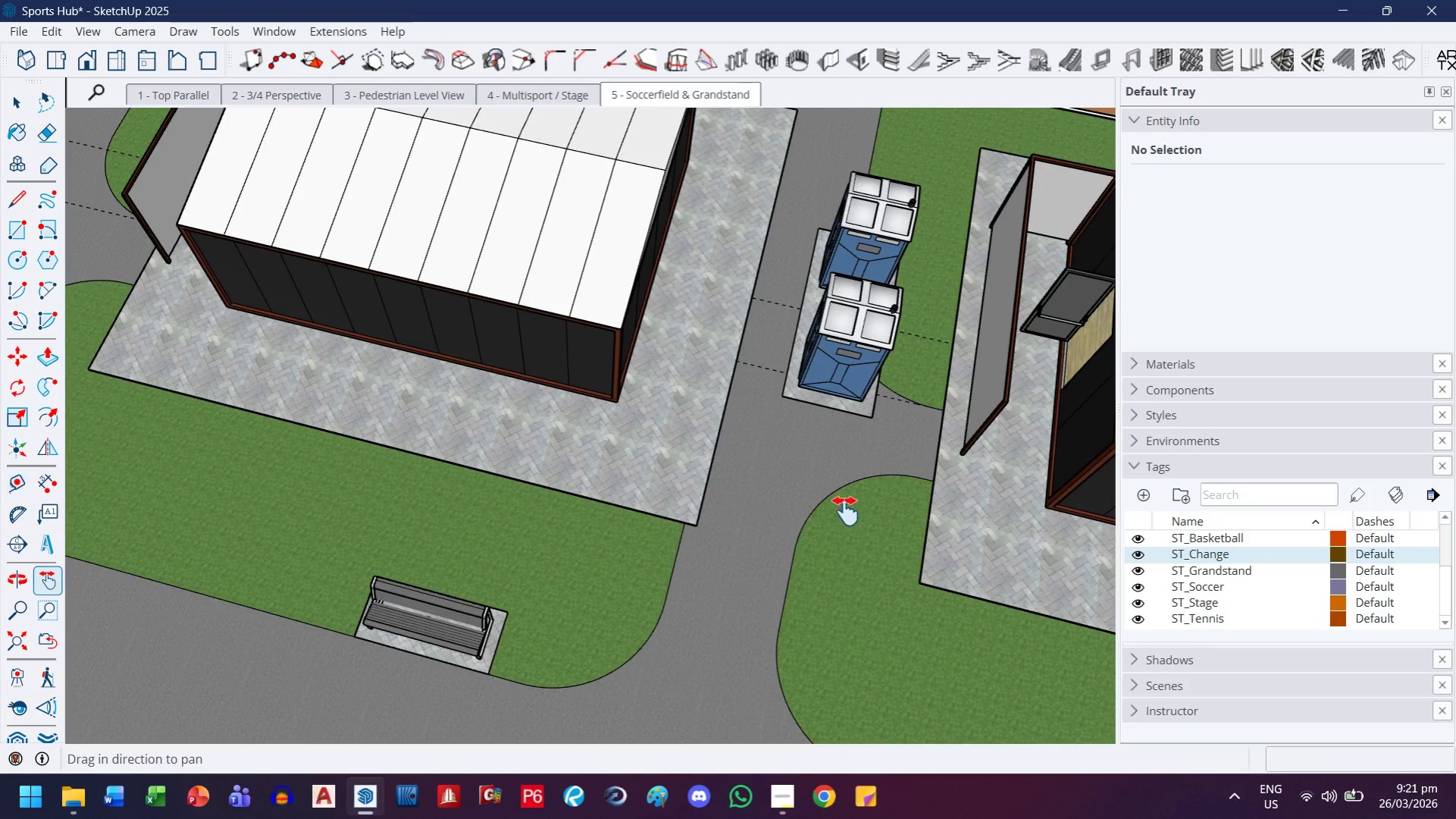 
left_click_drag(start_coordinate=[860, 517], to_coordinate=[612, 469])
 